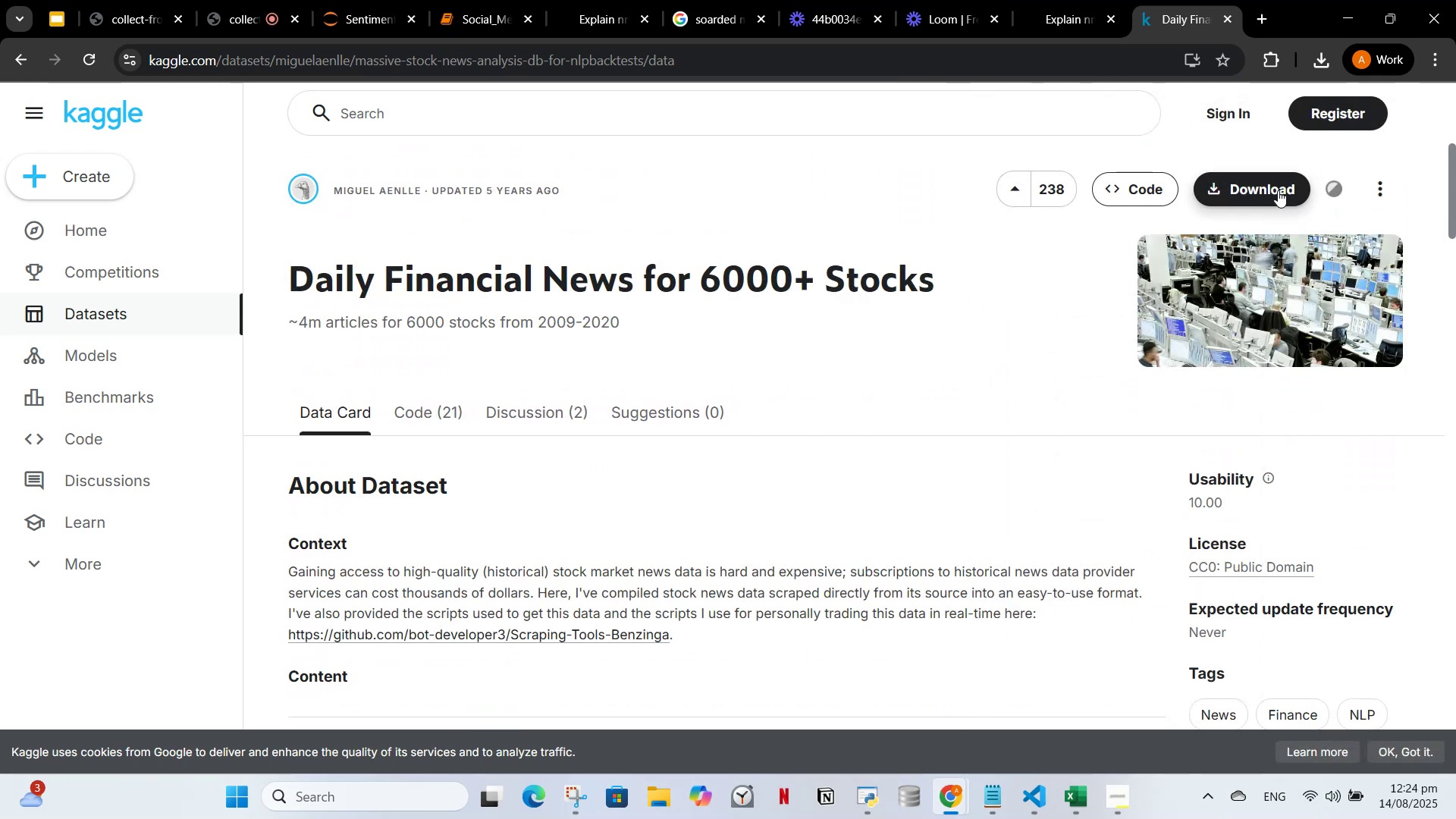 
left_click([1278, 190])
 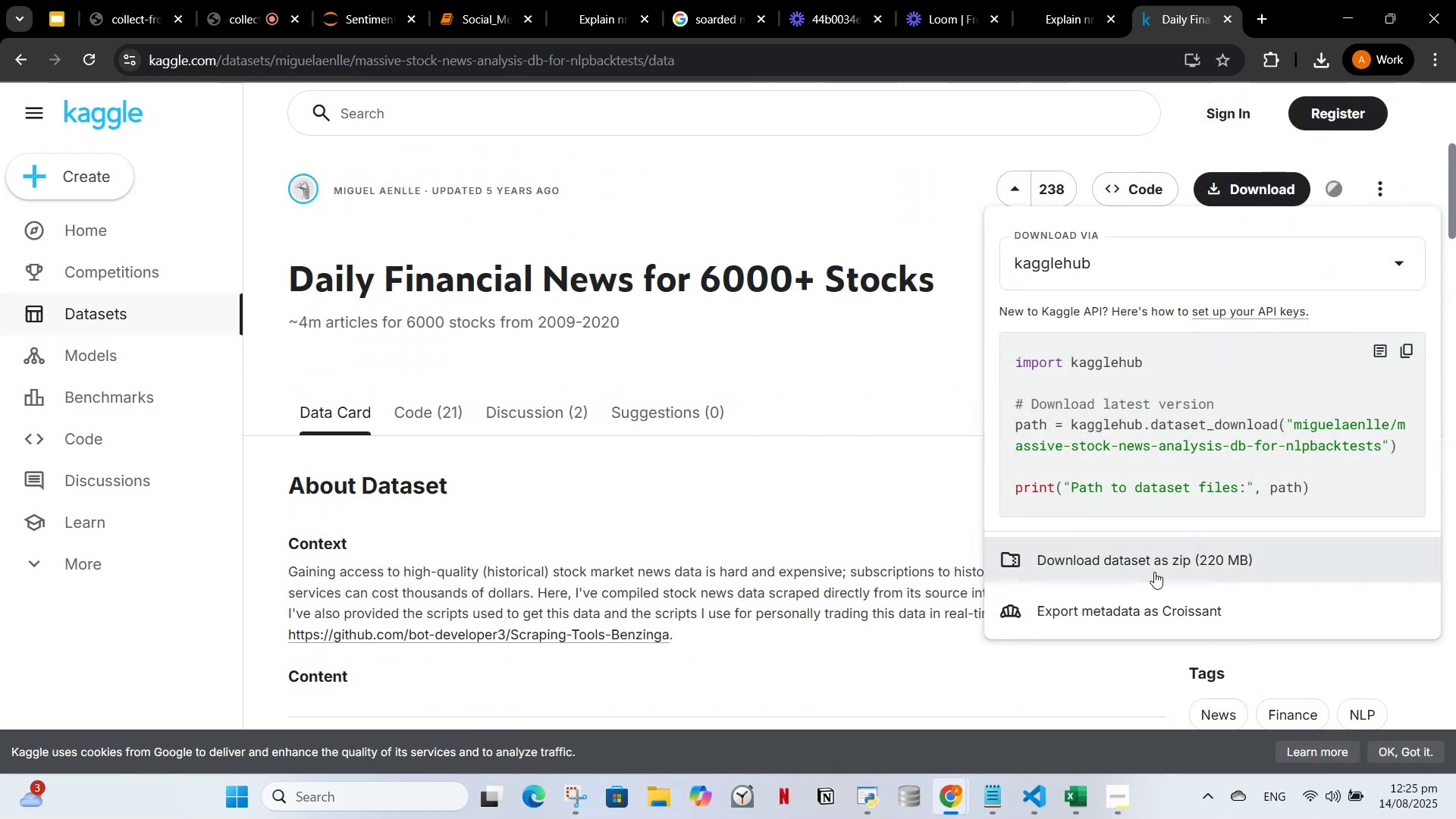 
left_click([1154, 565])
 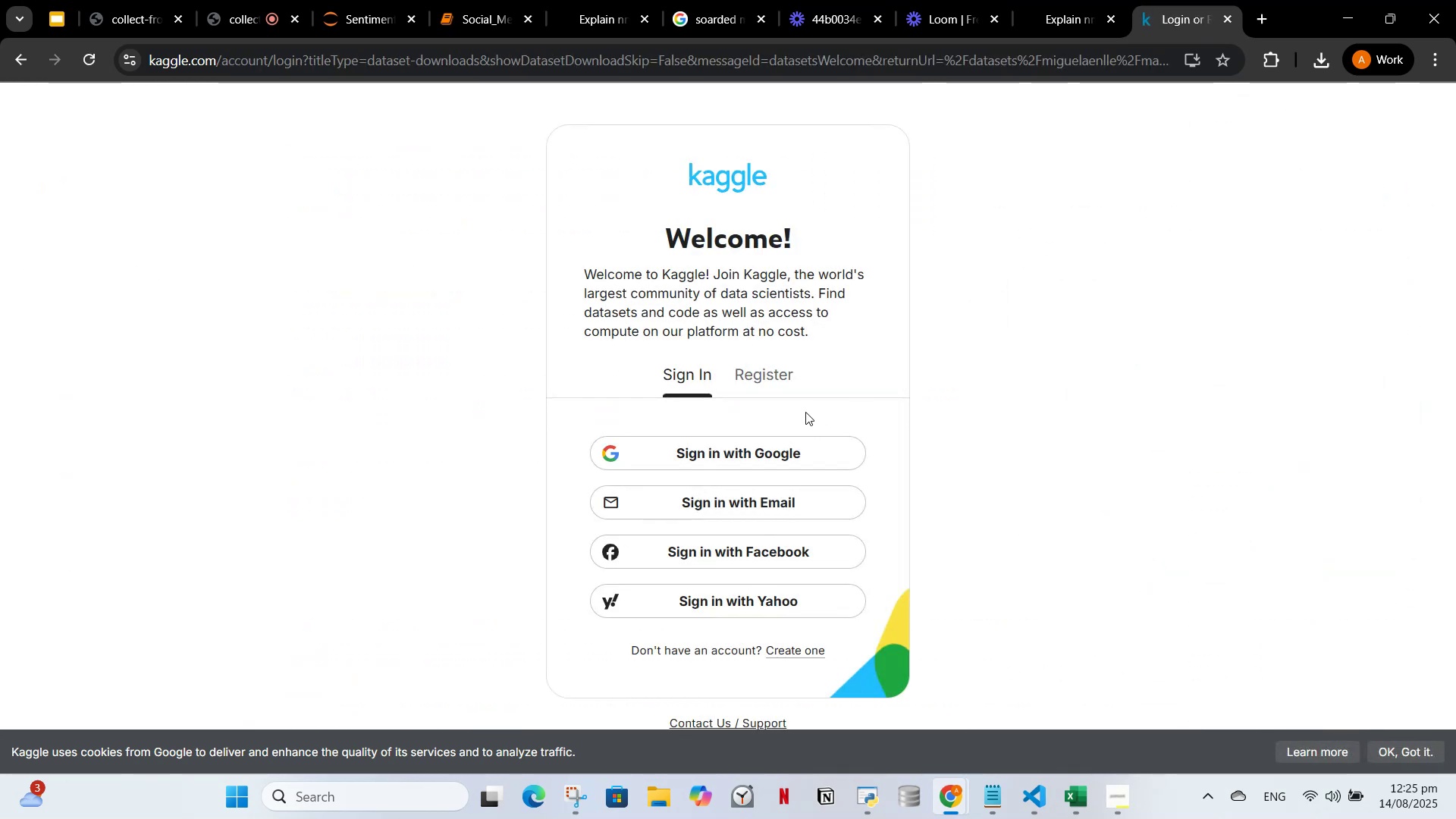 
left_click([783, 448])
 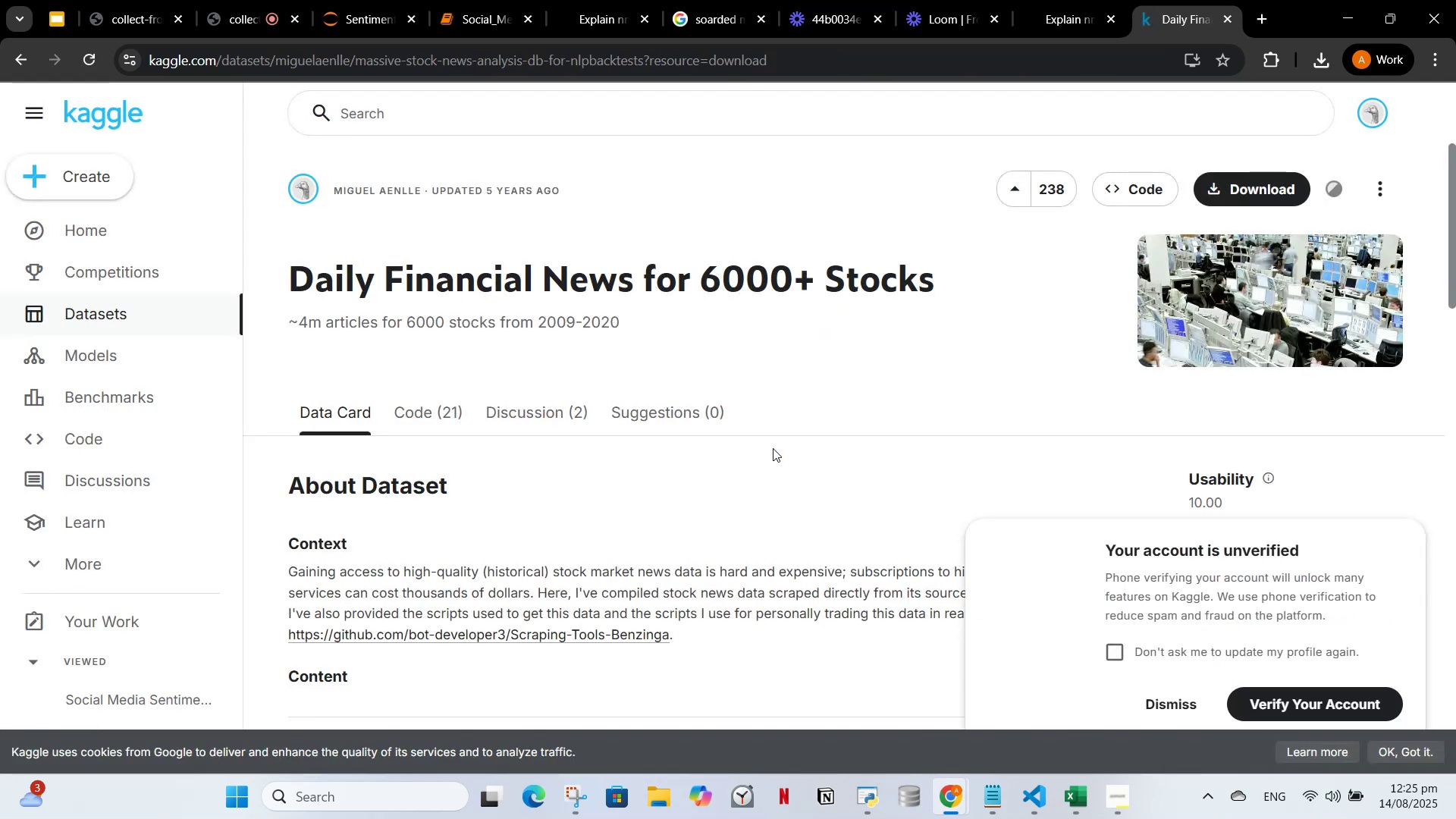 
wait(8.18)
 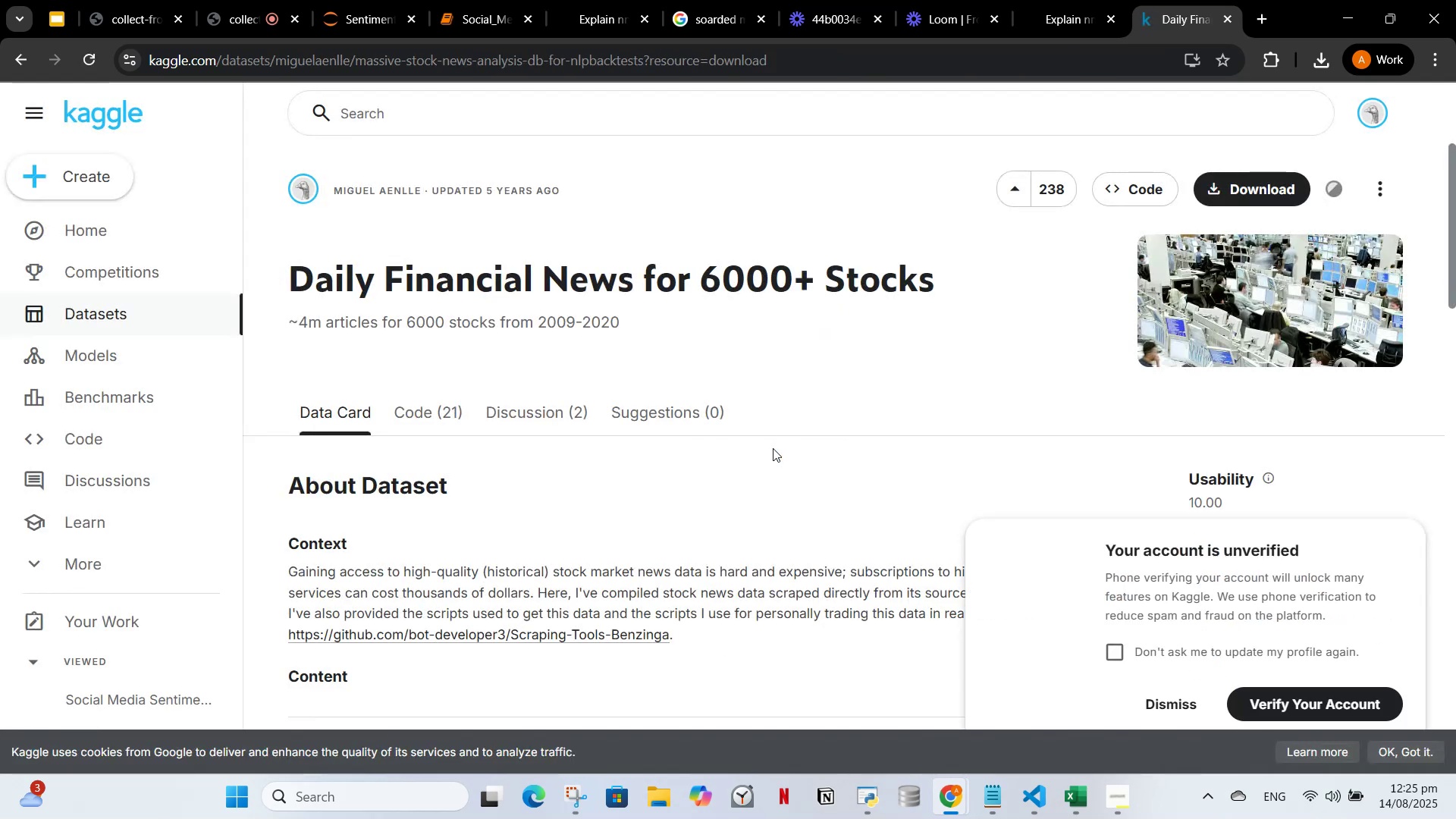 
left_click([1120, 655])
 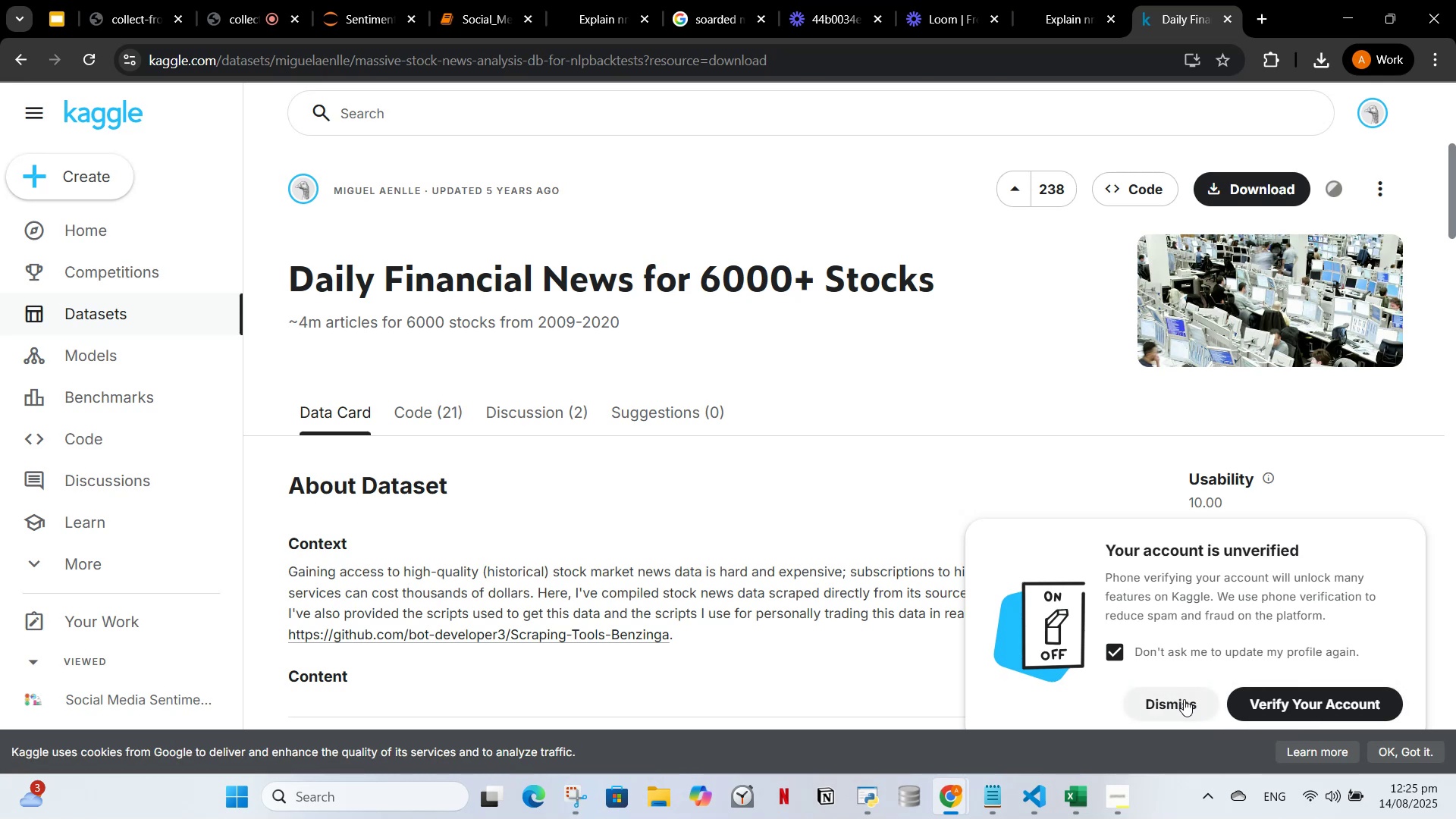 
left_click([1184, 699])
 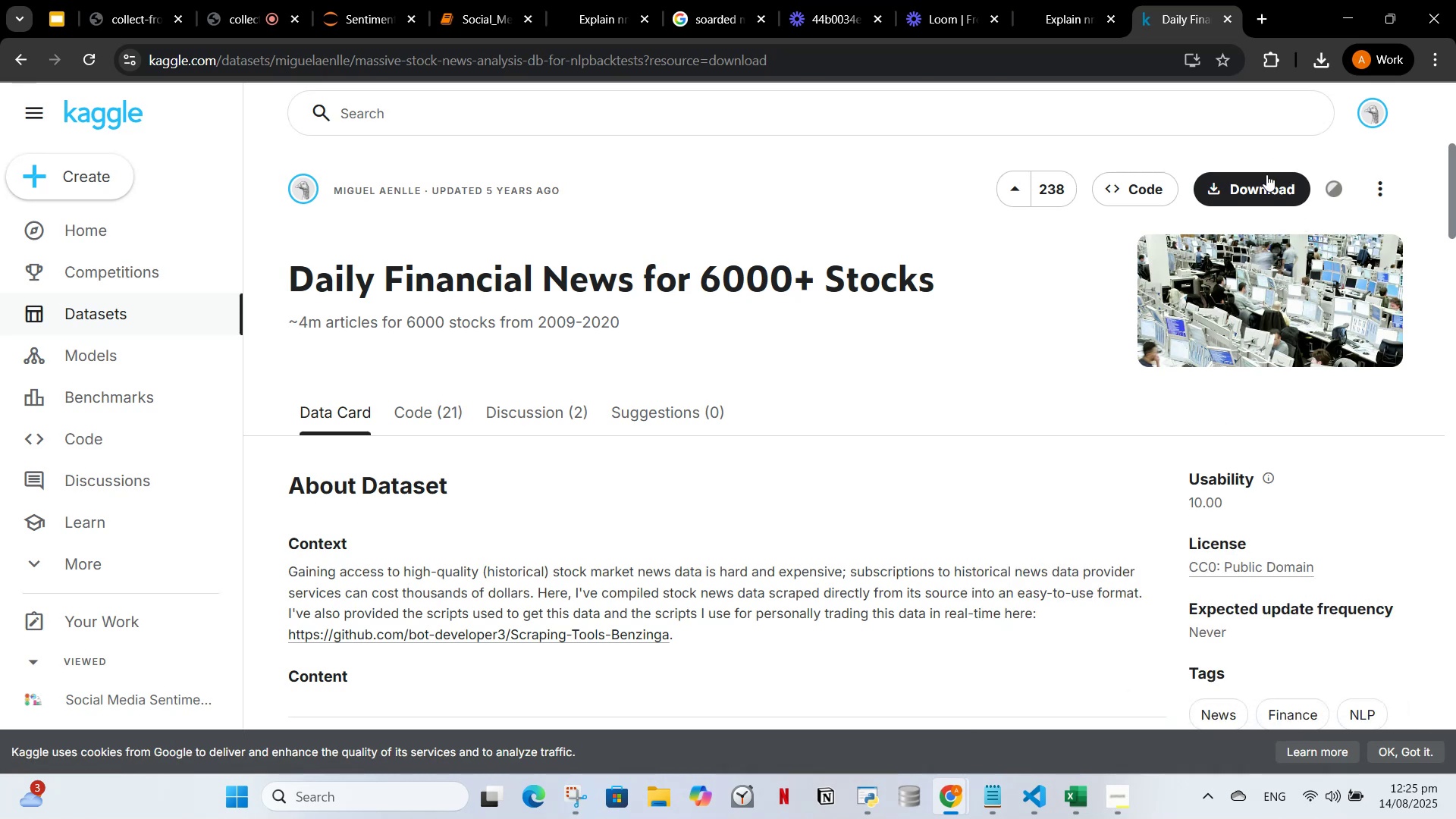 
left_click([1266, 185])
 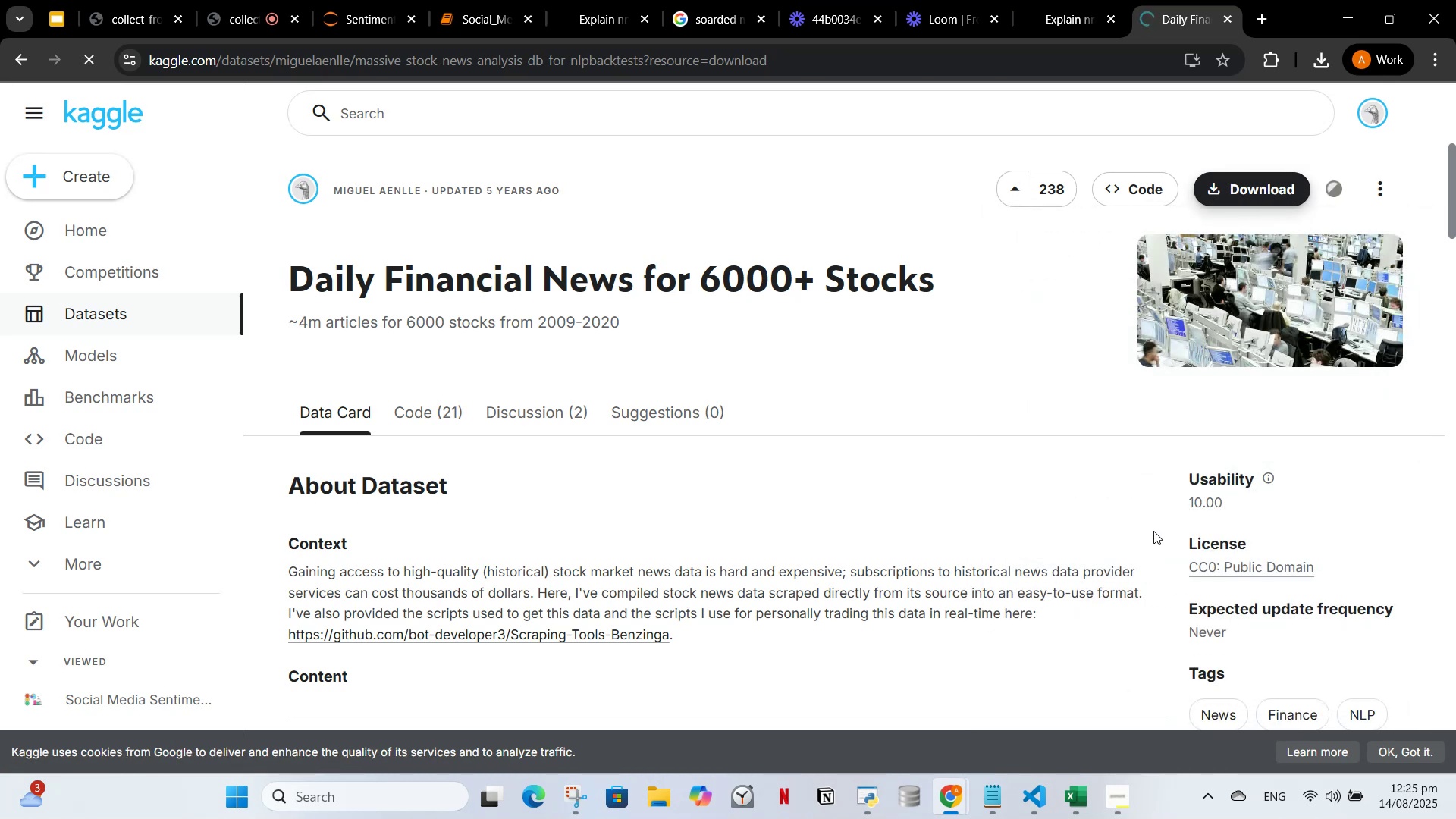 
wait(7.07)
 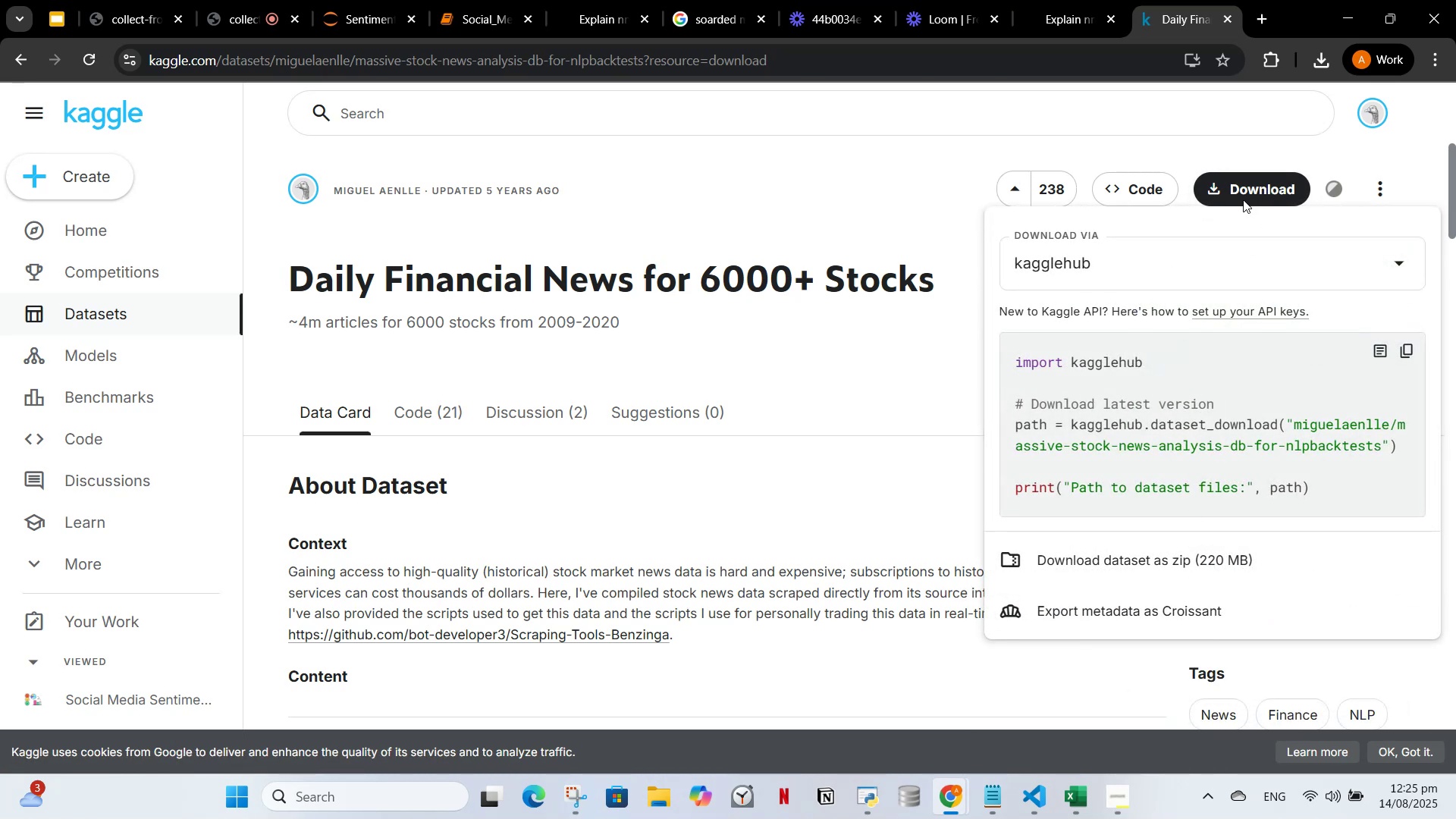 
left_click([1319, 61])
 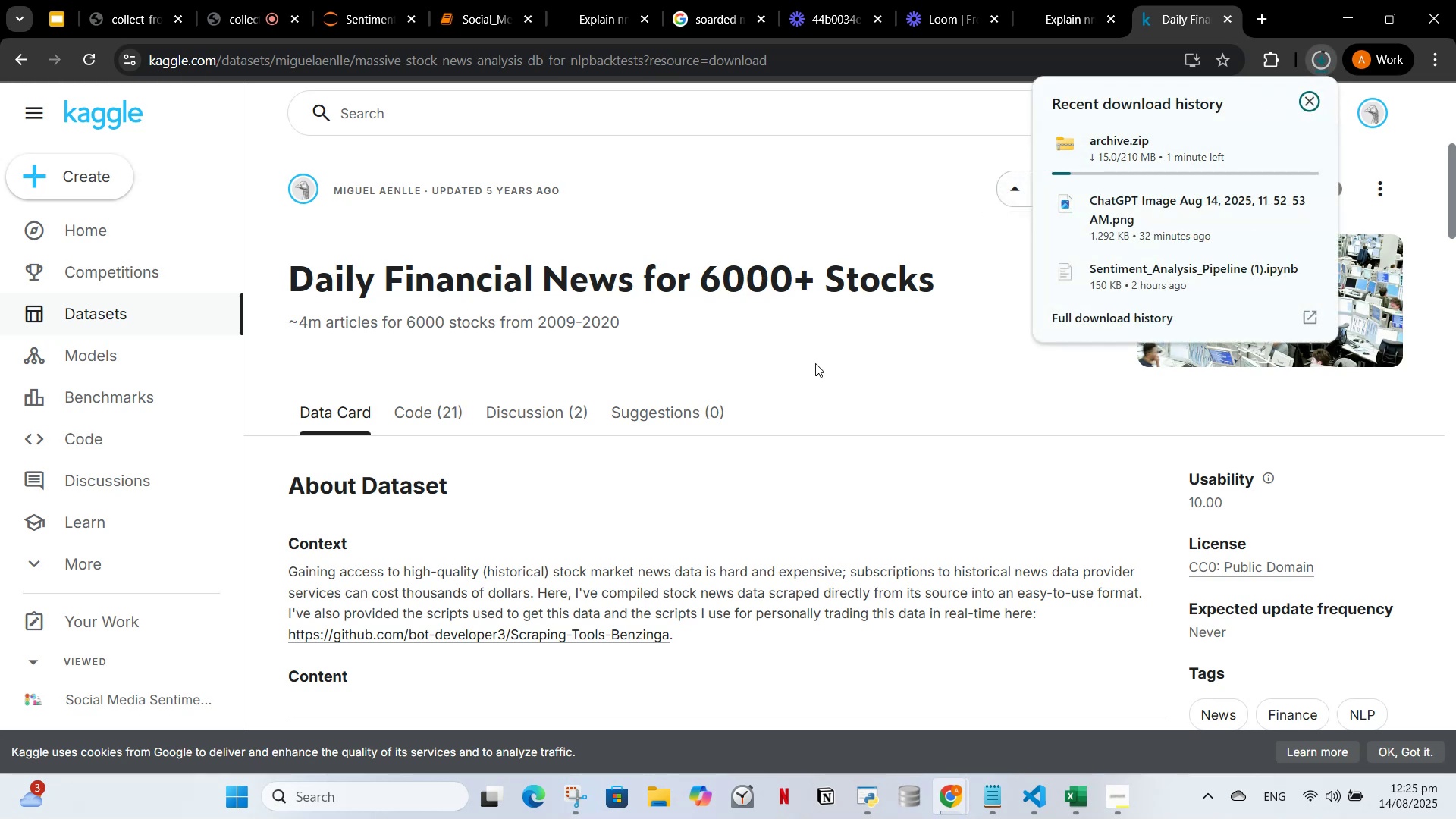 
wait(5.06)
 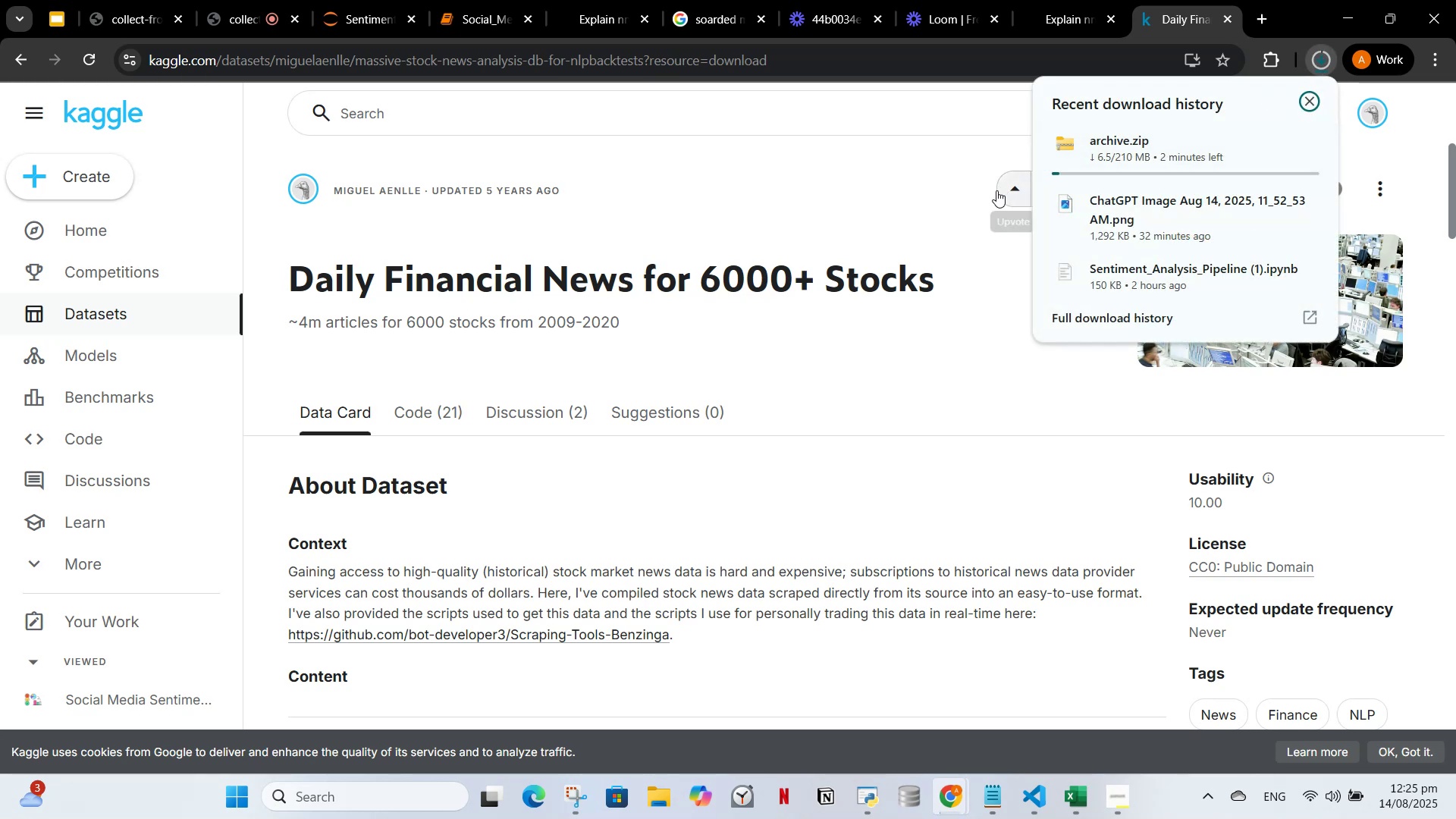 
left_click([491, 107])
 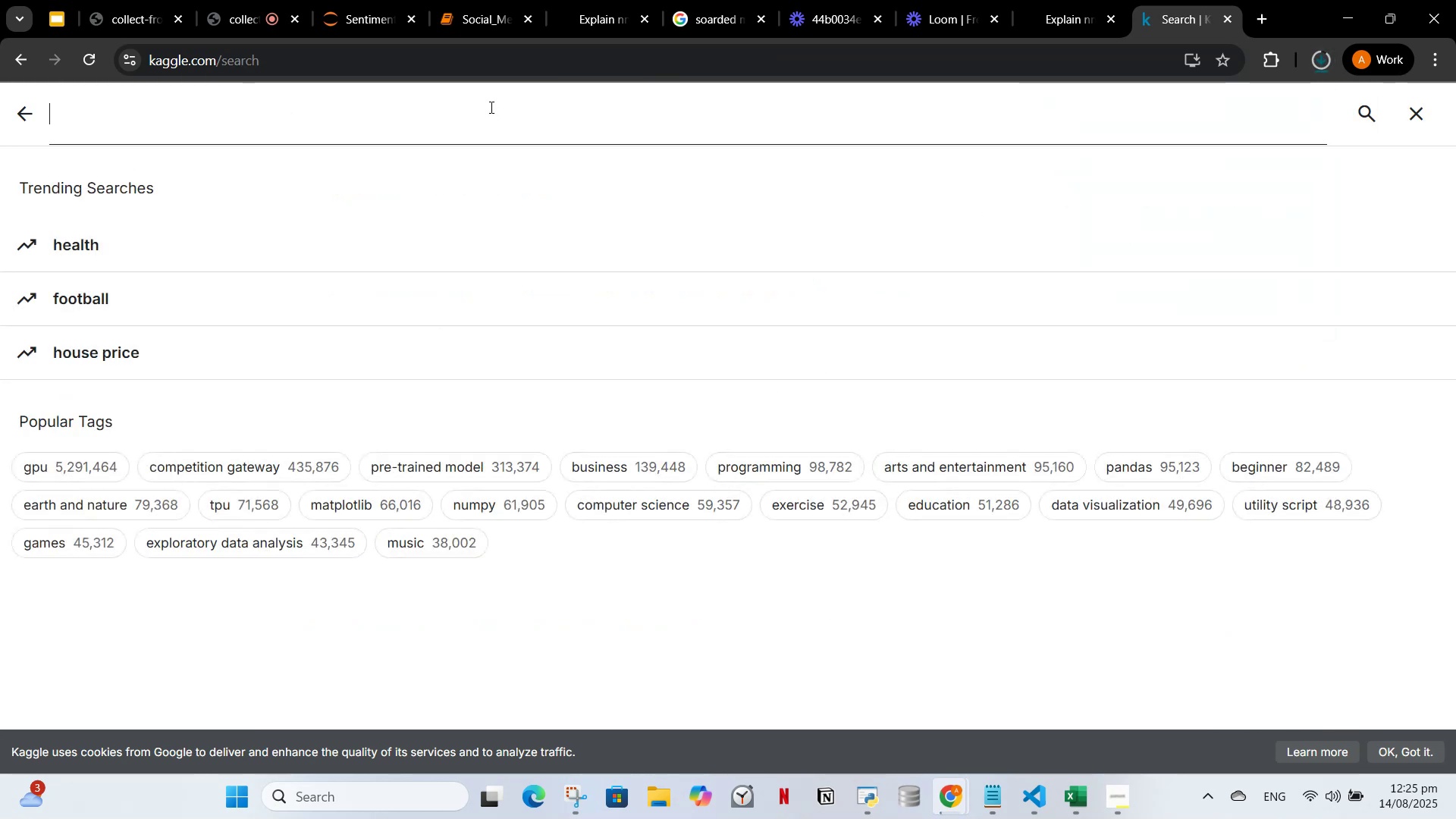 
type(financ)
 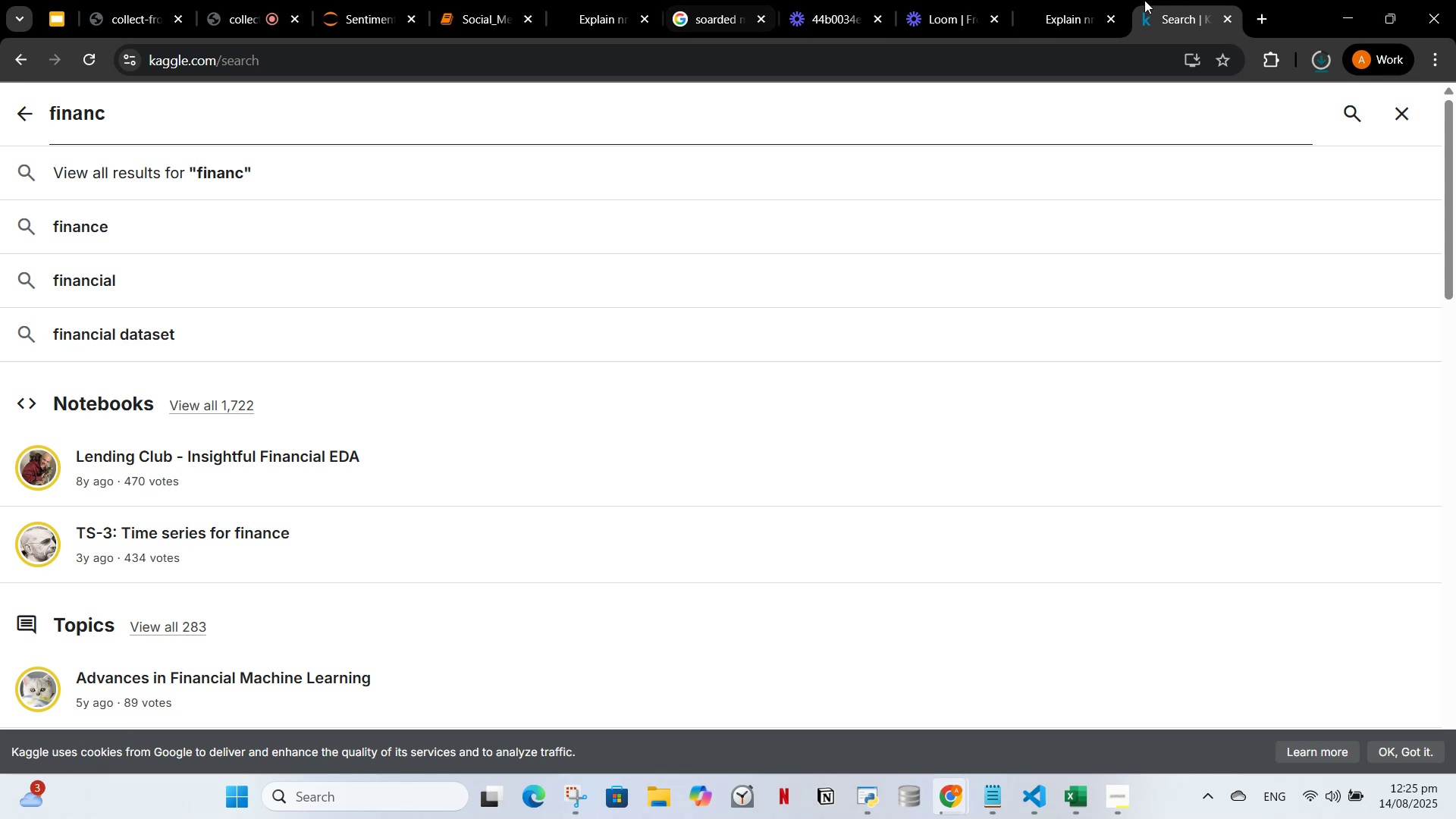 
left_click([1092, 9])
 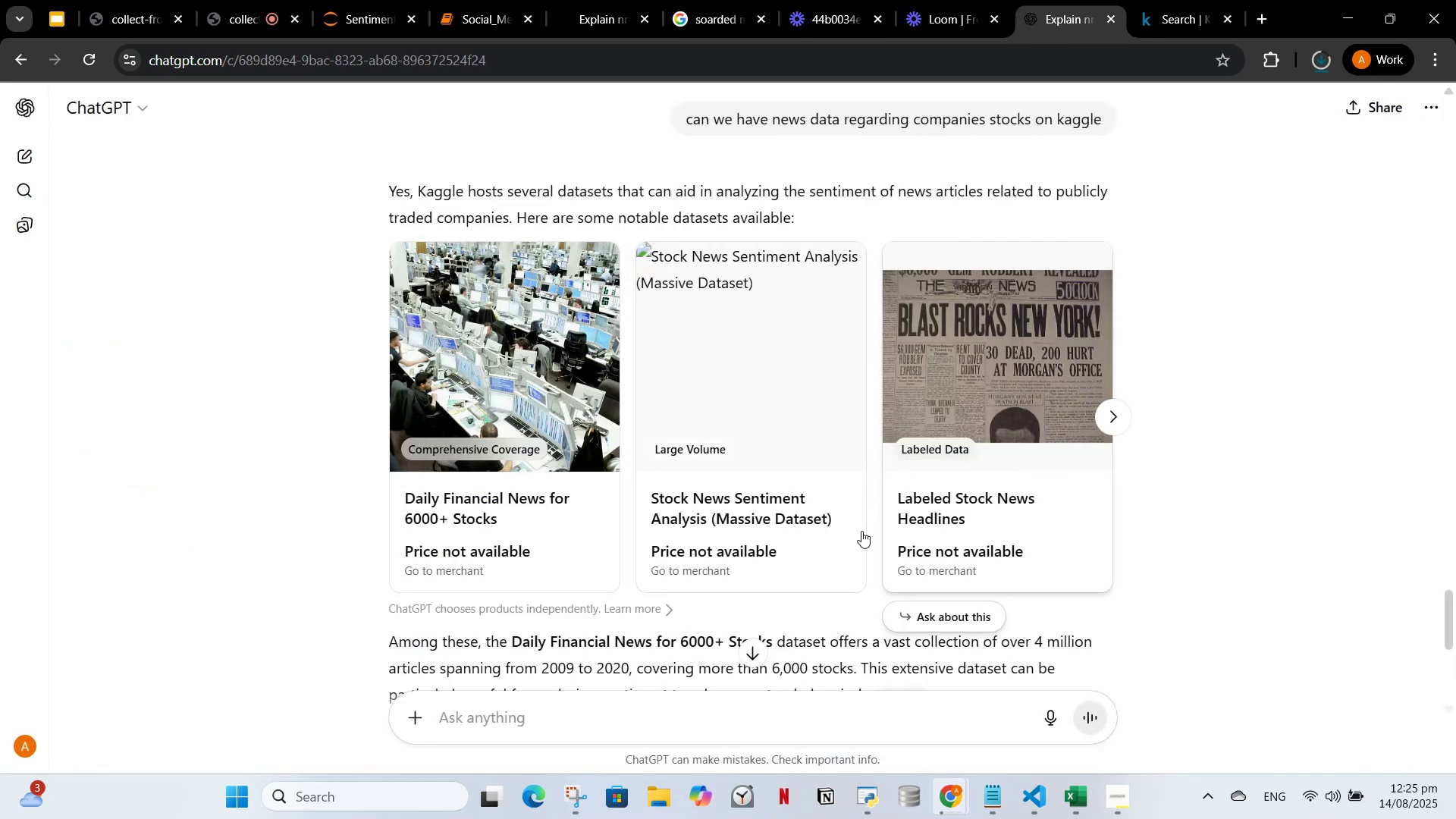 
left_click([714, 519])
 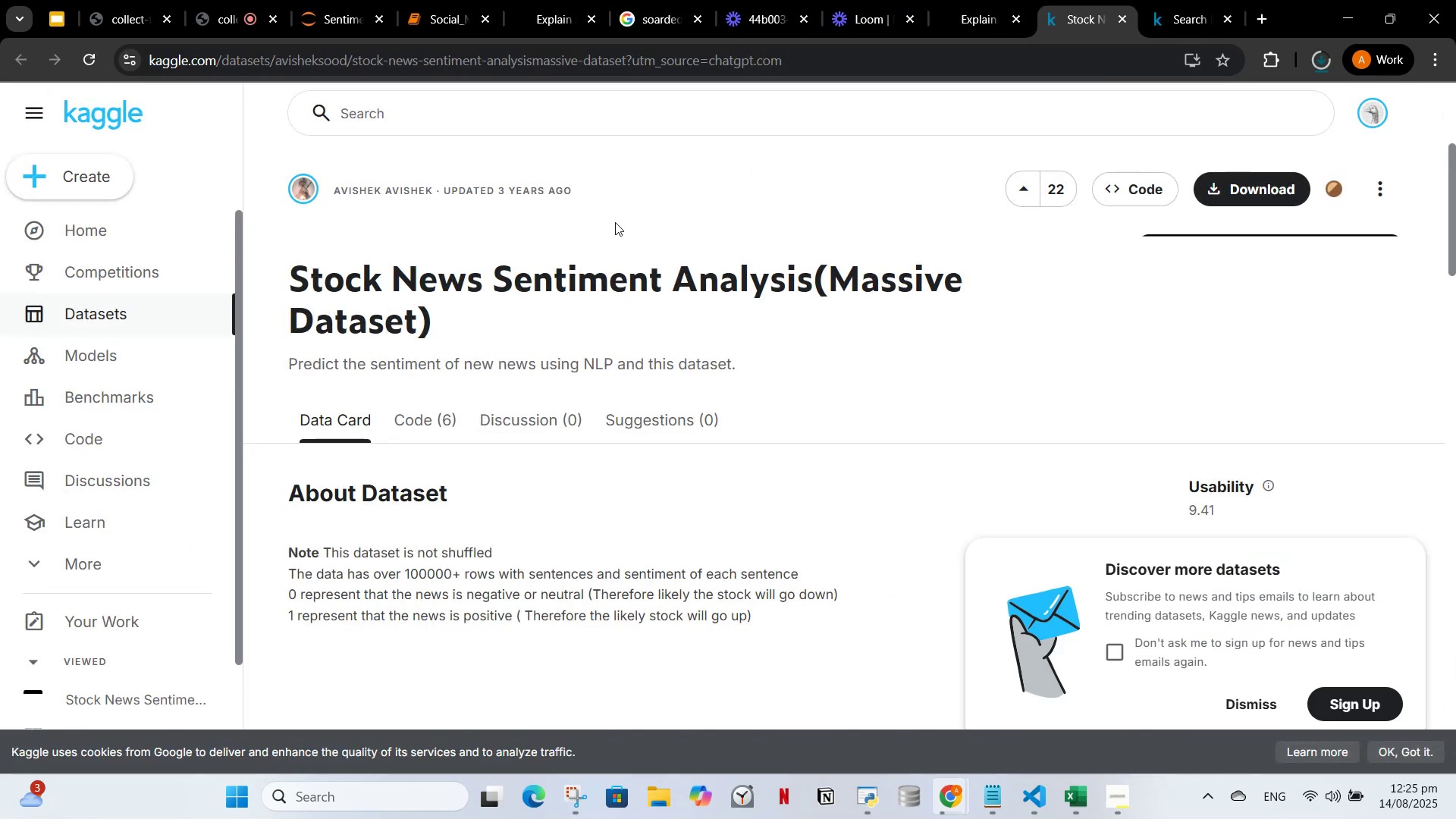 
scroll: coordinate [1263, 369], scroll_direction: down, amount: 7.0
 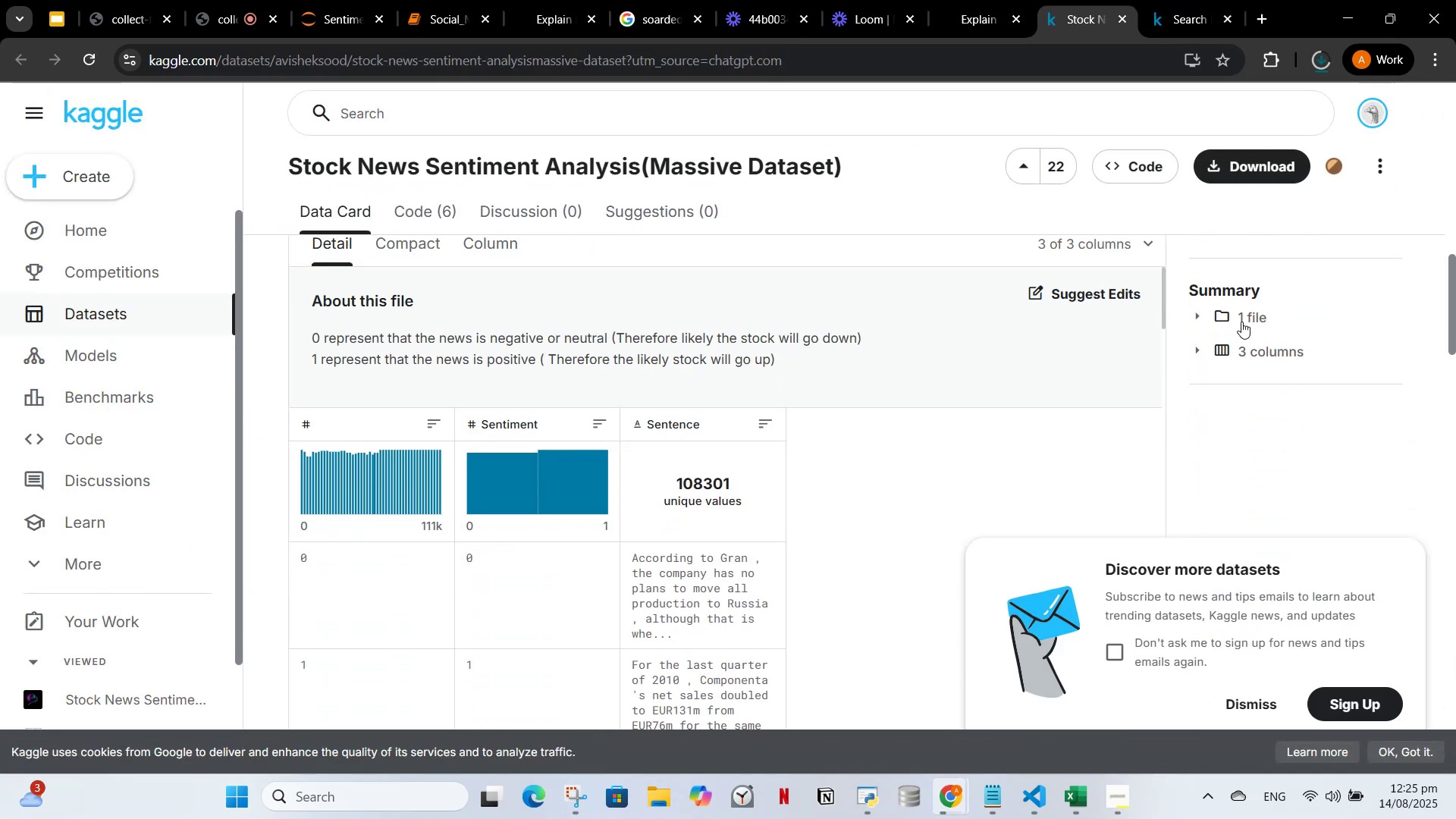 
scroll: coordinate [1241, 322], scroll_direction: up, amount: 3.0
 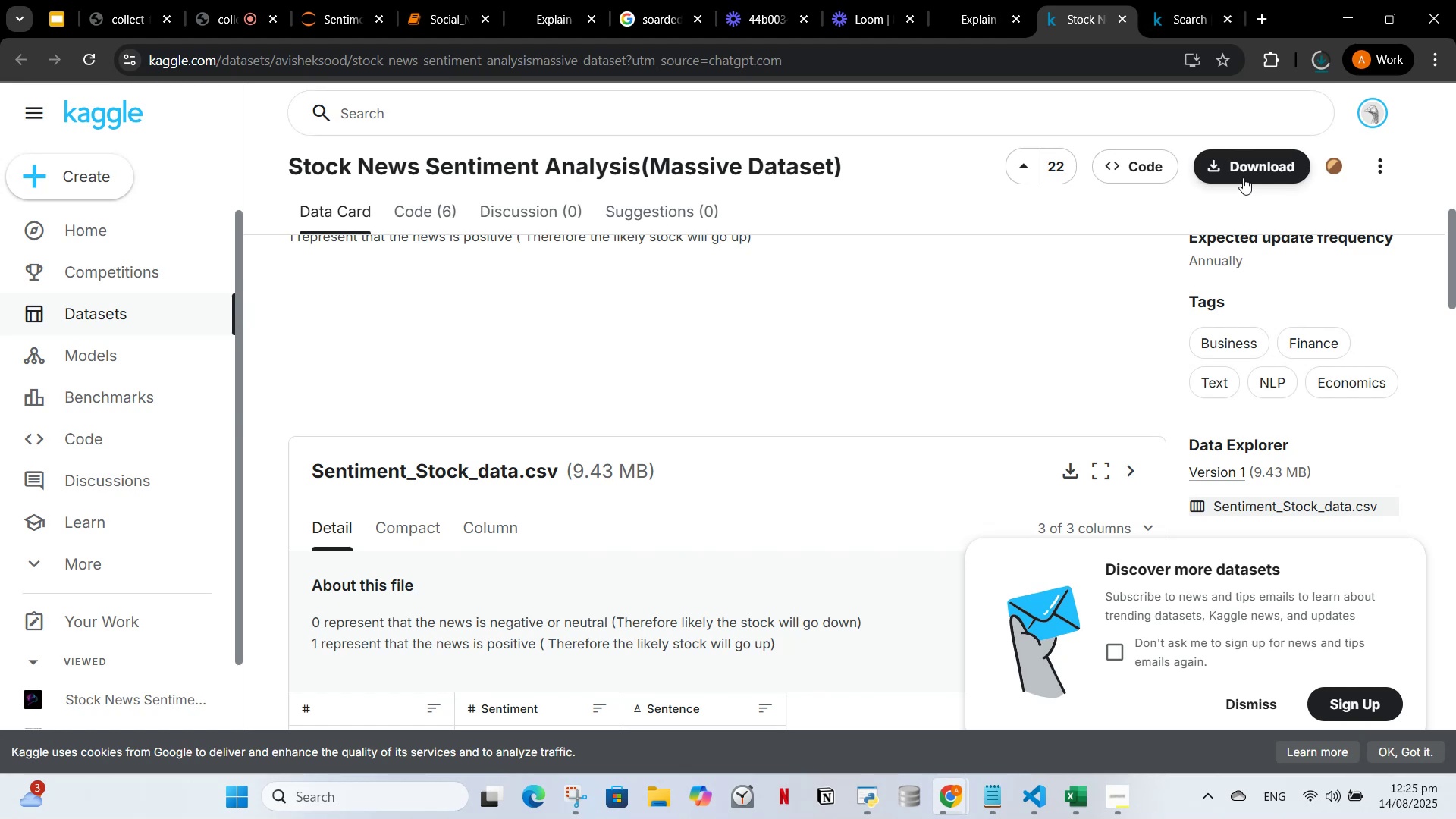 
left_click([1244, 177])
 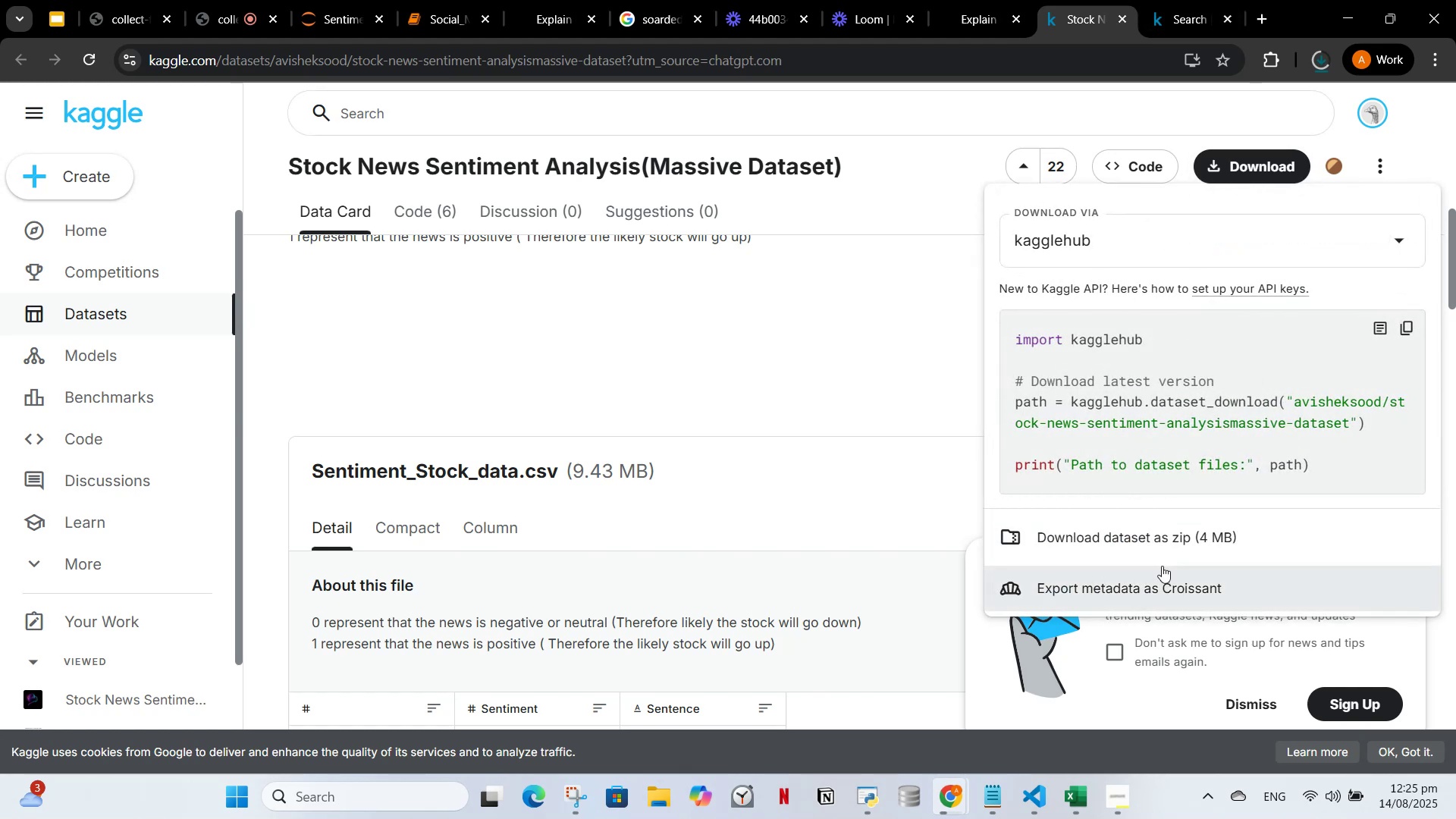 
left_click([1166, 541])
 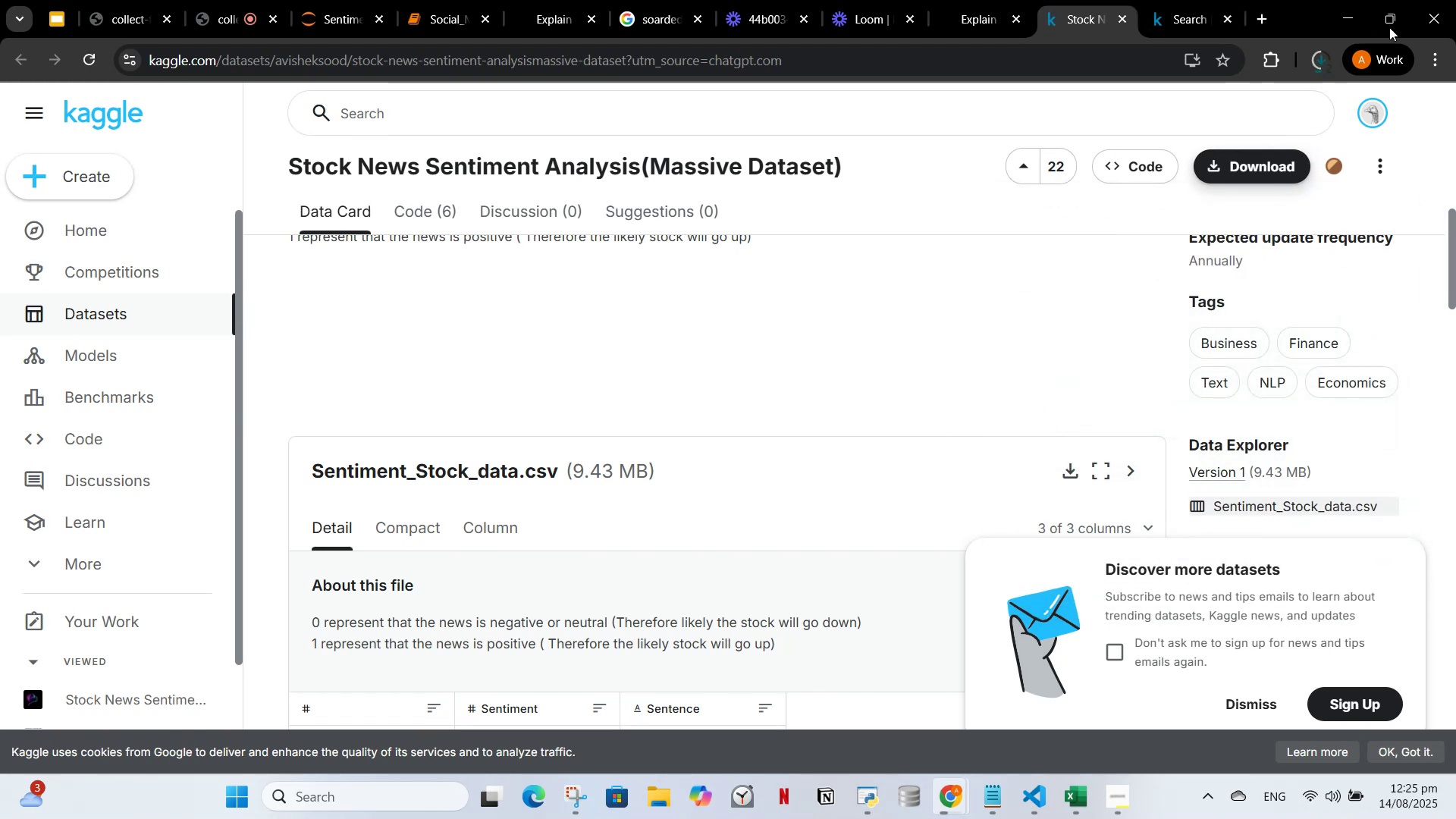 
left_click([1323, 60])
 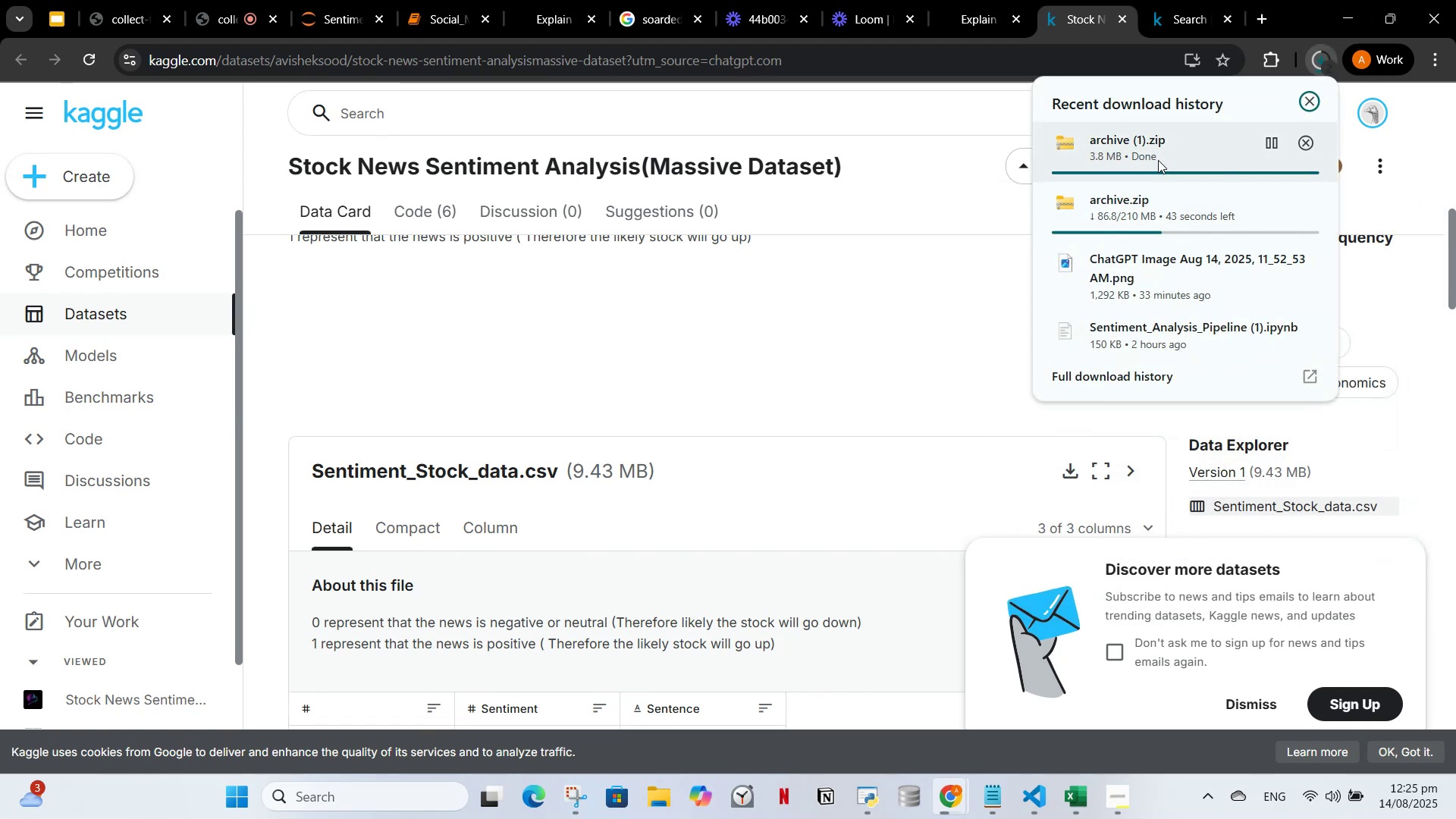 
left_click([1123, 136])
 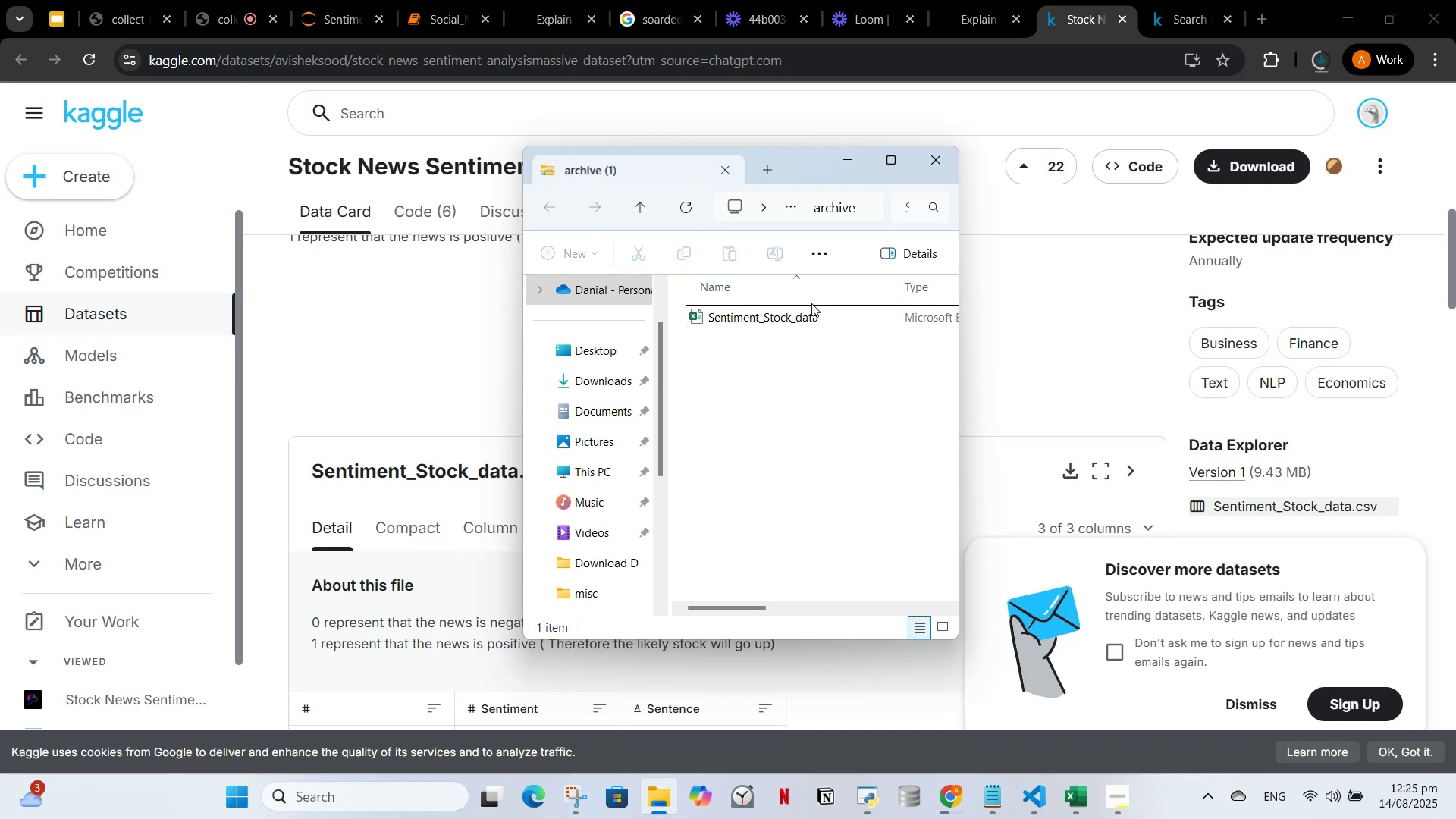 
double_click([805, 322])
 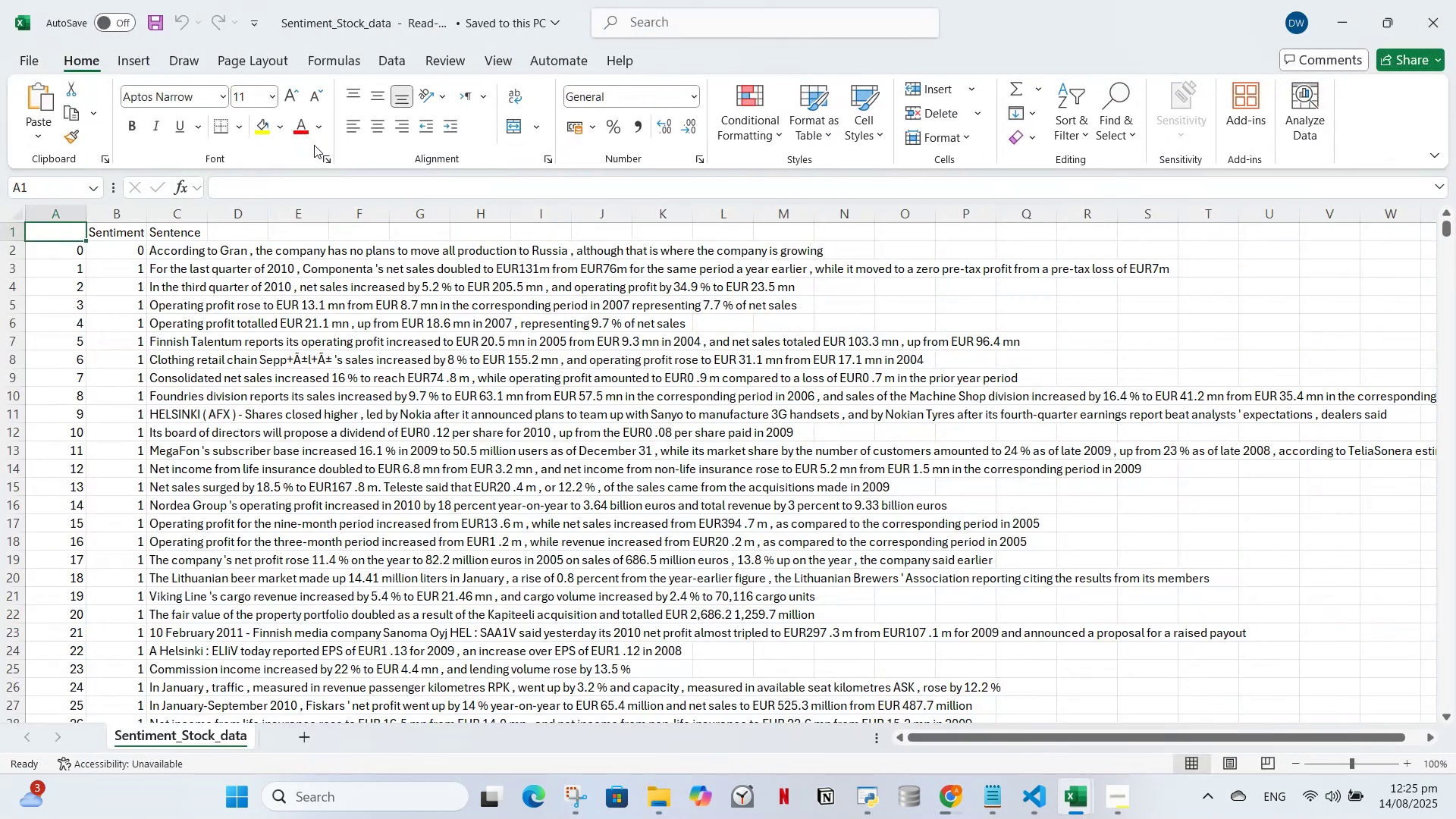 
left_click([259, 333])
 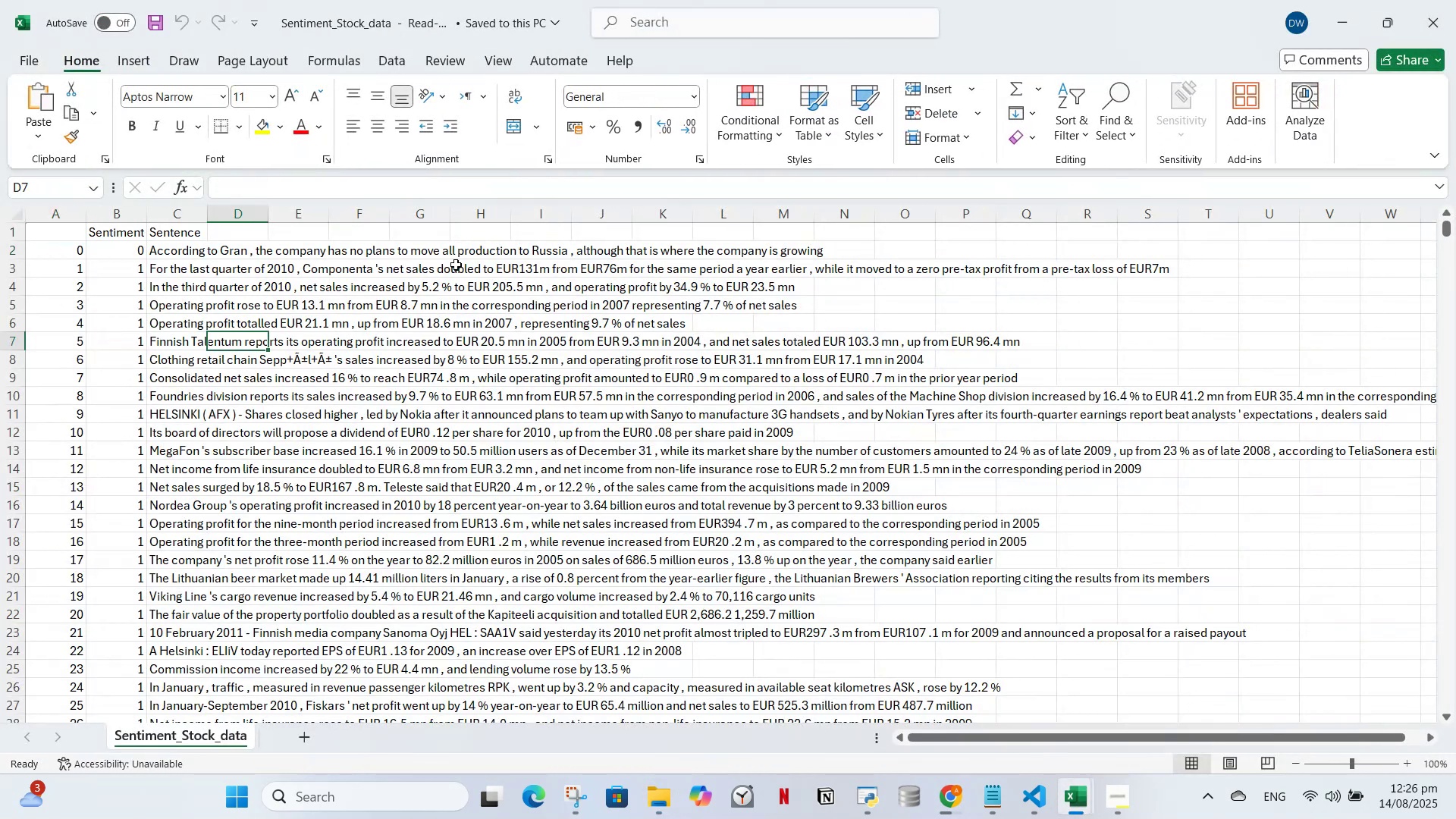 
left_click([459, 246])
 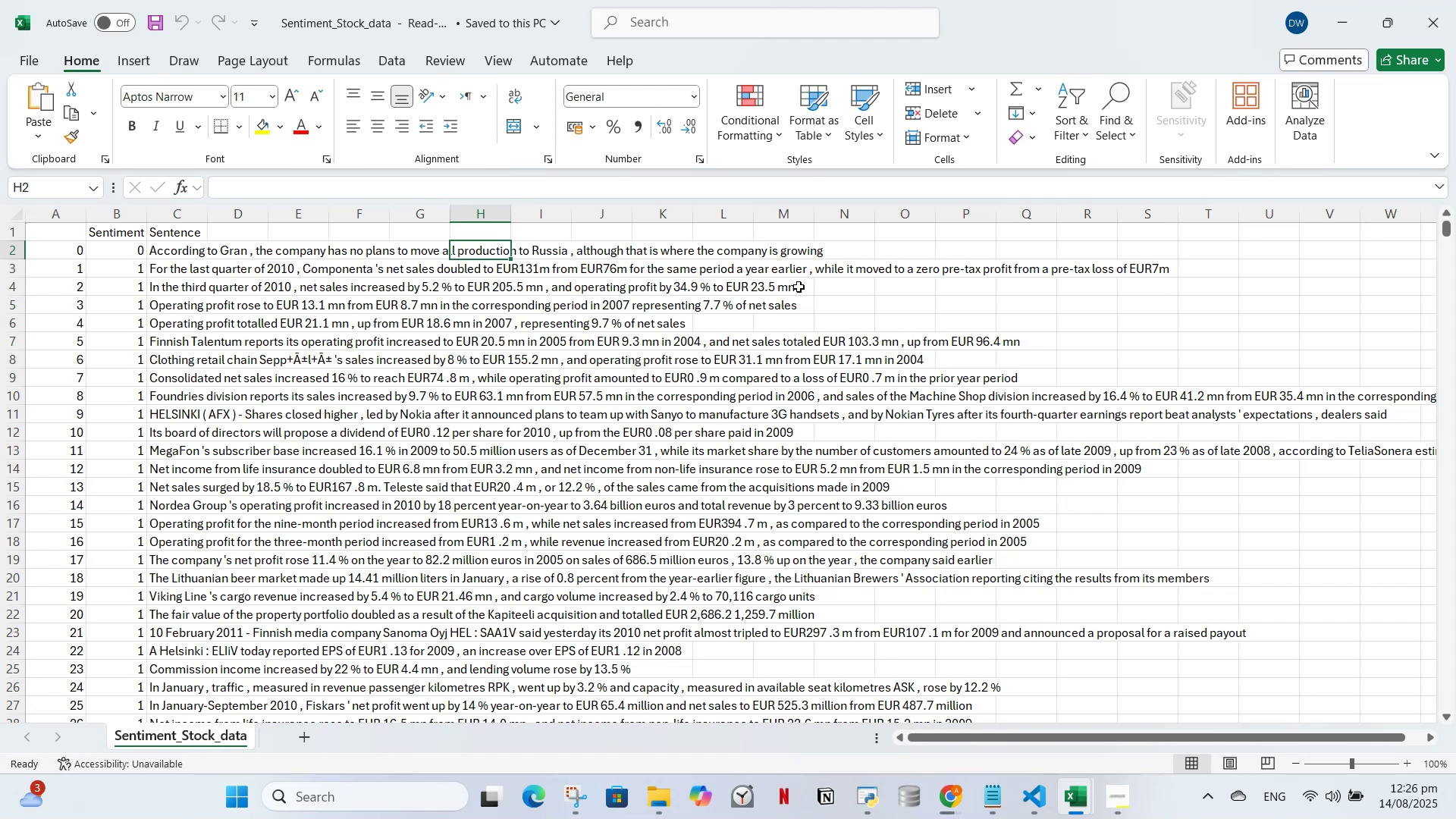 
wait(7.58)
 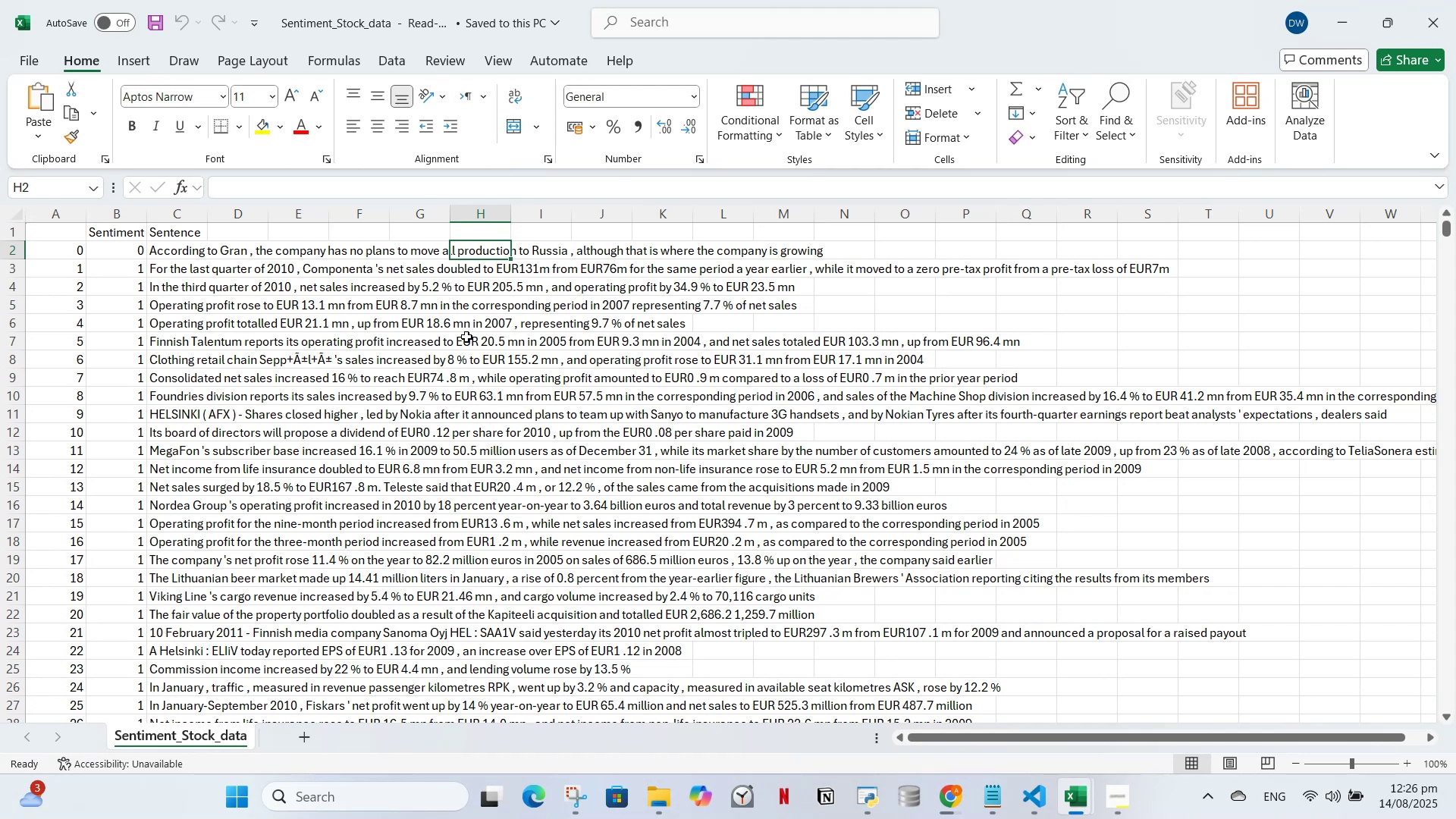 
scroll: coordinate [412, 466], scroll_direction: down, amount: 25.0
 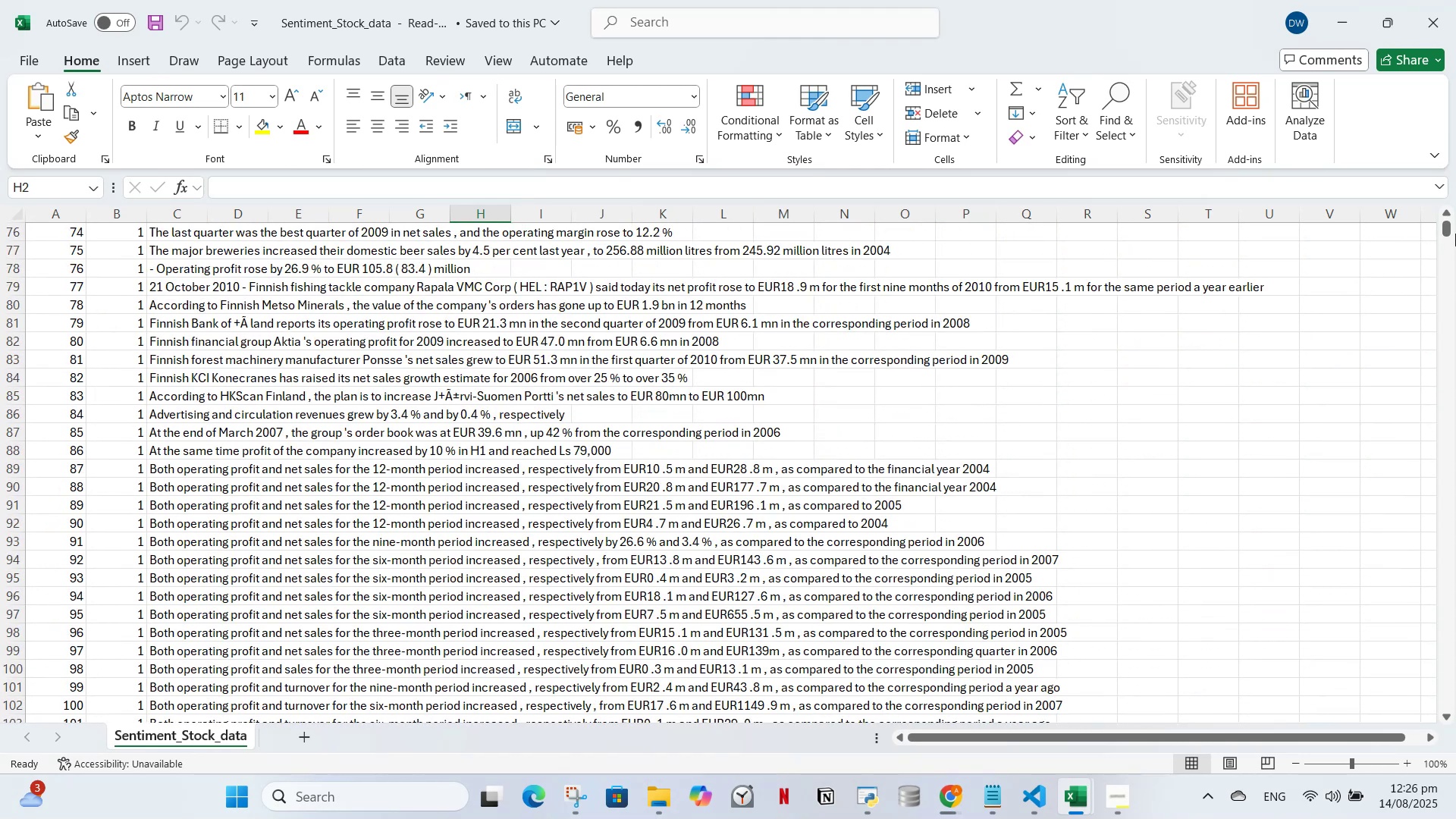 
left_click_drag(start_coordinate=[1446, 228], to_coordinate=[1437, 781])
 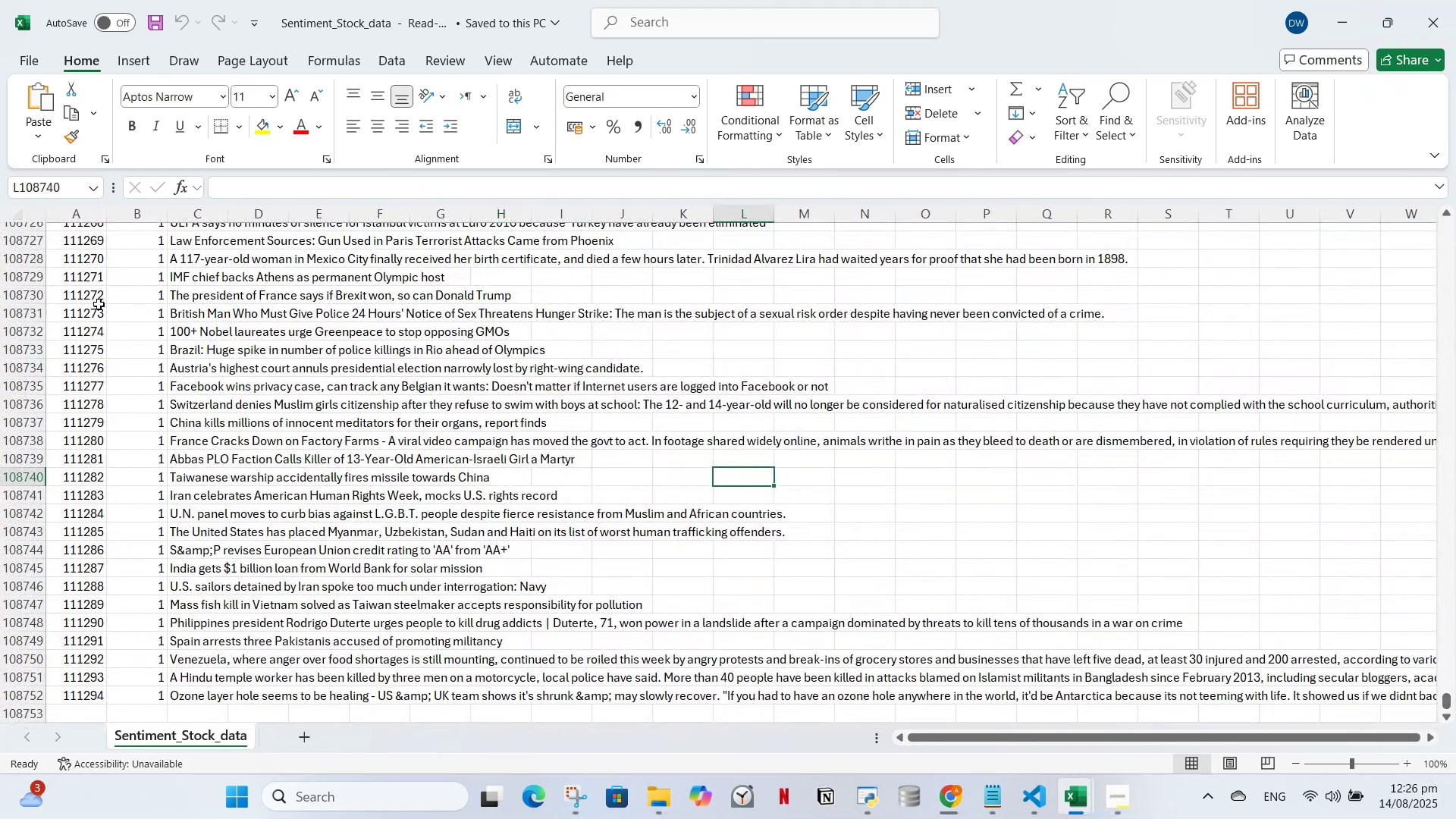 
scroll: coordinate [1455, 657], scroll_direction: down, amount: 1.0
 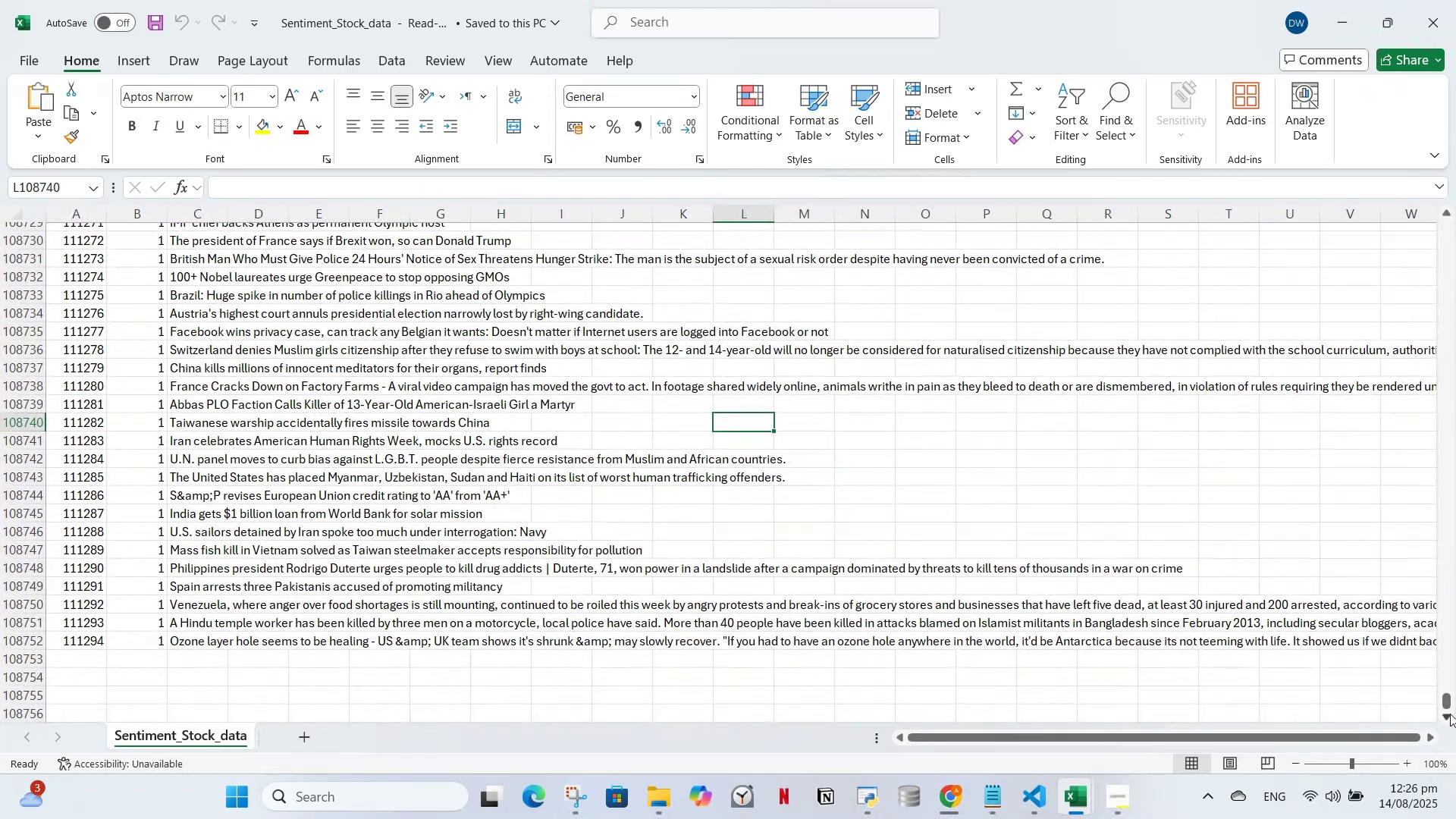 
left_click_drag(start_coordinate=[1447, 696], to_coordinate=[1455, 21])
 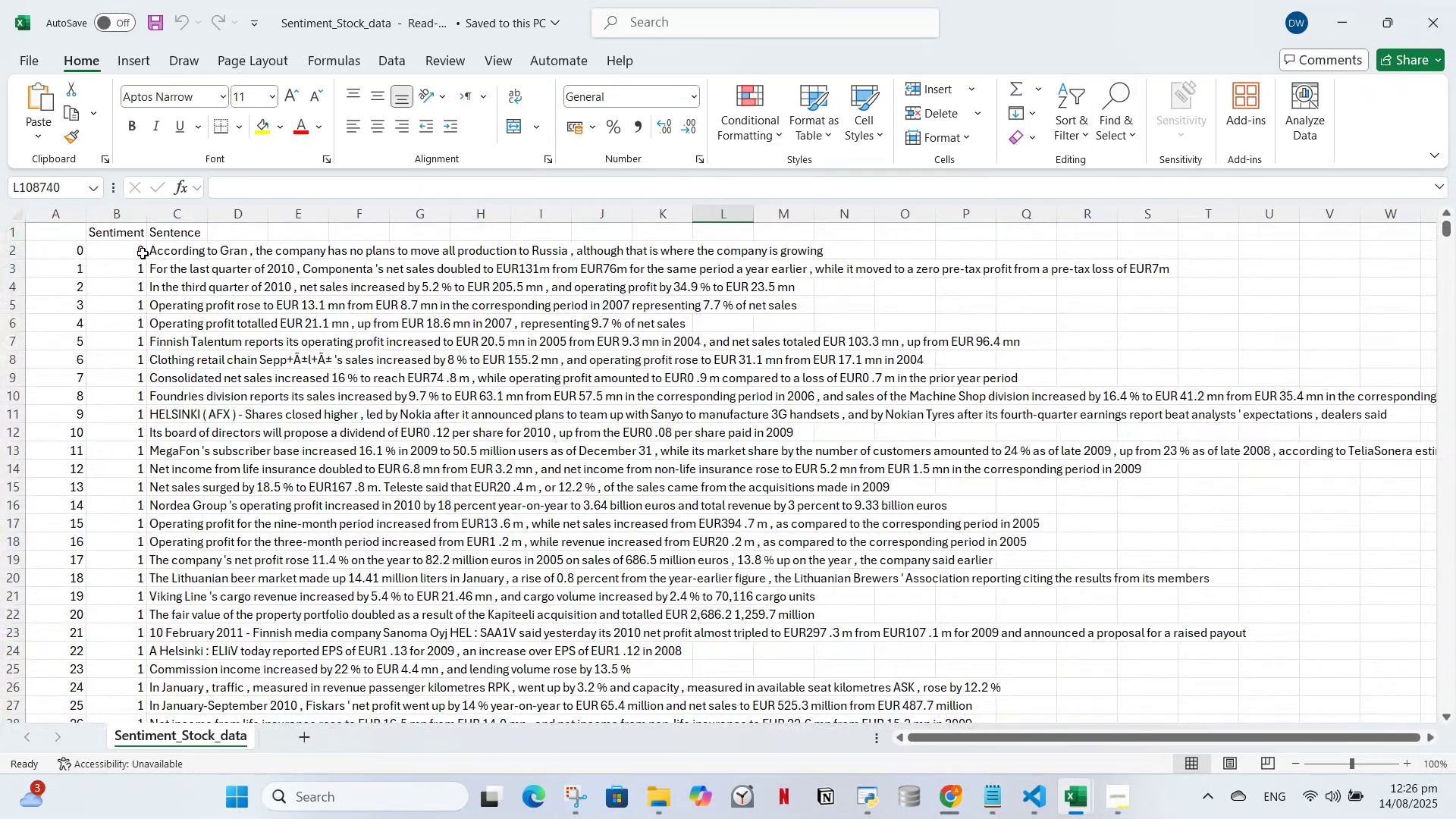 
left_click([143, 253])
 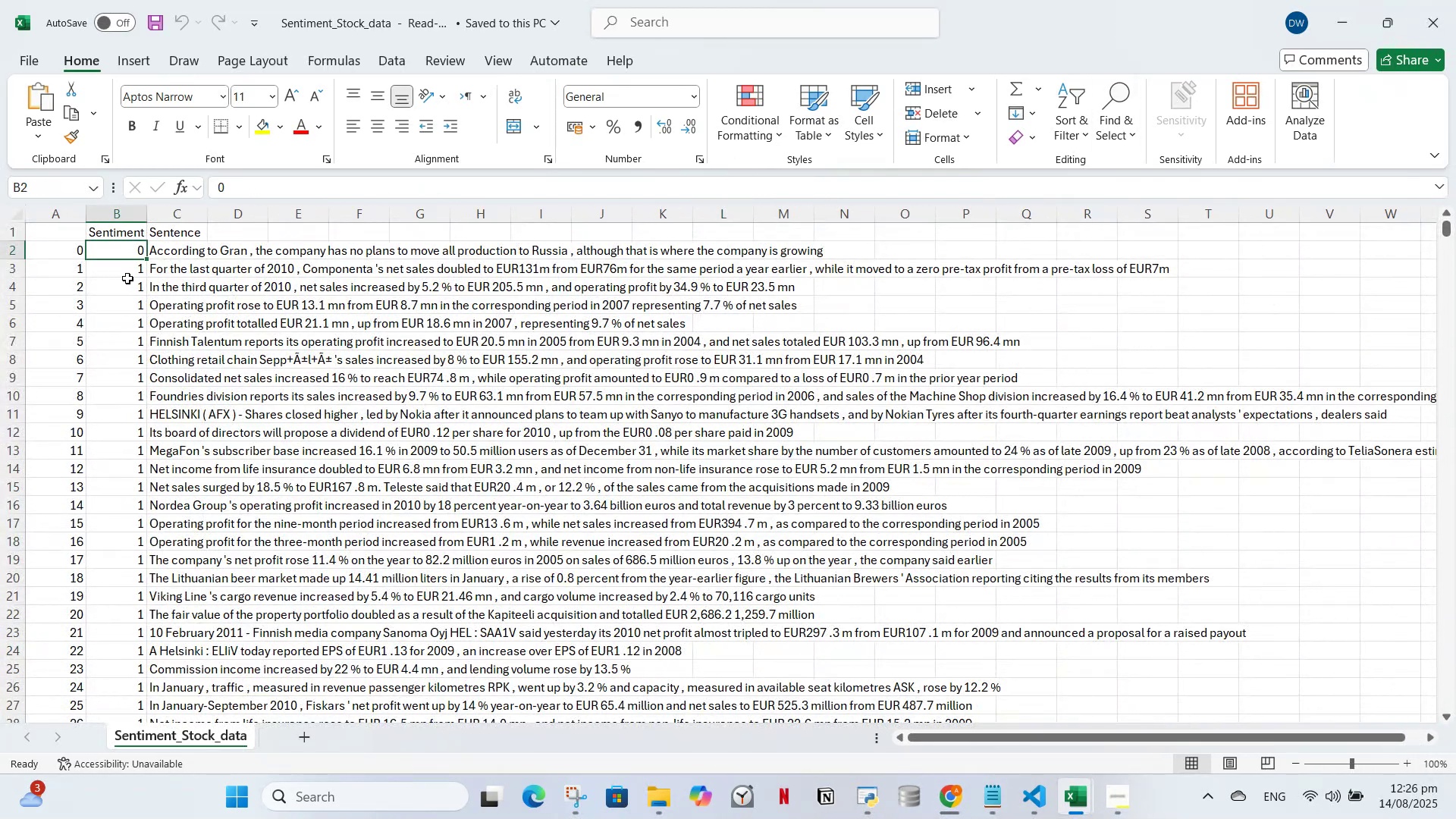 
left_click([127, 278])
 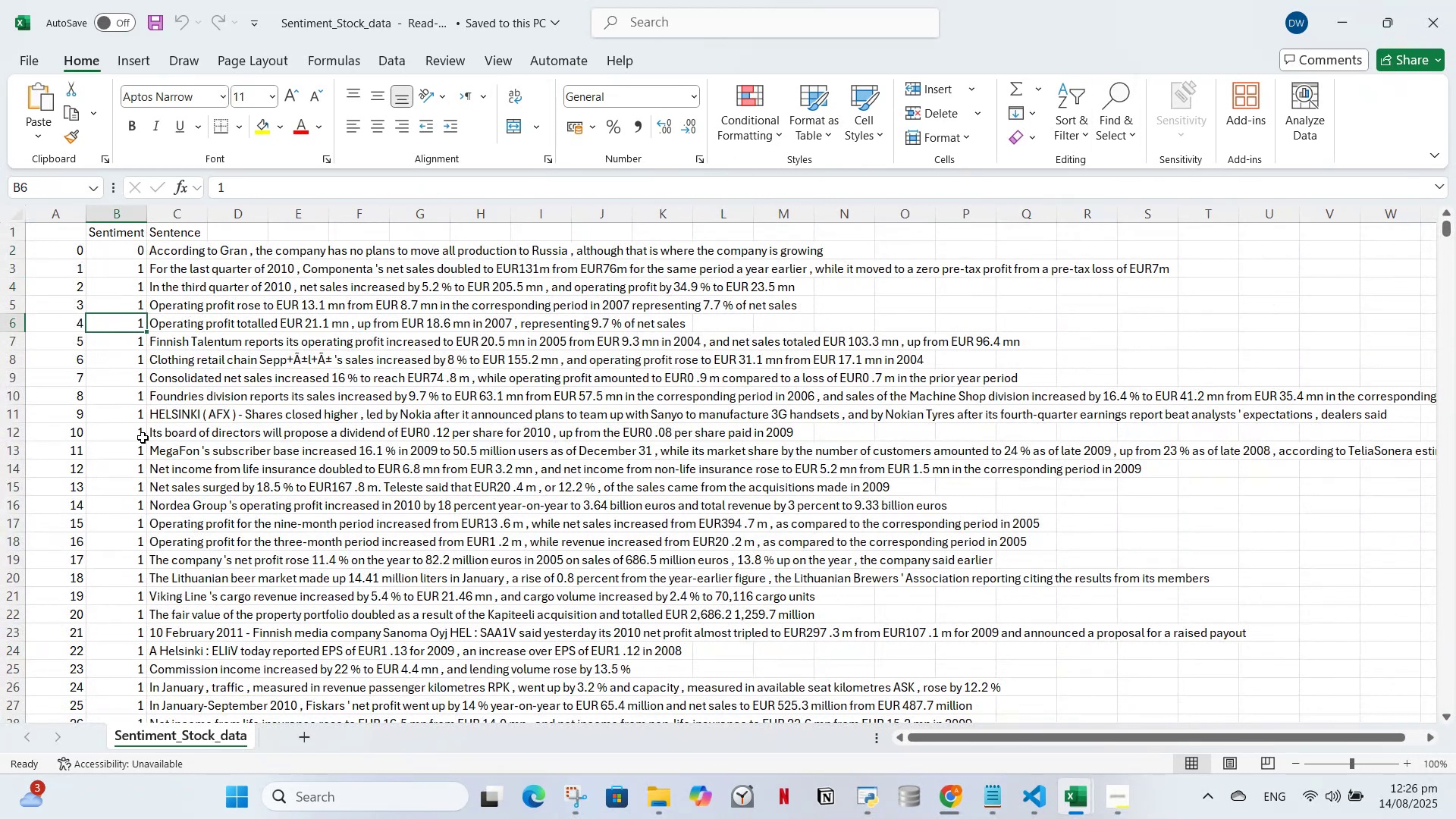 
scroll: coordinate [128, 423], scroll_direction: down, amount: 4.0
 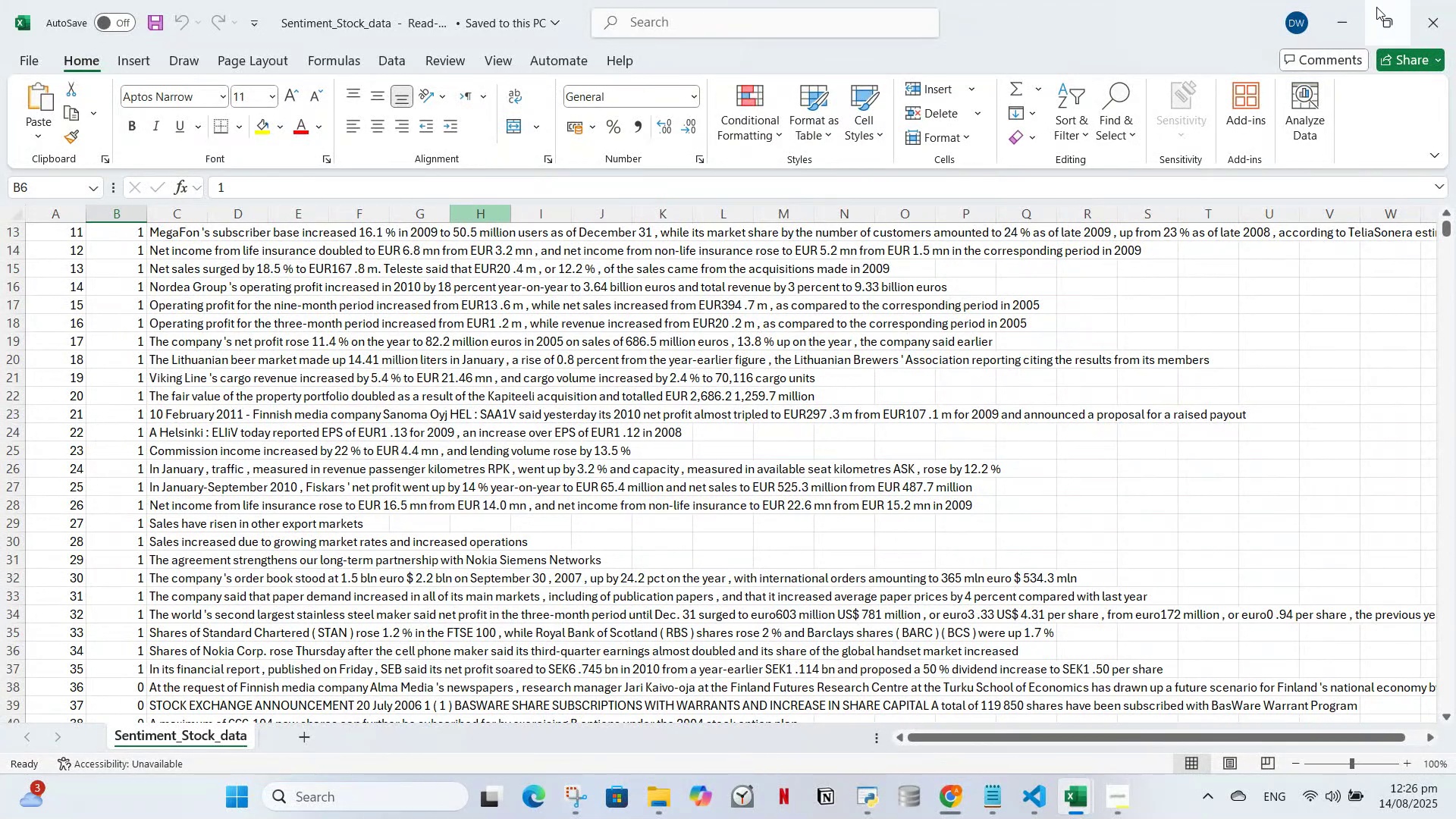 
left_click([1350, 30])
 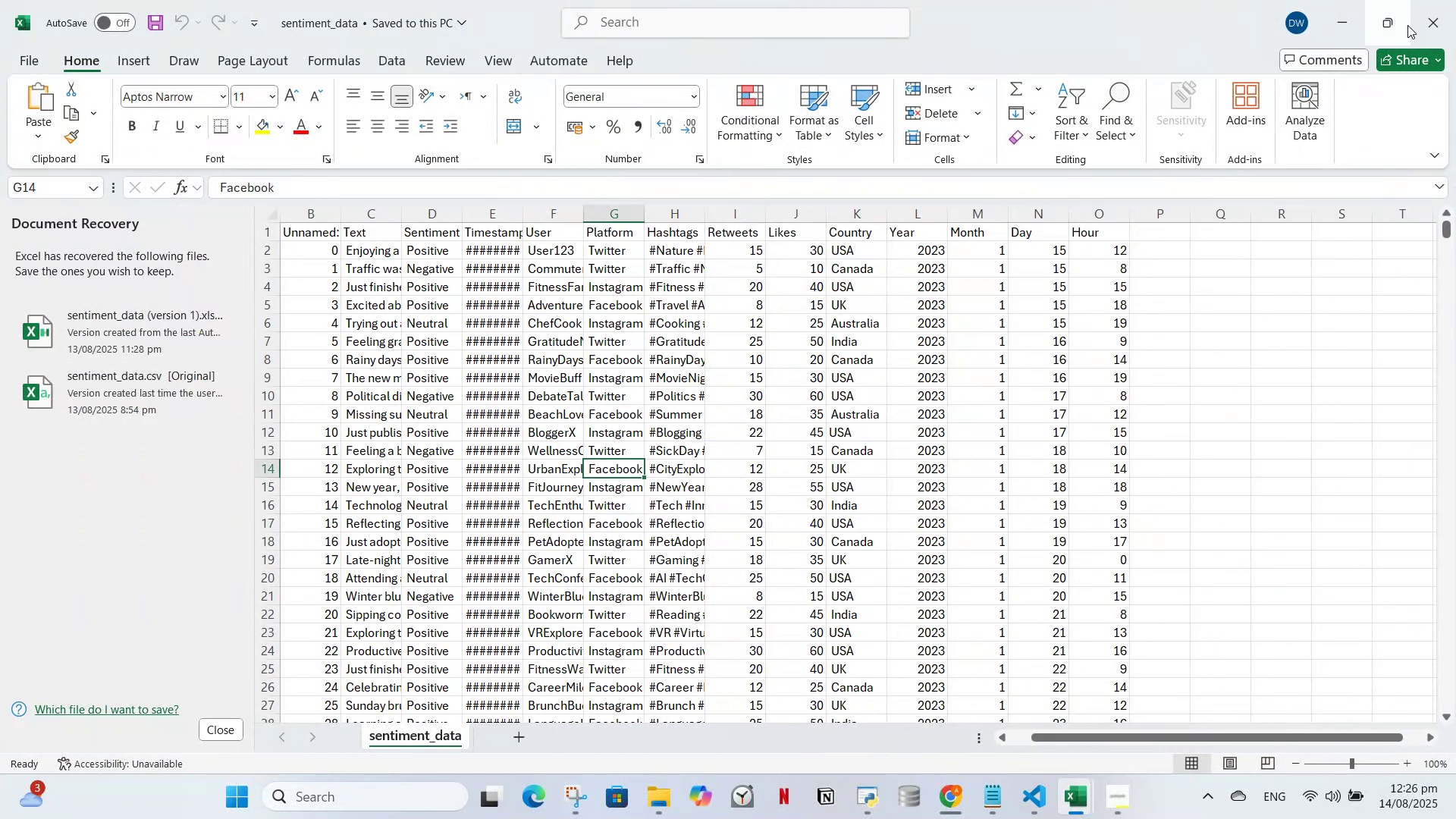 
left_click([1349, 14])
 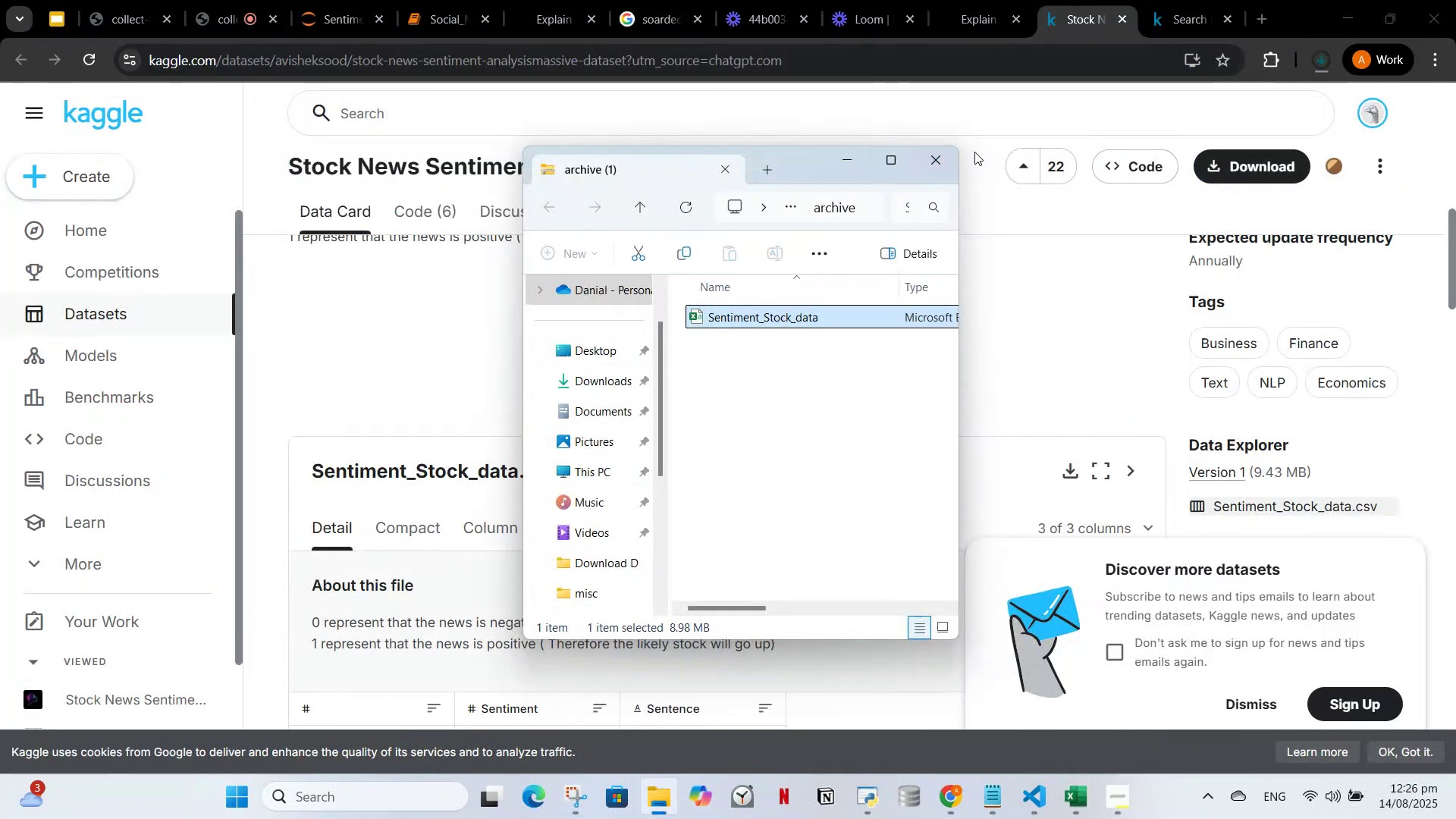 
left_click([921, 155])
 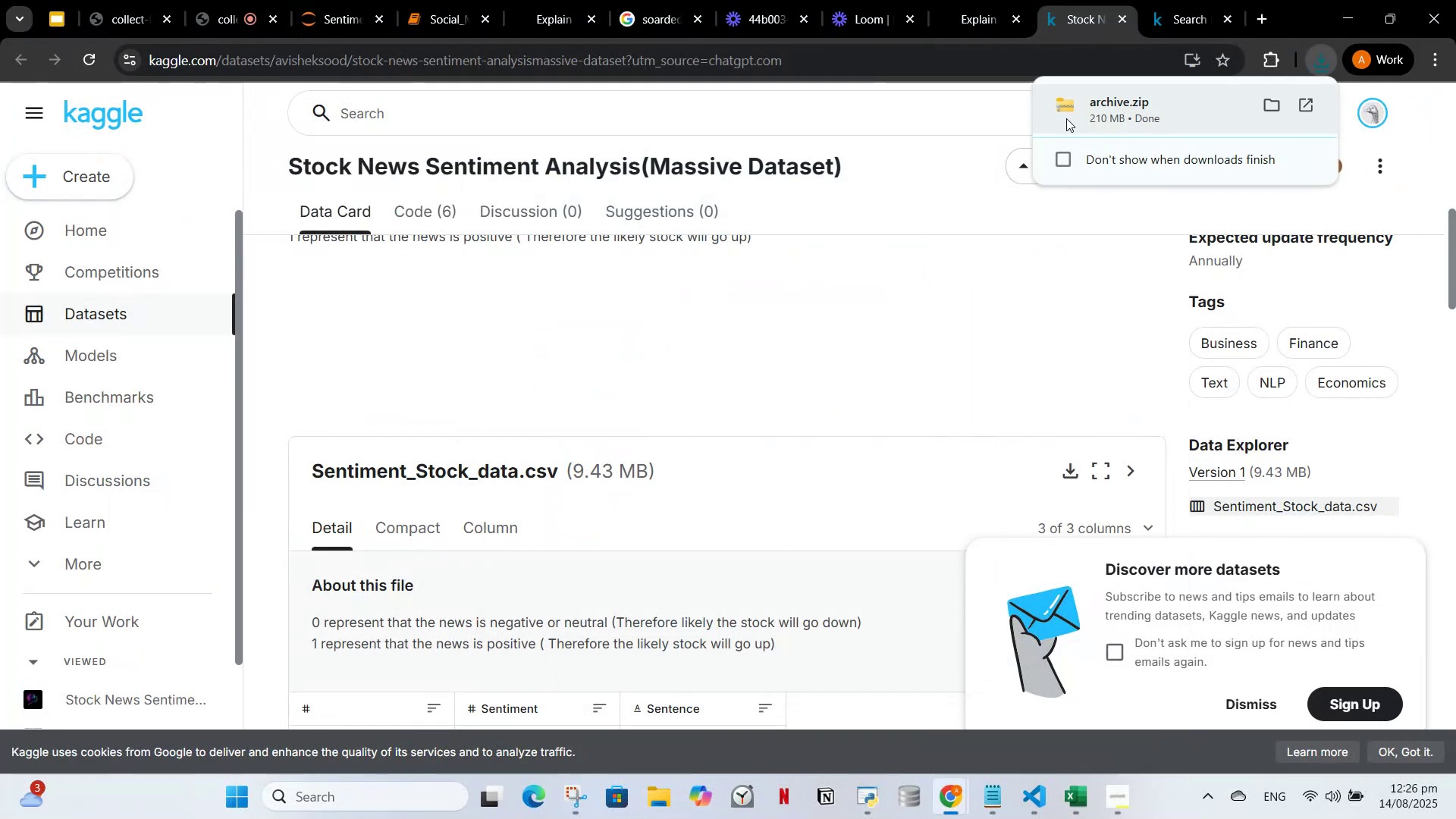 
left_click([1110, 106])
 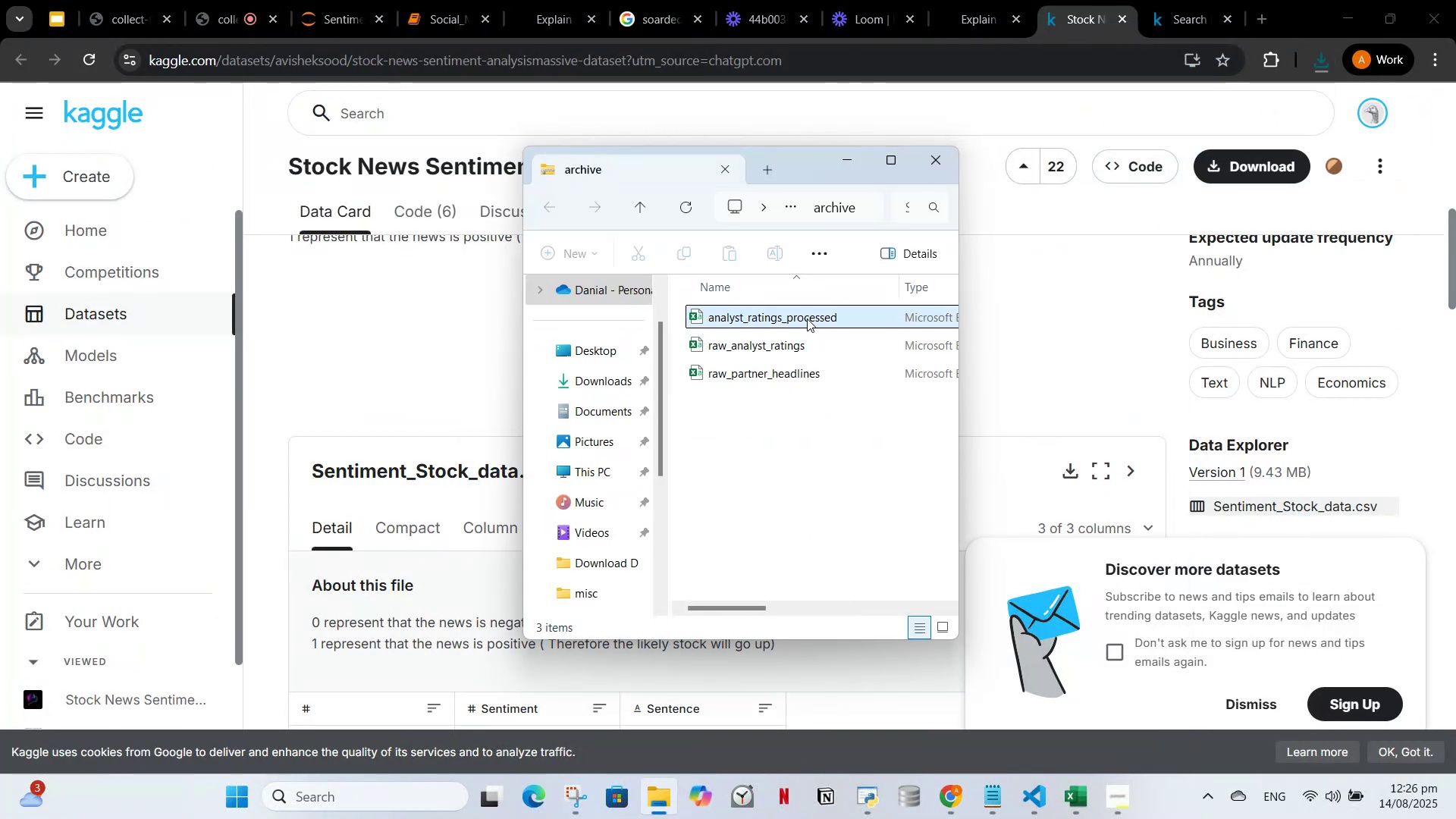 
double_click([808, 316])
 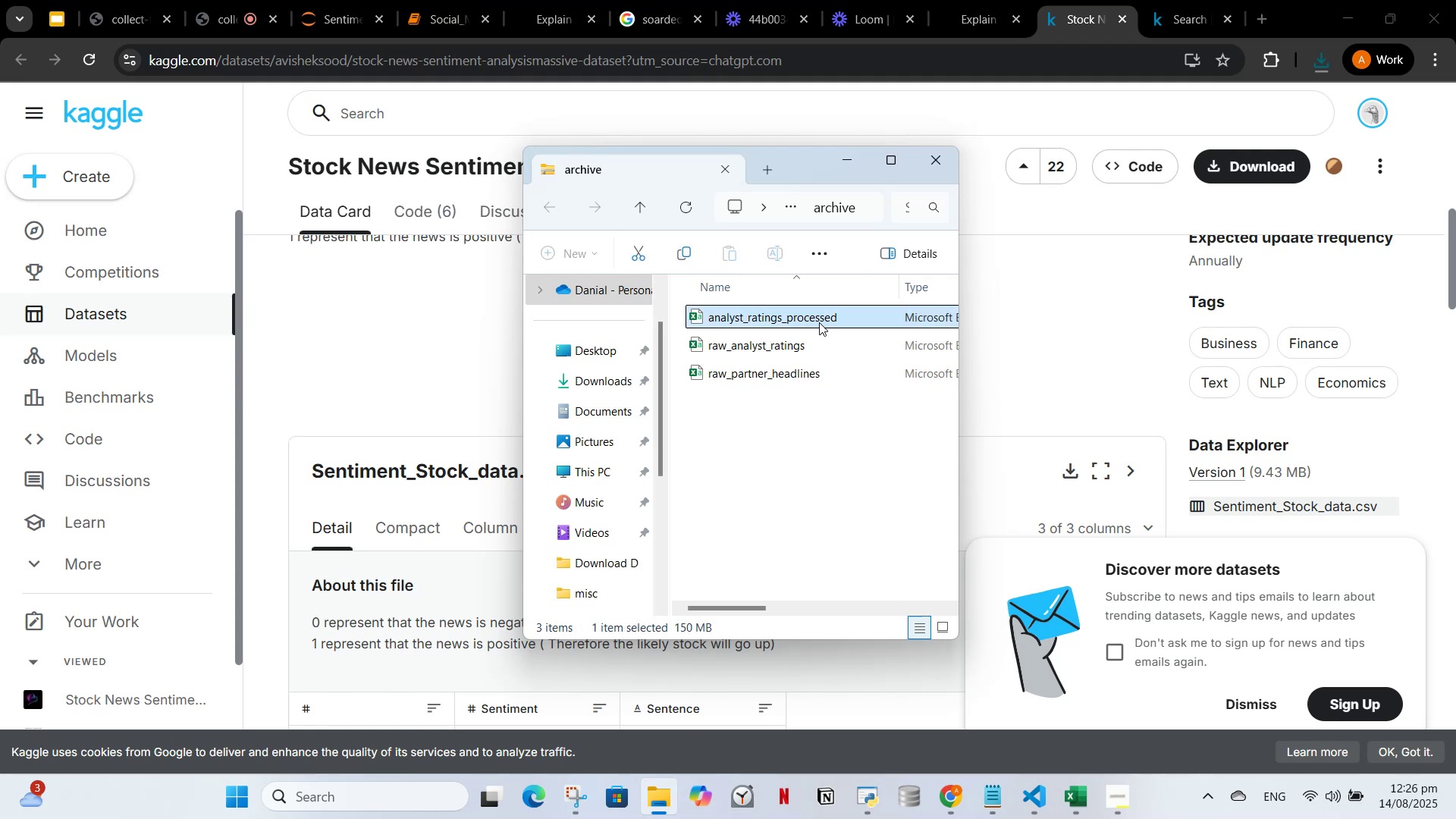 
left_click([819, 322])
 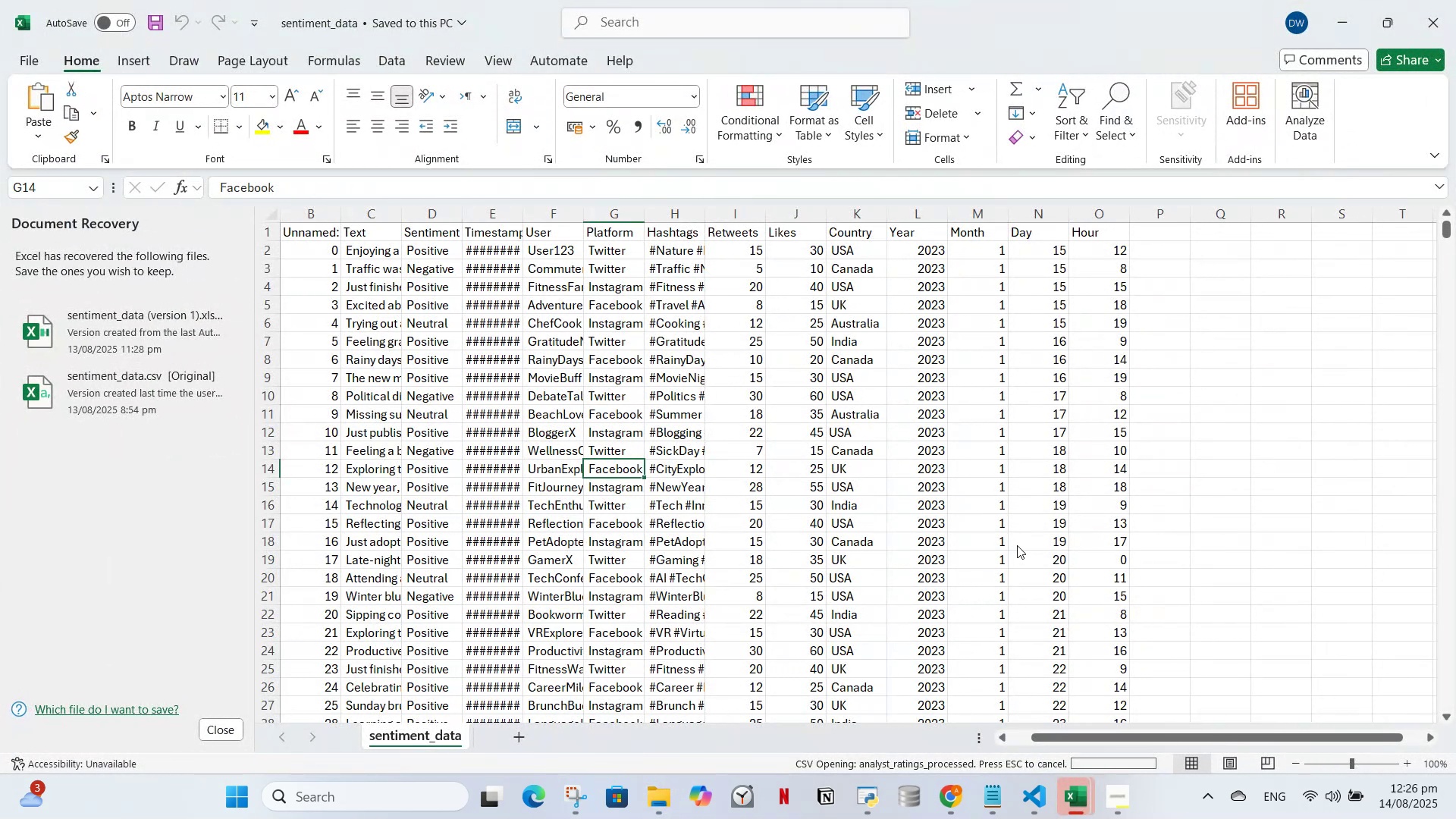 
left_click([1073, 800])
 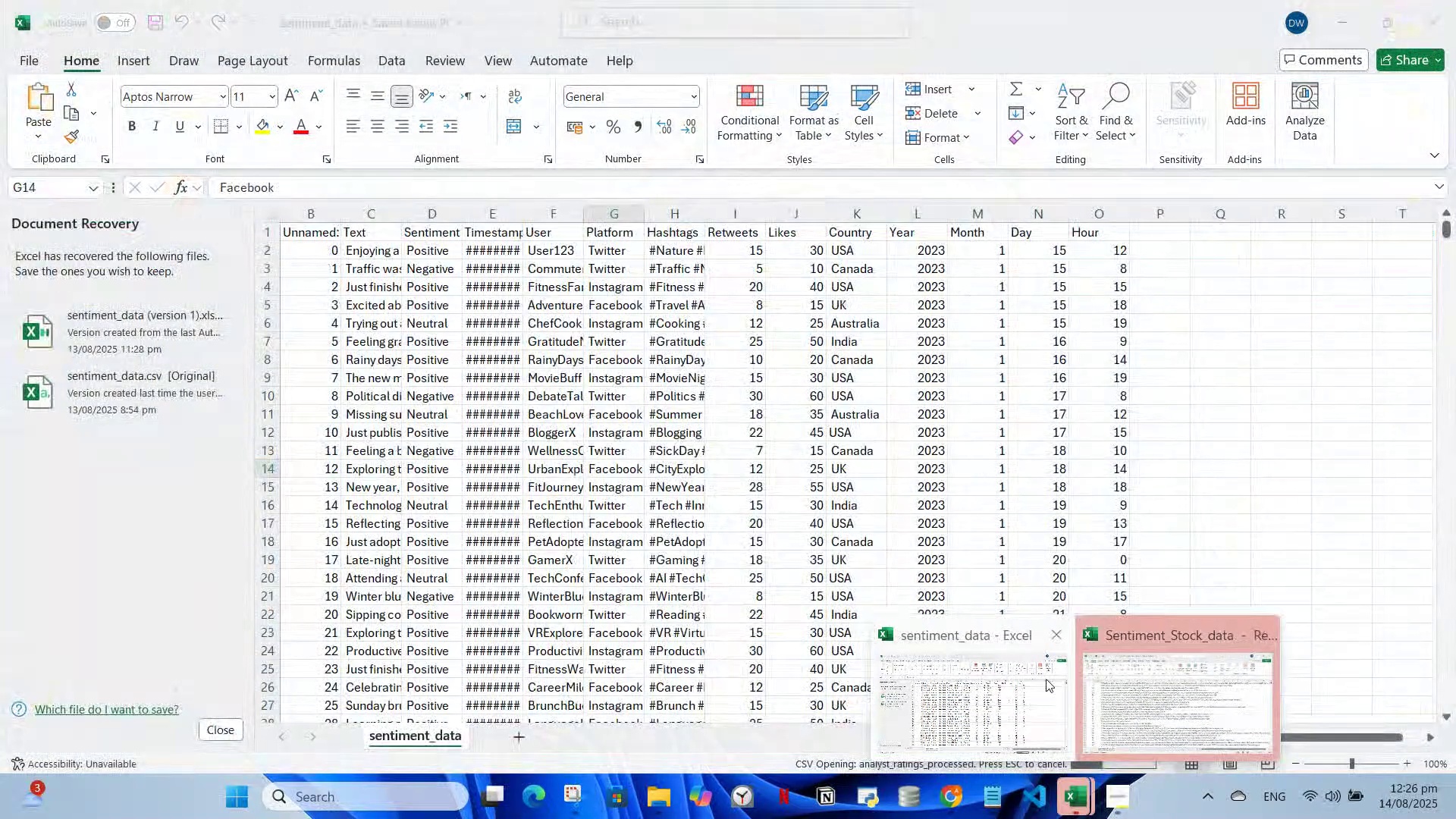 
left_click([1141, 690])
 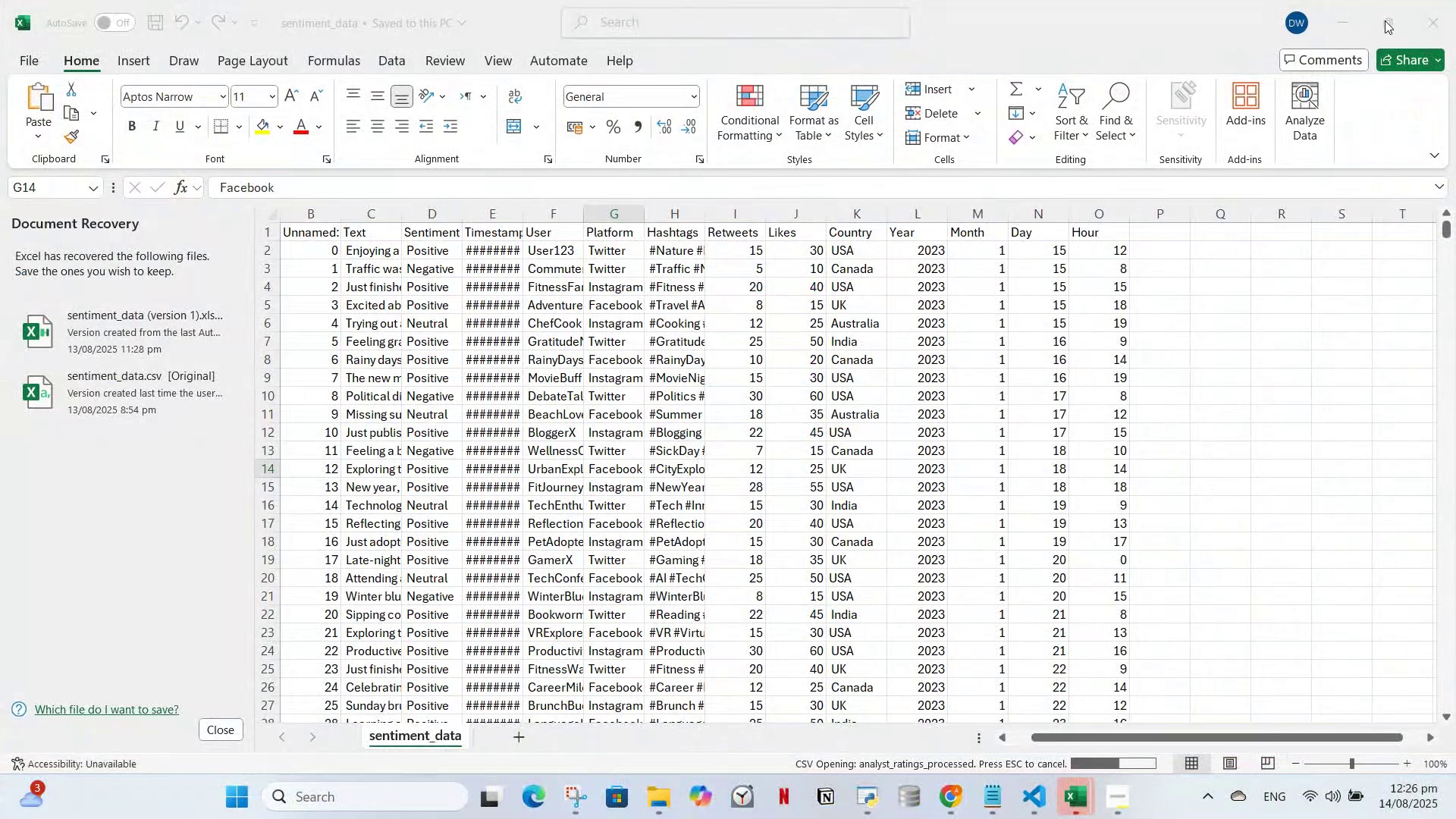 
left_click([1384, 20])
 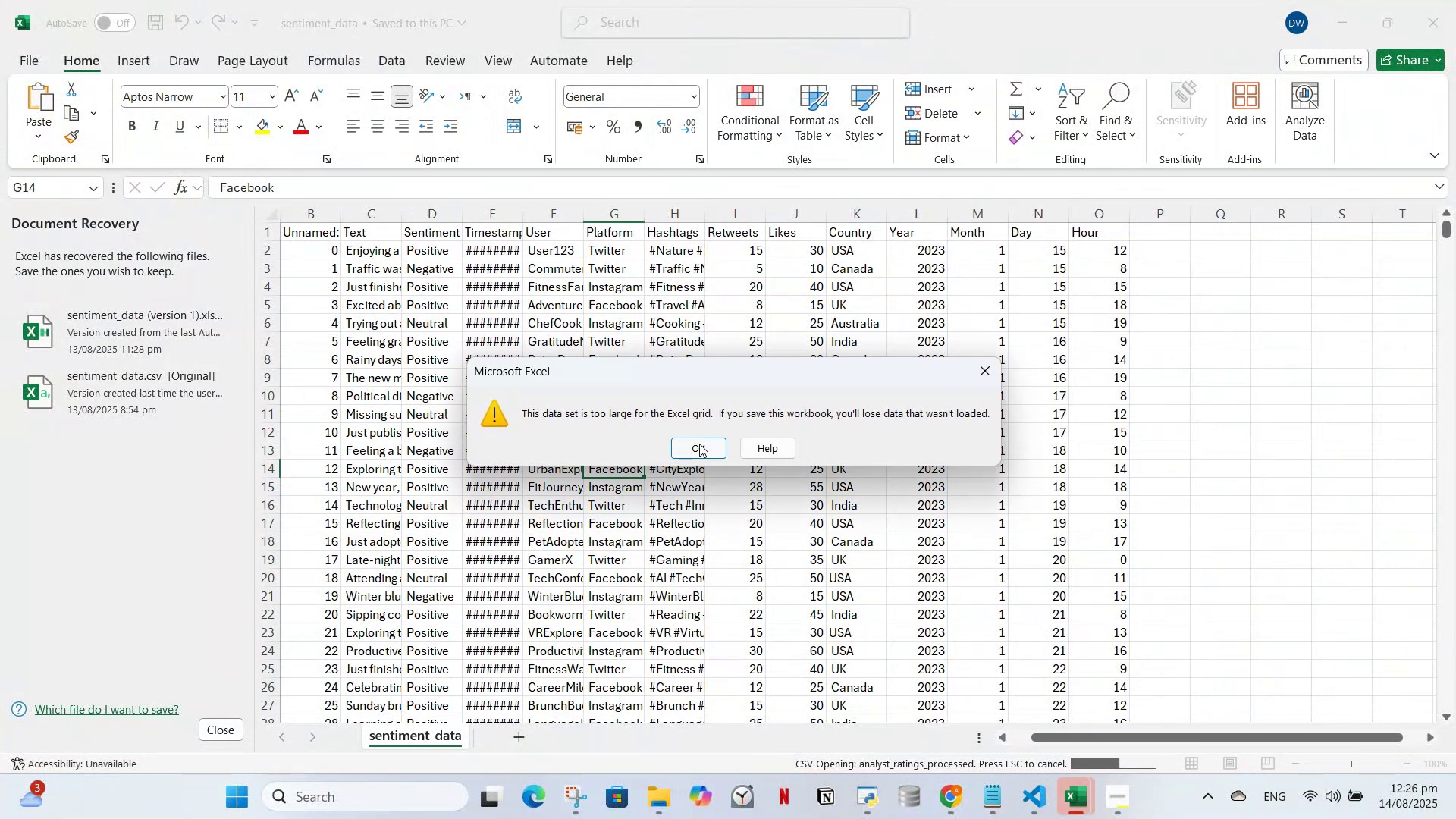 
left_click_drag(start_coordinate=[783, 438], to_coordinate=[702, 468])
 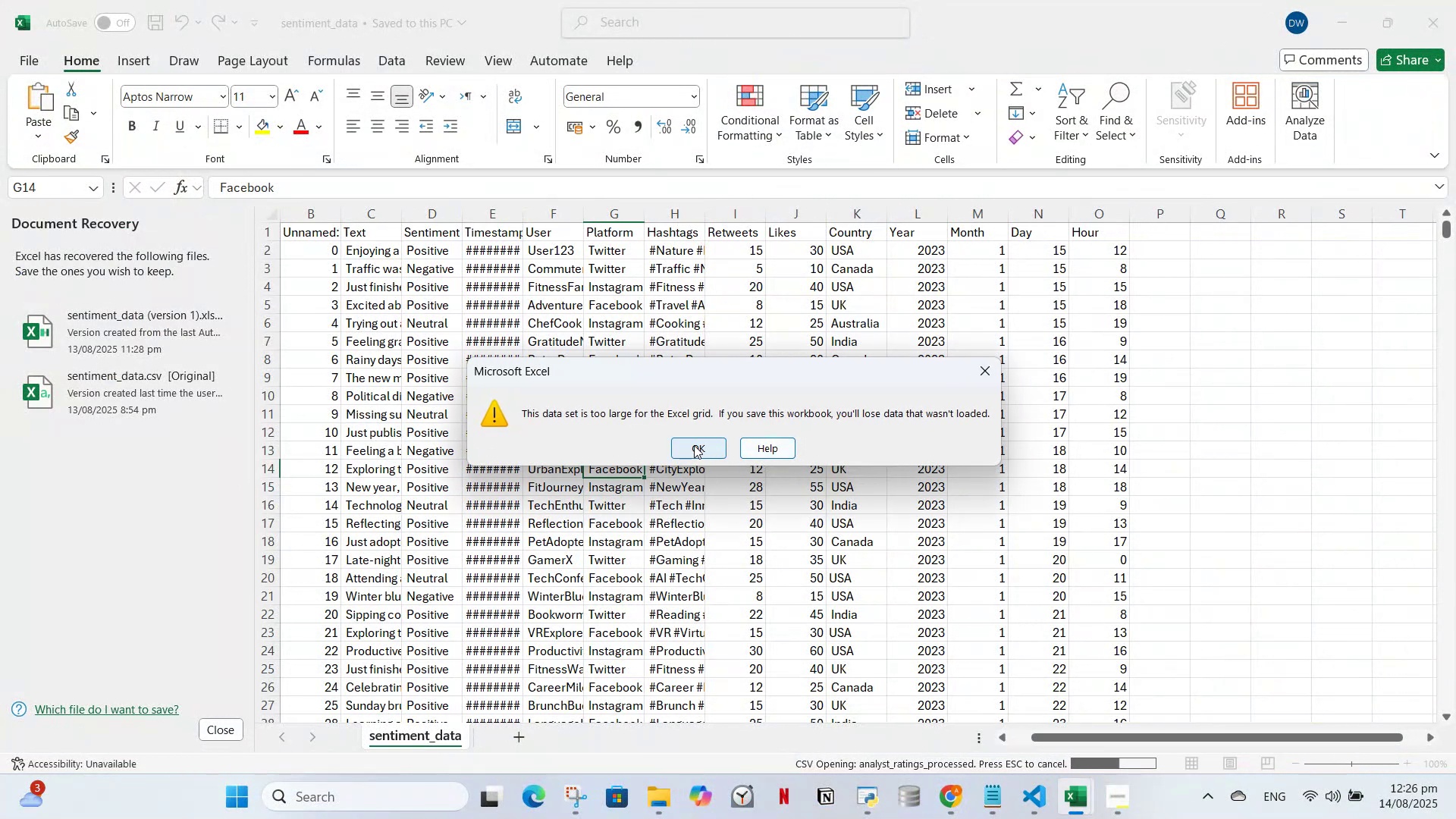 
left_click([694, 445])
 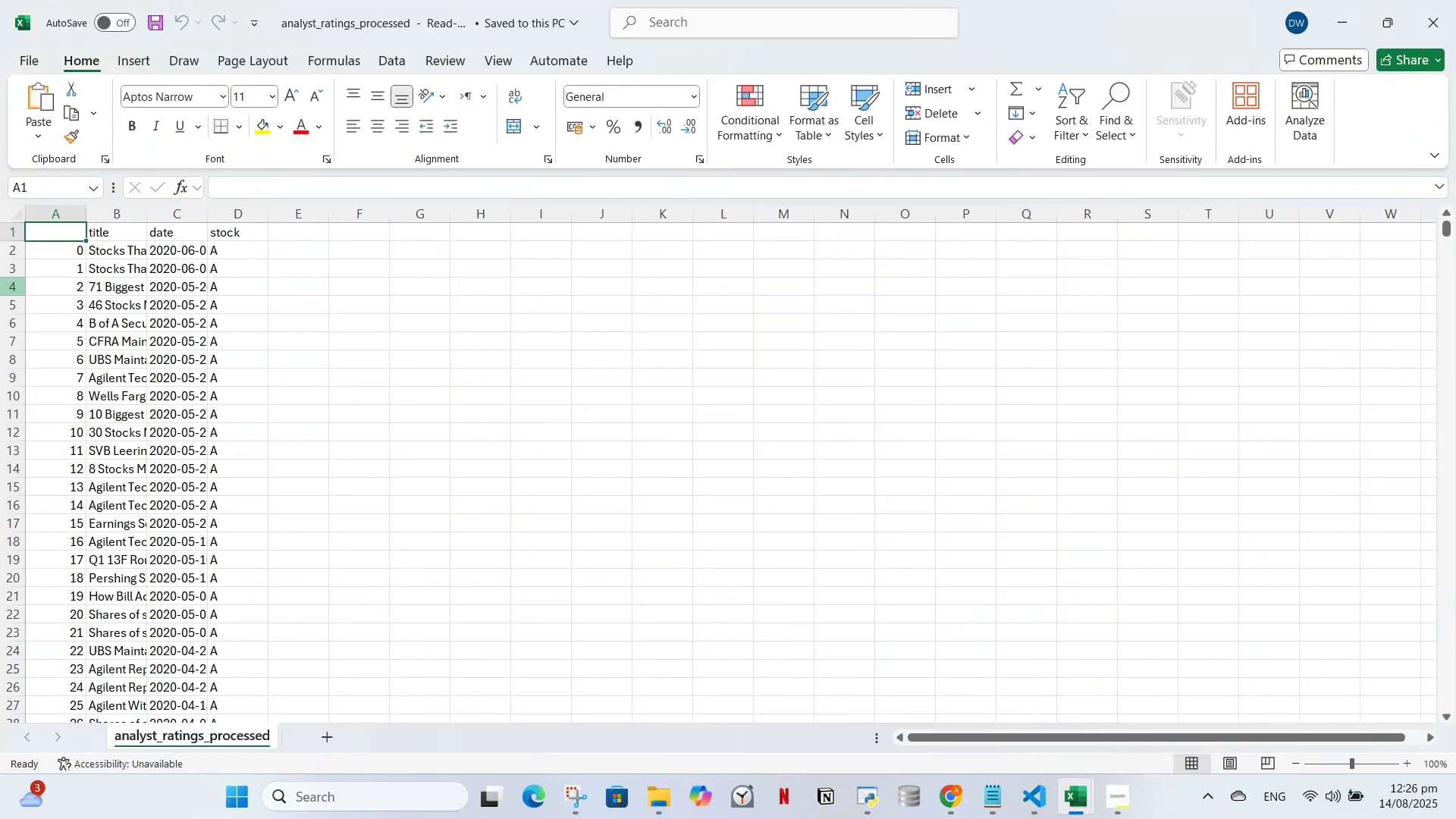 
scroll: coordinate [82, 334], scroll_direction: up, amount: 2.0
 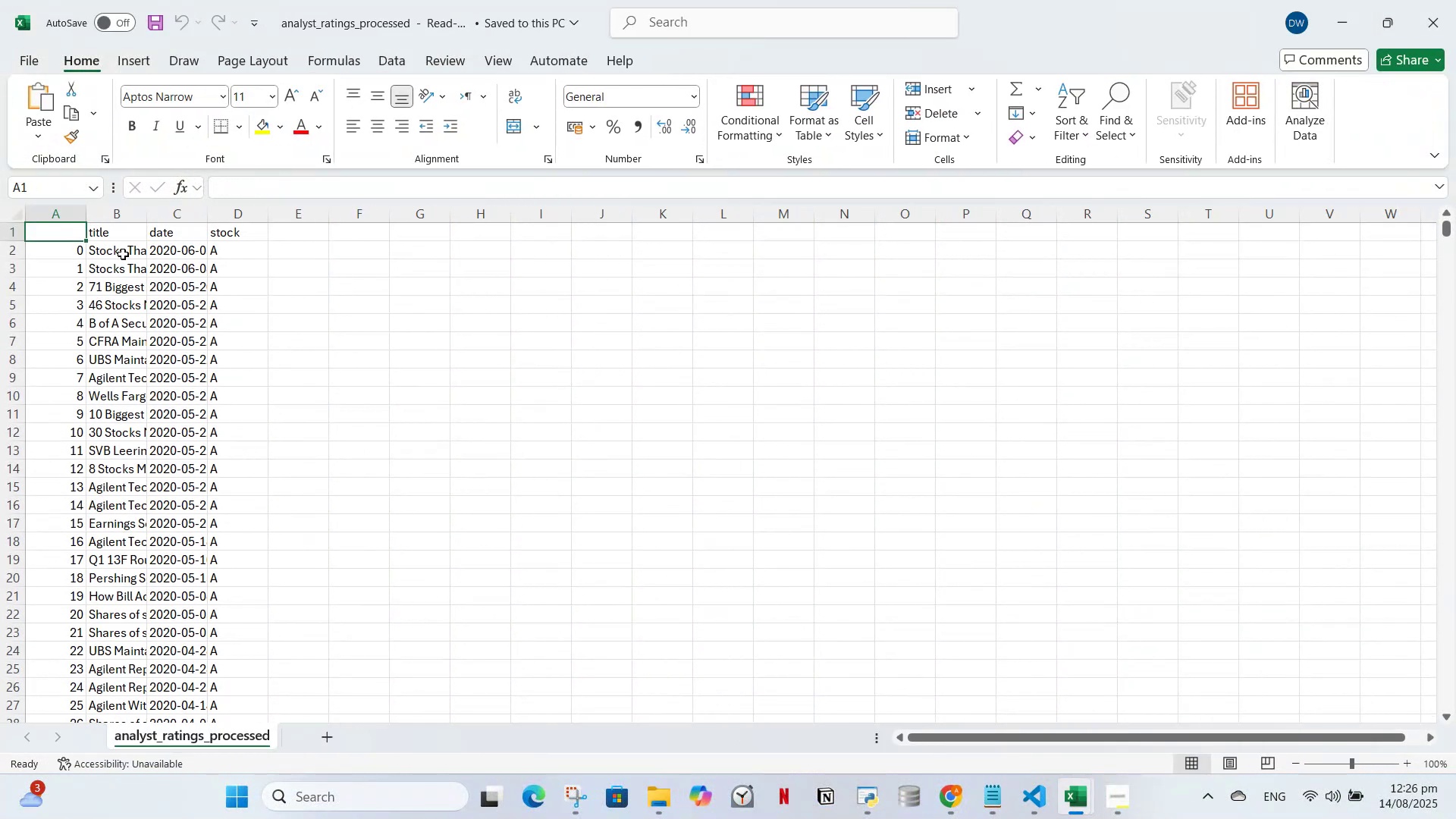 
left_click([123, 253])
 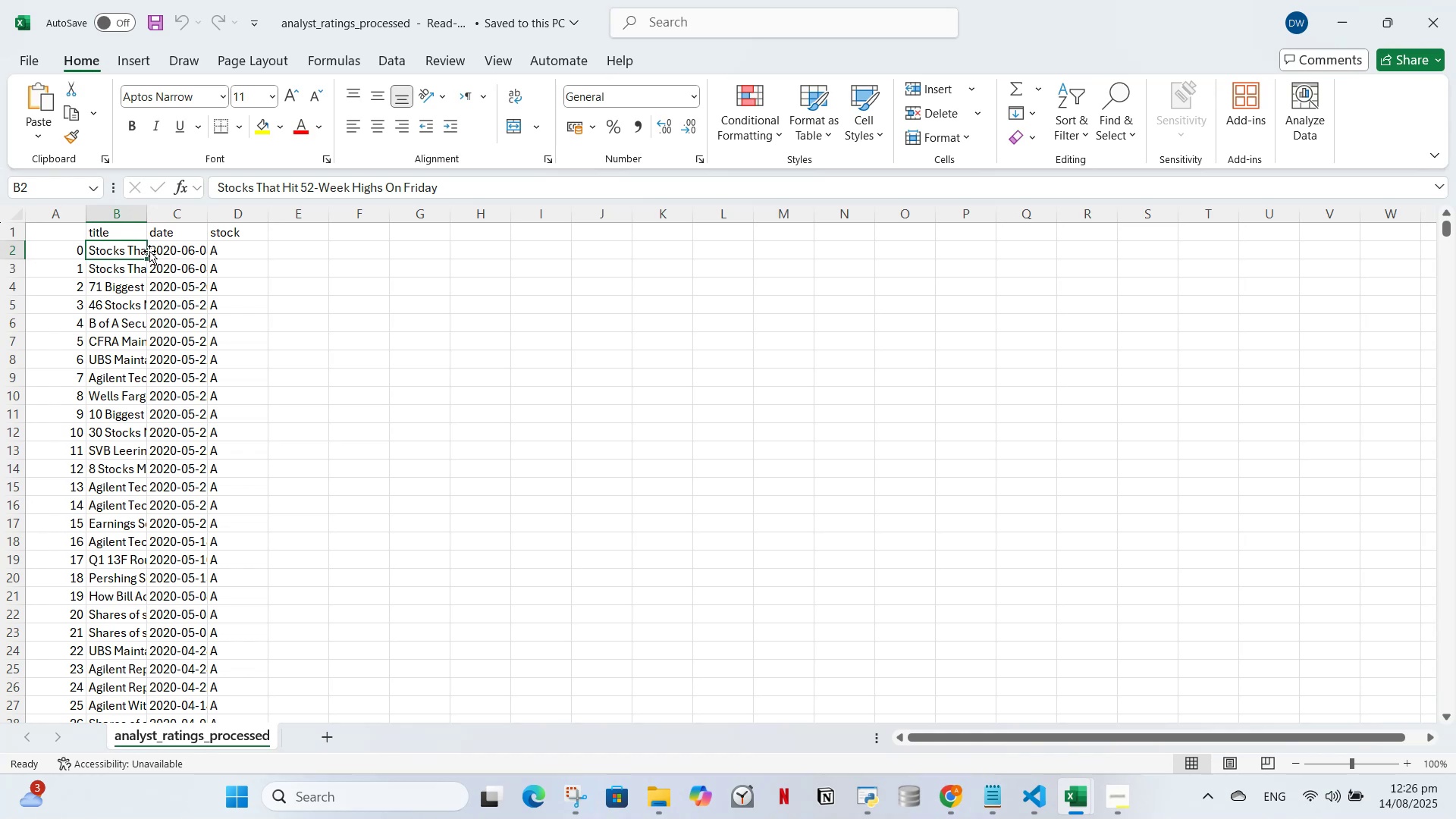 
left_click_drag(start_coordinate=[146, 251], to_coordinate=[180, 248])
 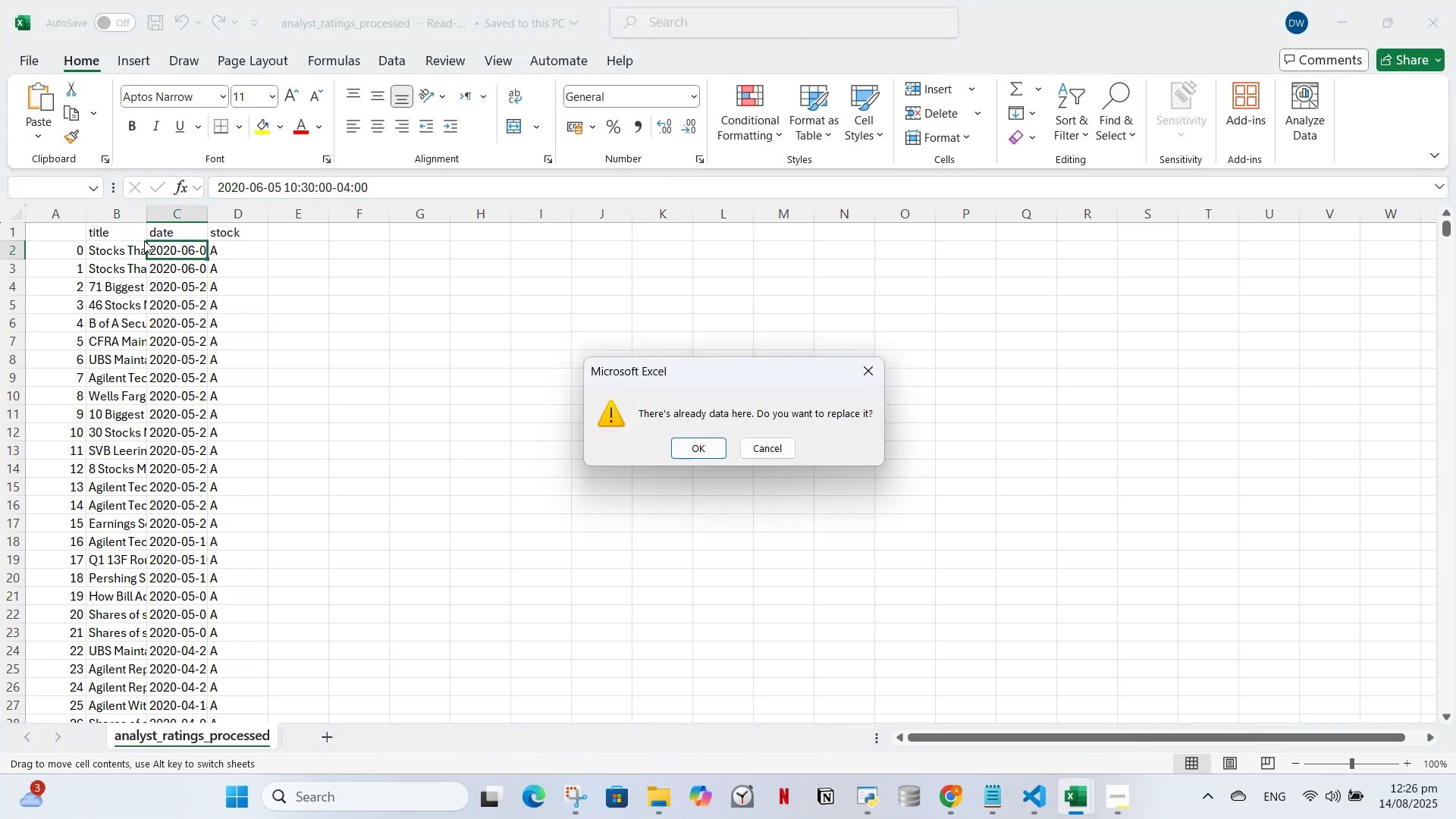 
left_click([144, 240])
 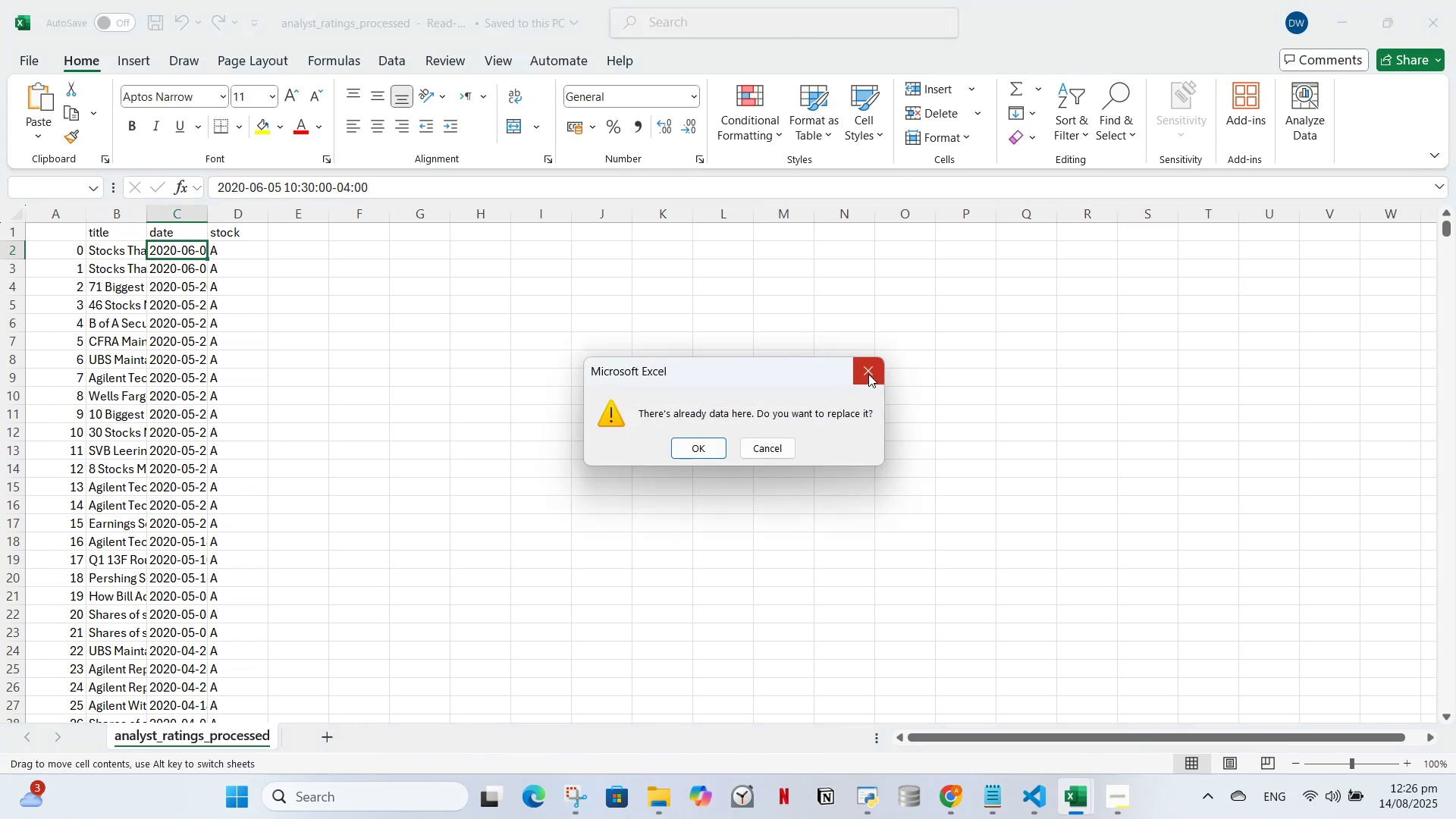 
left_click([868, 374])
 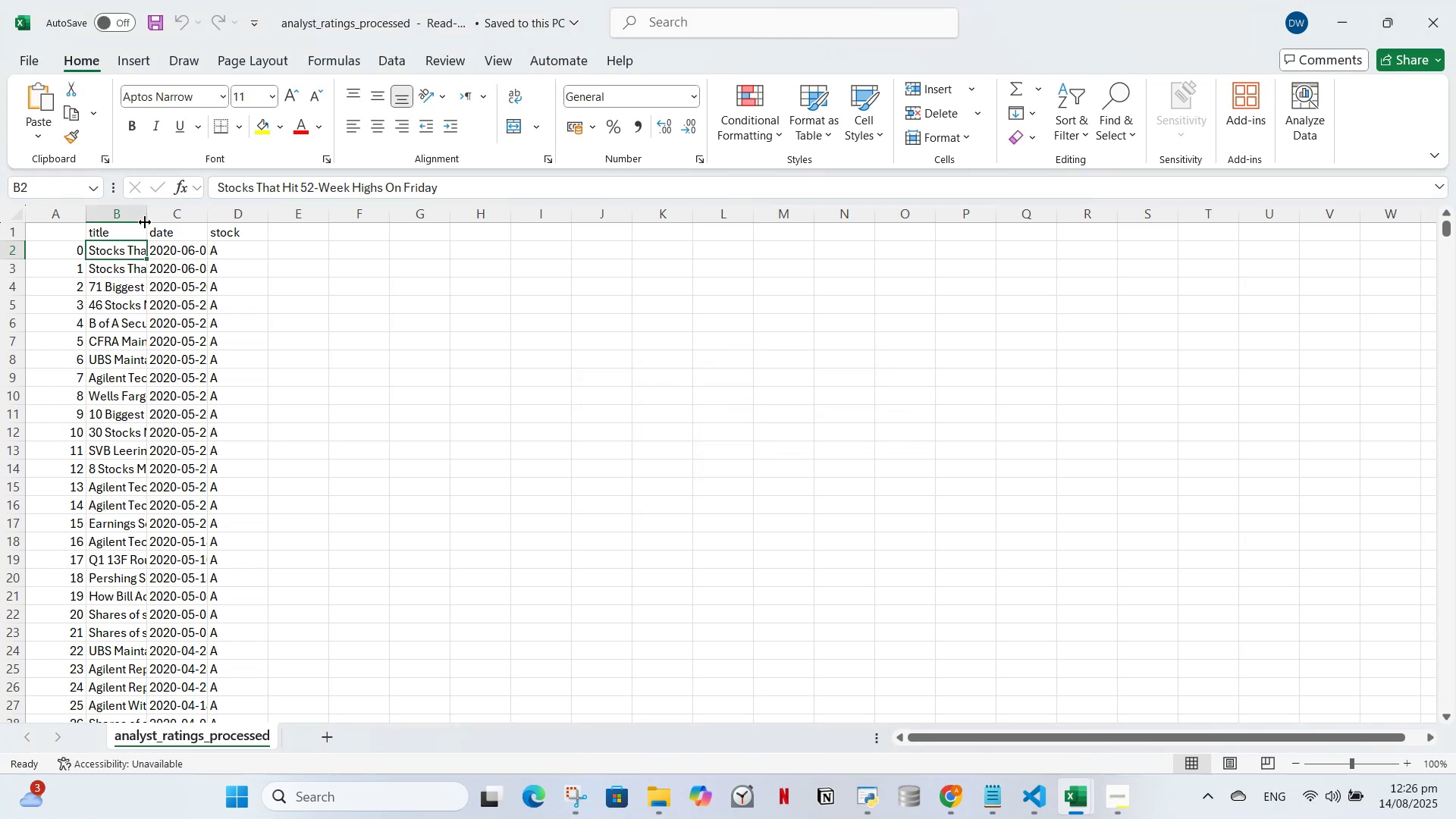 
left_click_drag(start_coordinate=[146, 210], to_coordinate=[444, 211])
 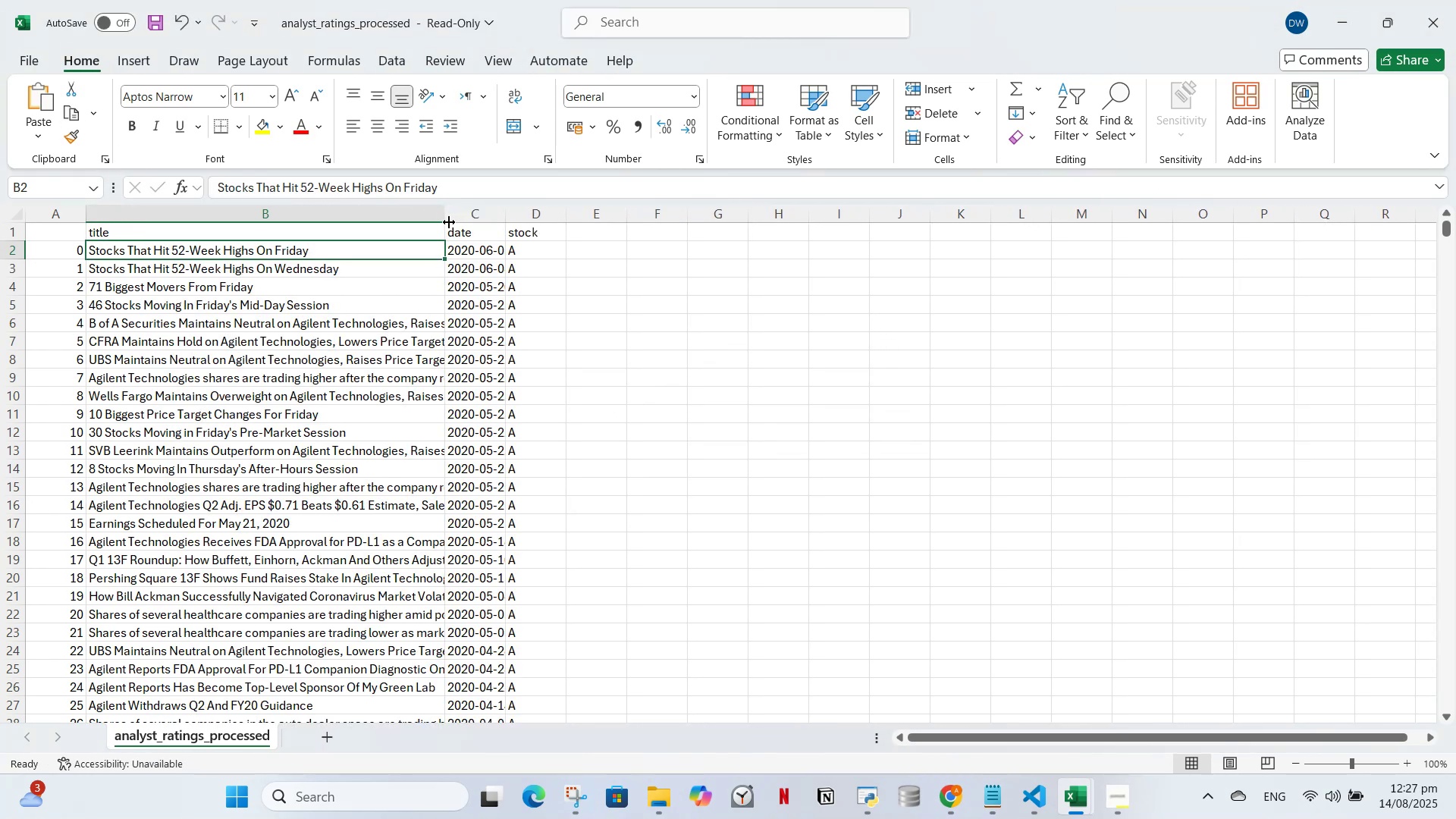 
left_click_drag(start_coordinate=[445, 216], to_coordinate=[1023, 206])
 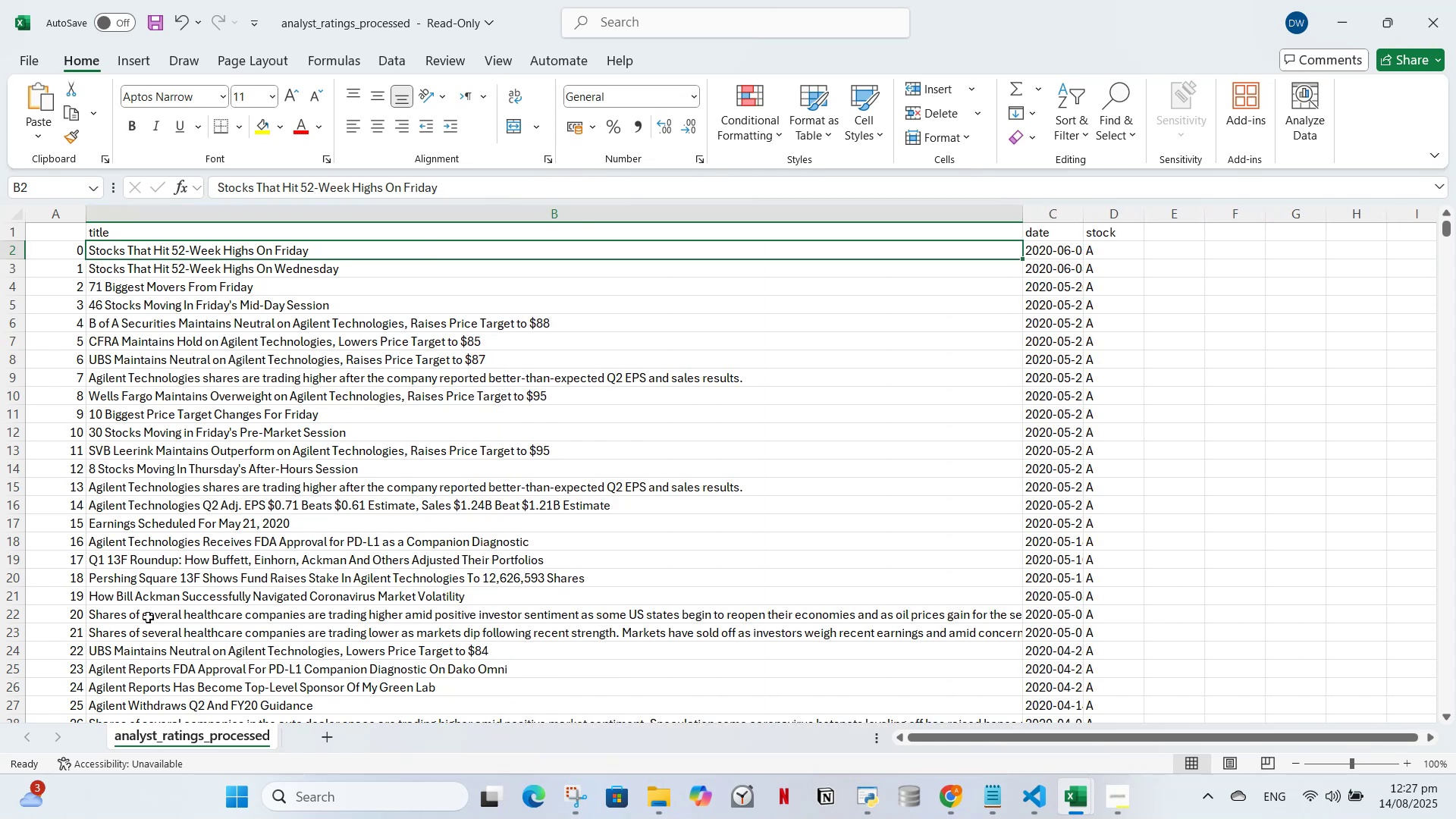 
scroll: coordinate [203, 598], scroll_direction: down, amount: 1.0
 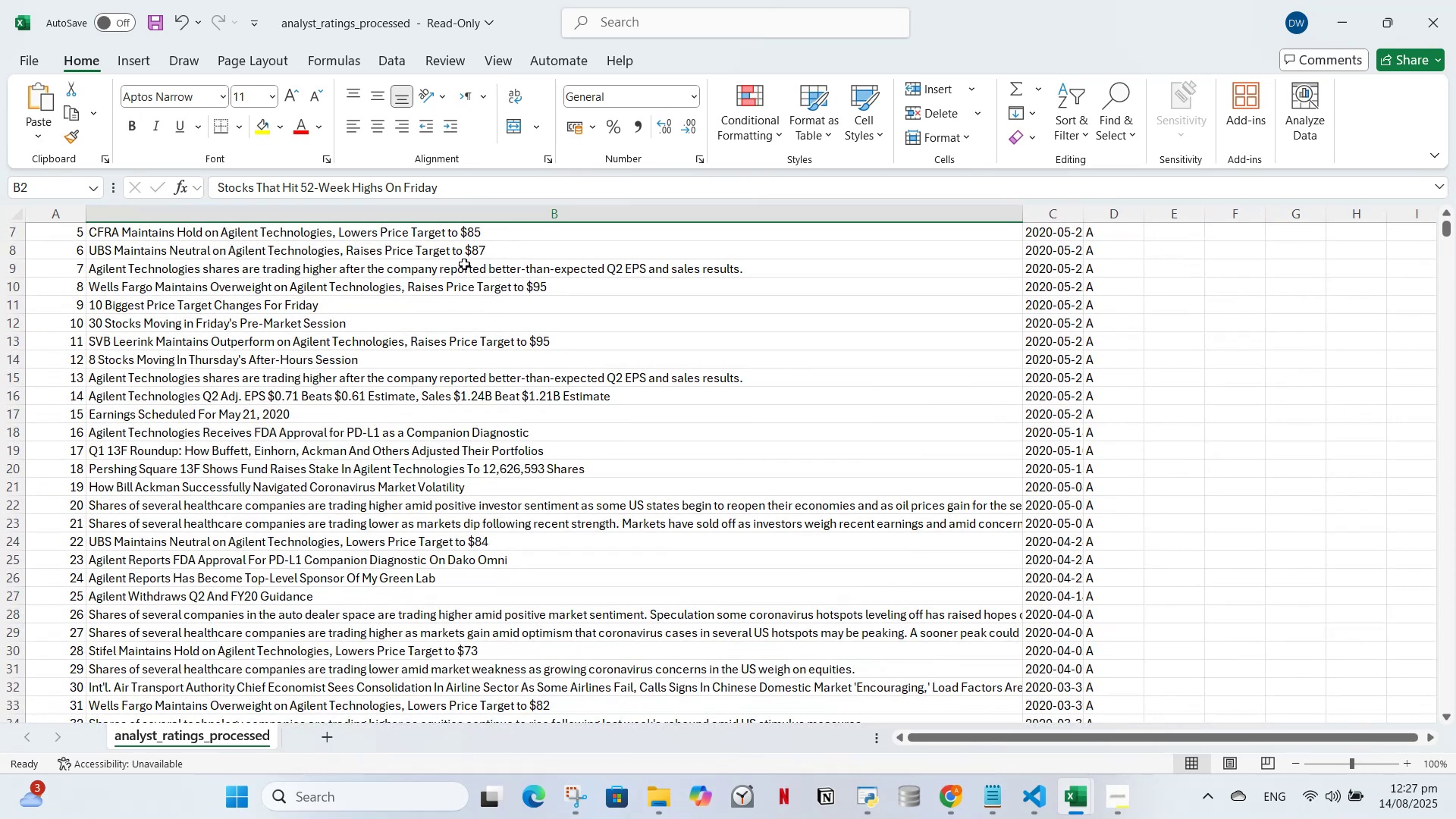 
left_click([463, 271])
 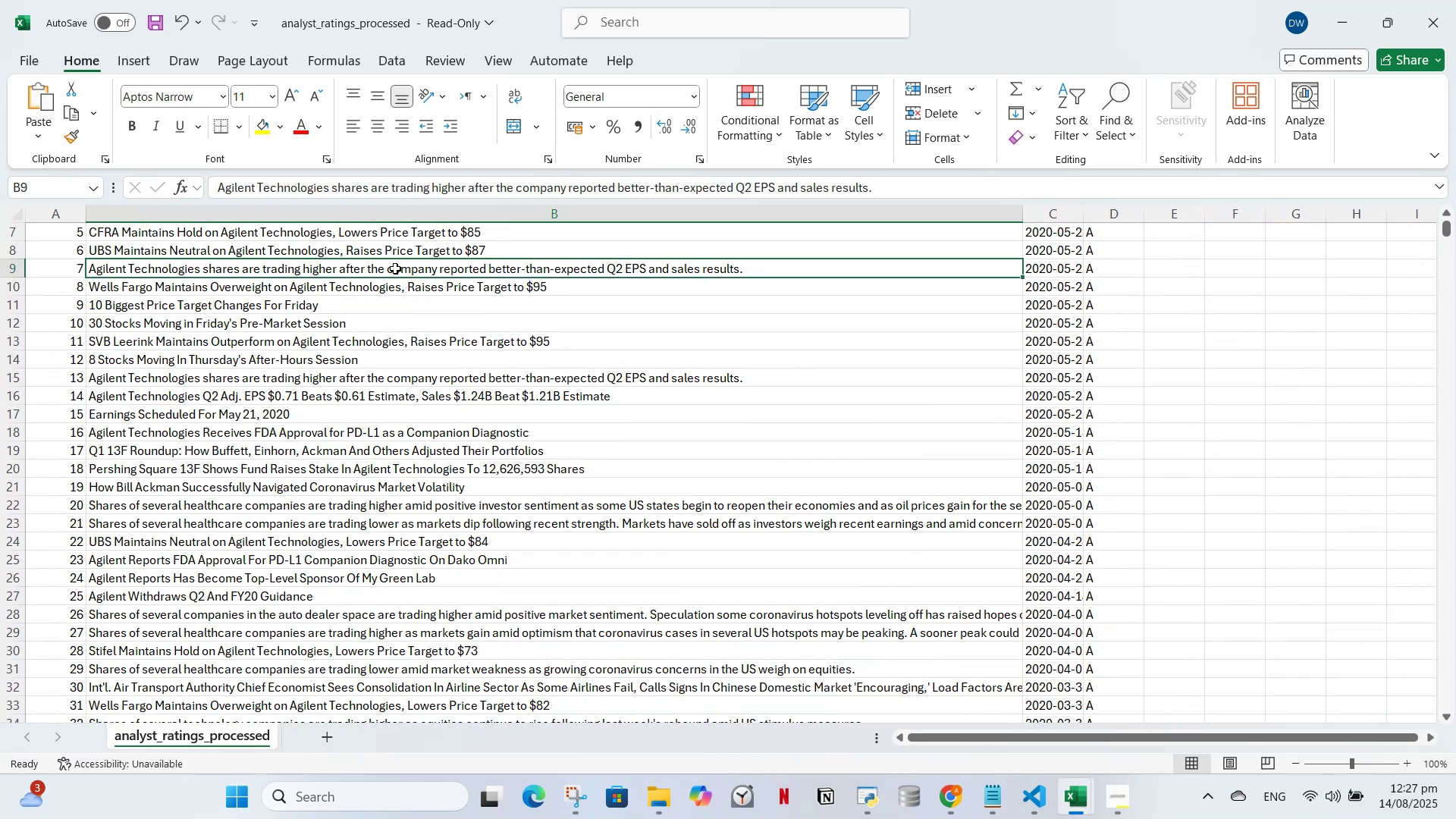 
scroll: coordinate [410, 326], scroll_direction: up, amount: 4.0
 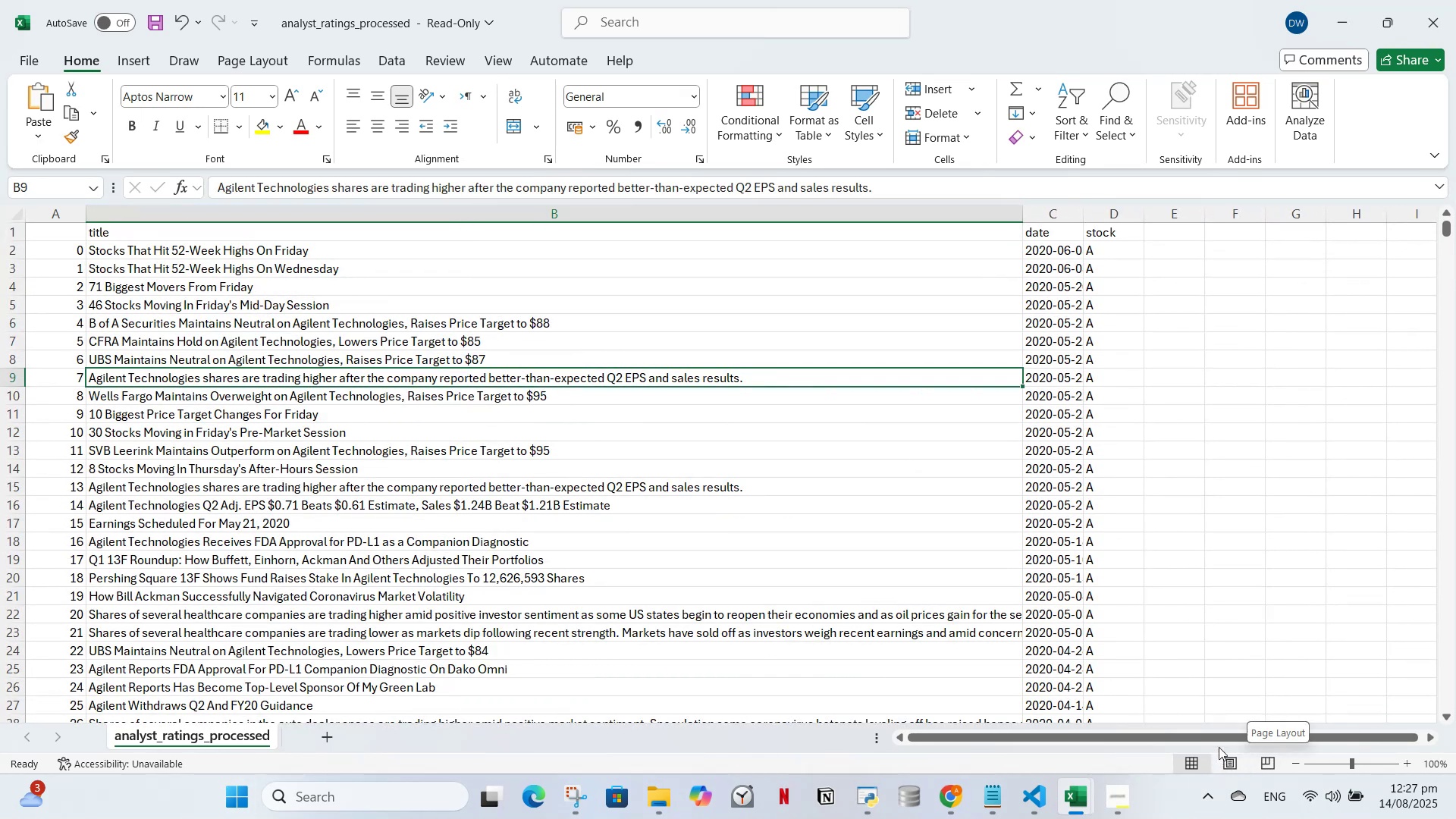 
wait(5.09)
 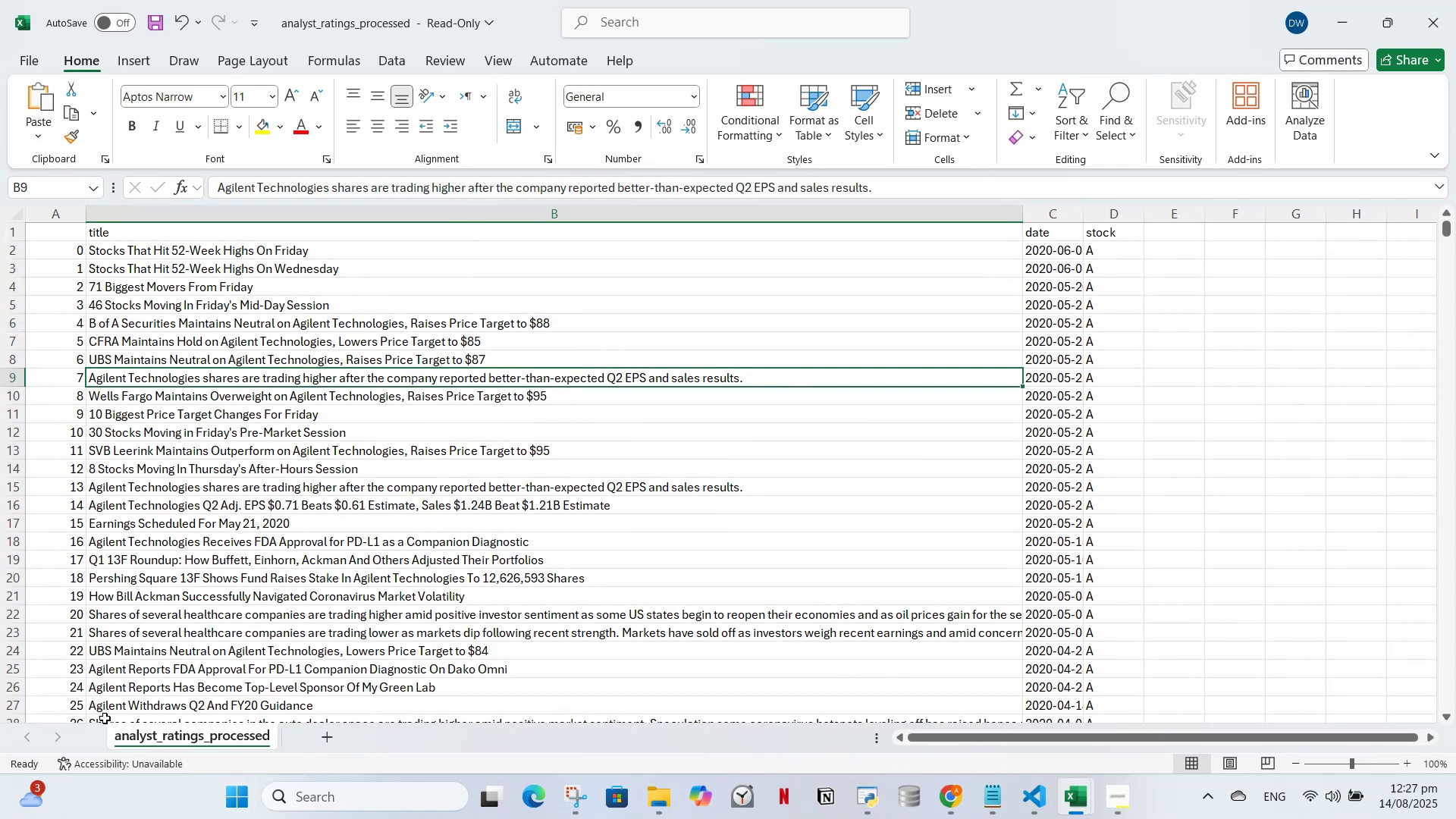 
left_click_drag(start_coordinate=[52, 236], to_coordinate=[995, 586])
 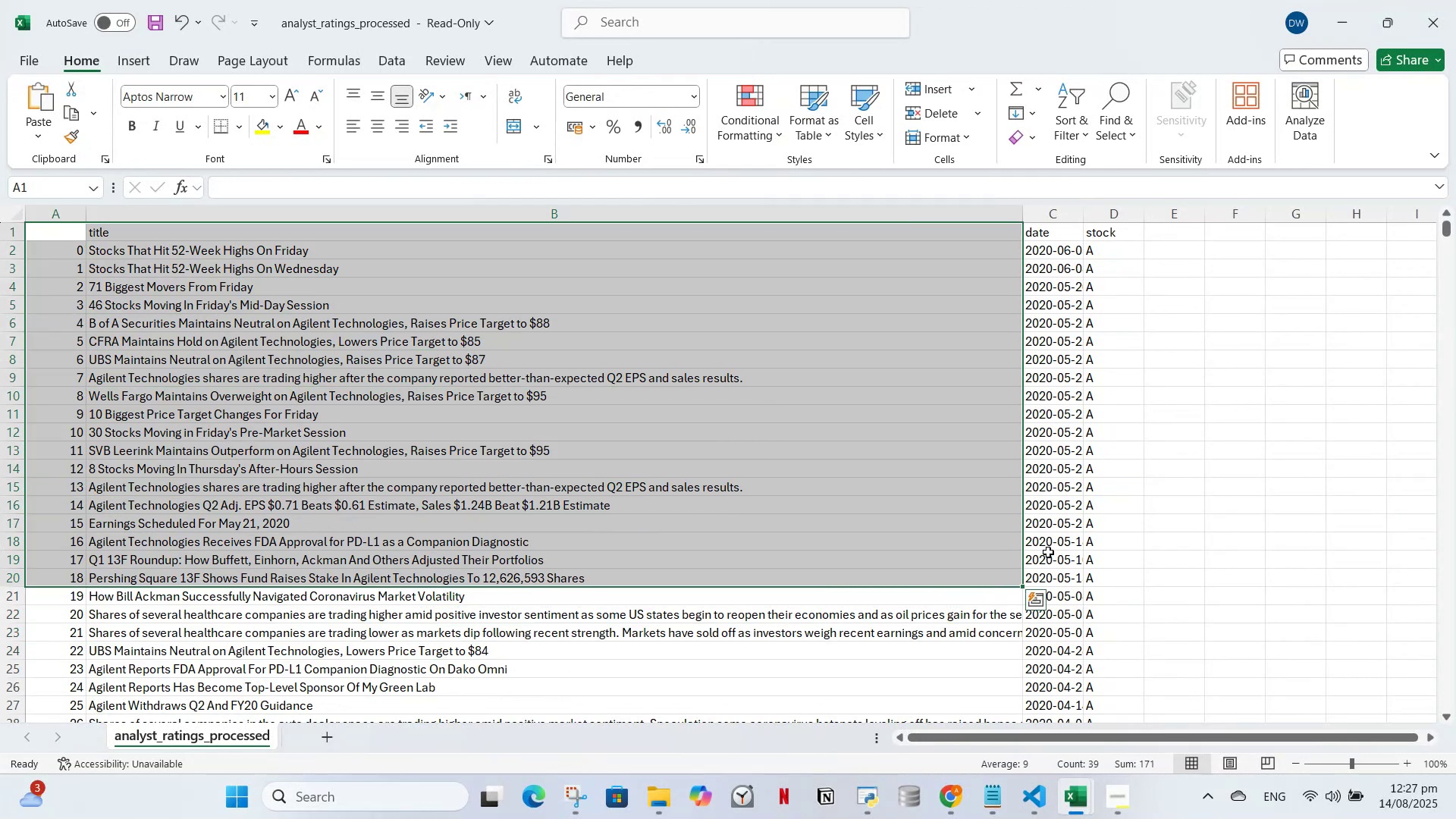 
left_click([1006, 463])
 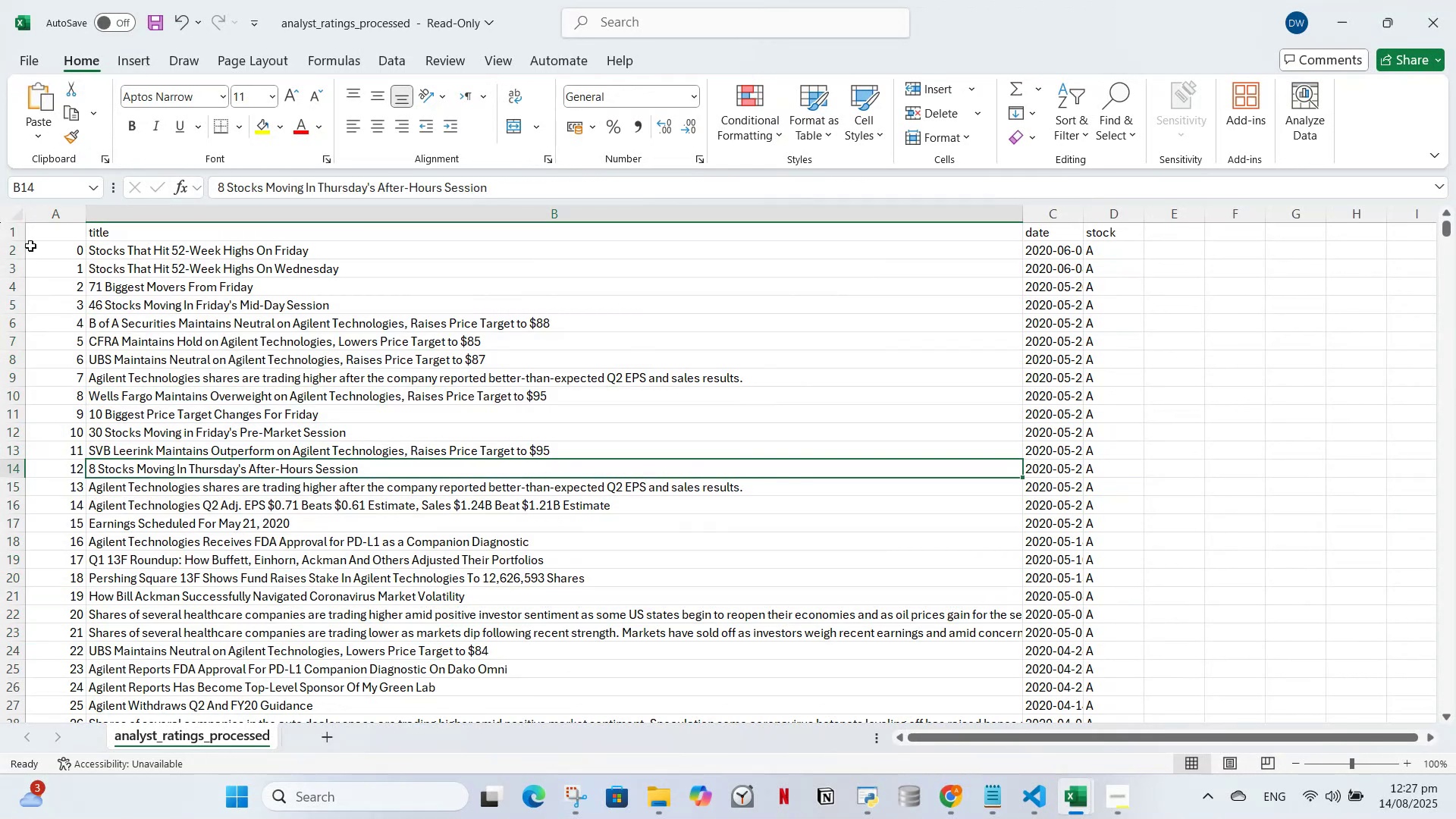 
left_click_drag(start_coordinate=[55, 231], to_coordinate=[121, 661])
 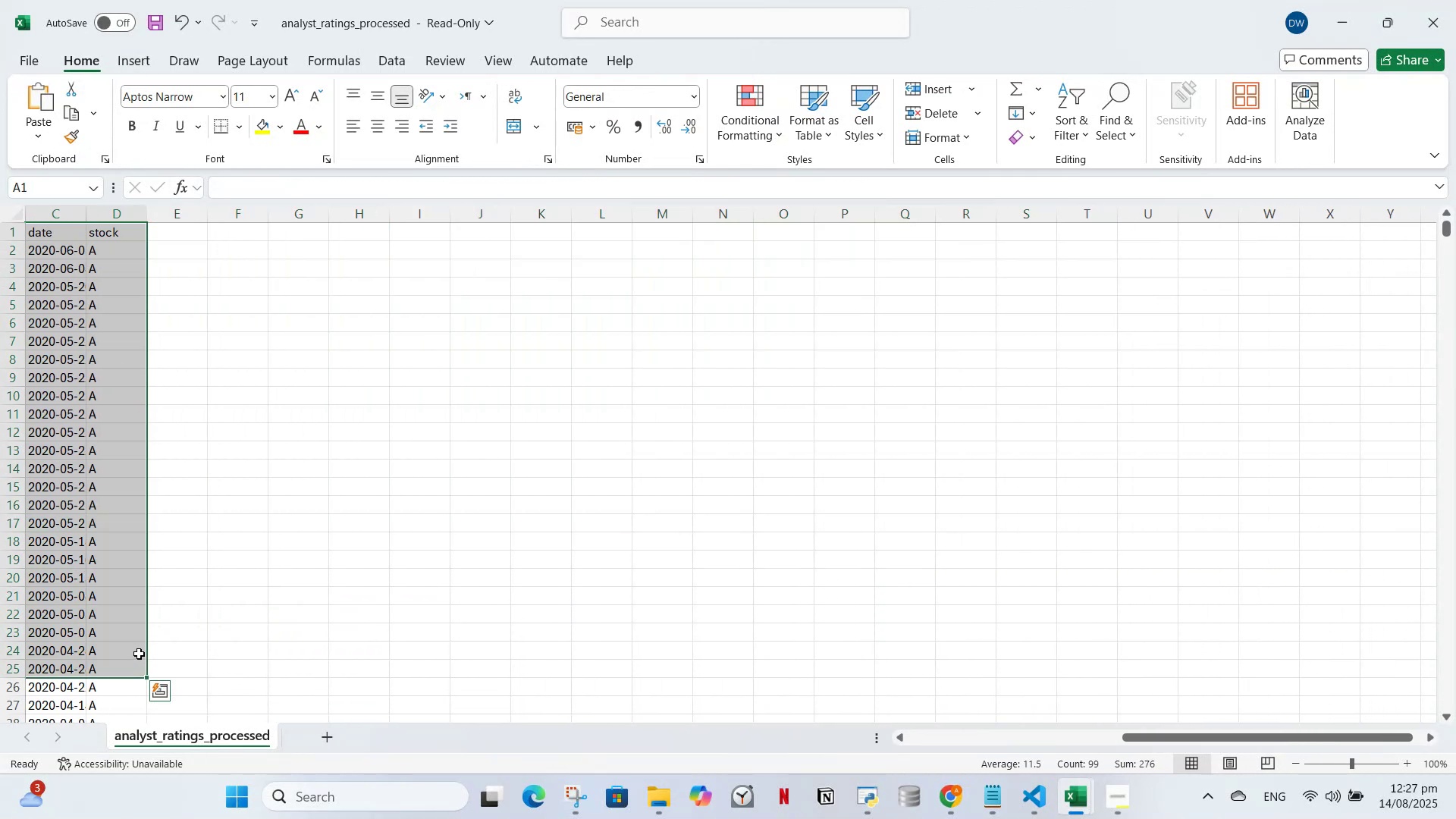 
key(Control+C)
 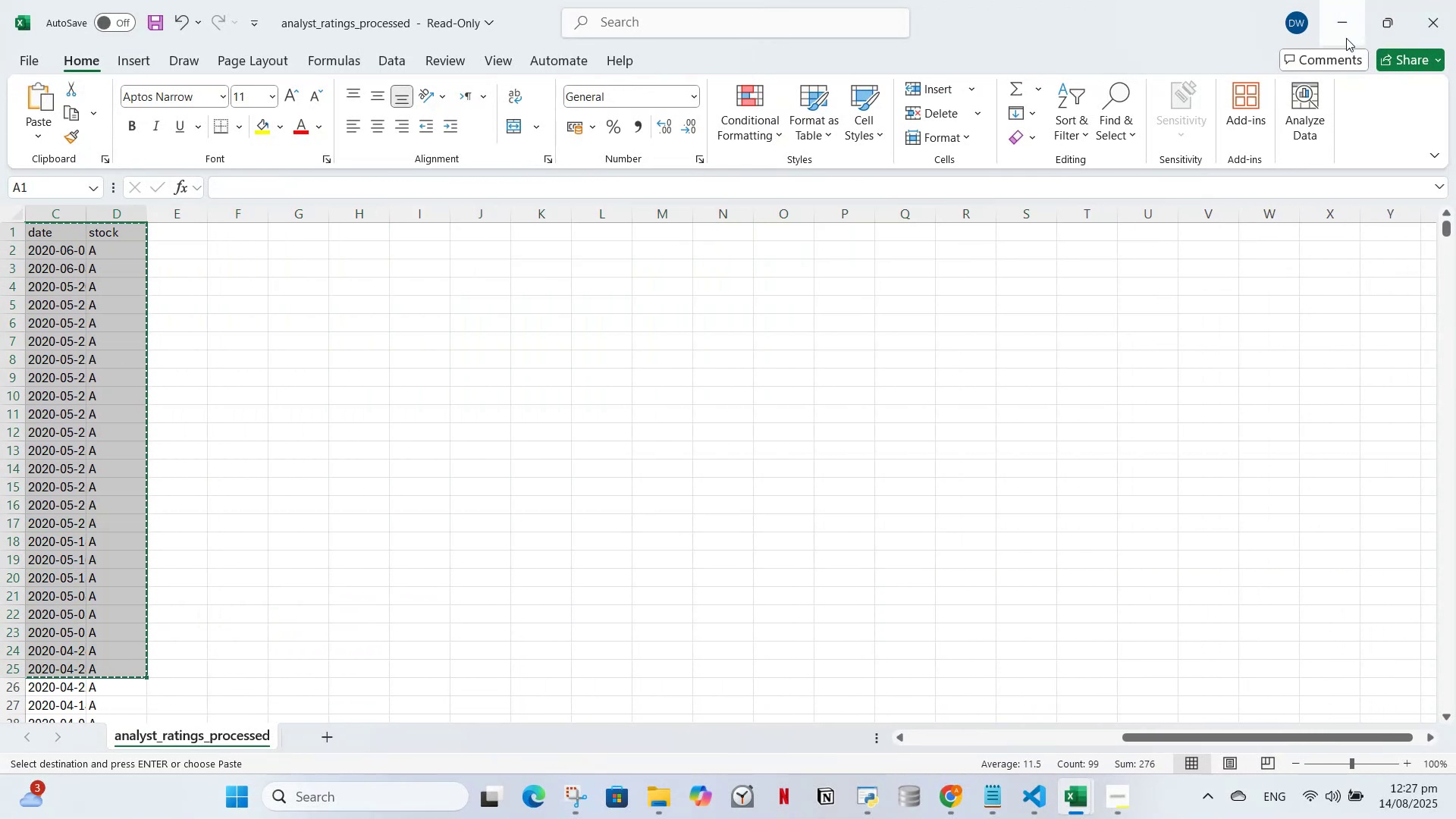 
left_click([1341, 28])
 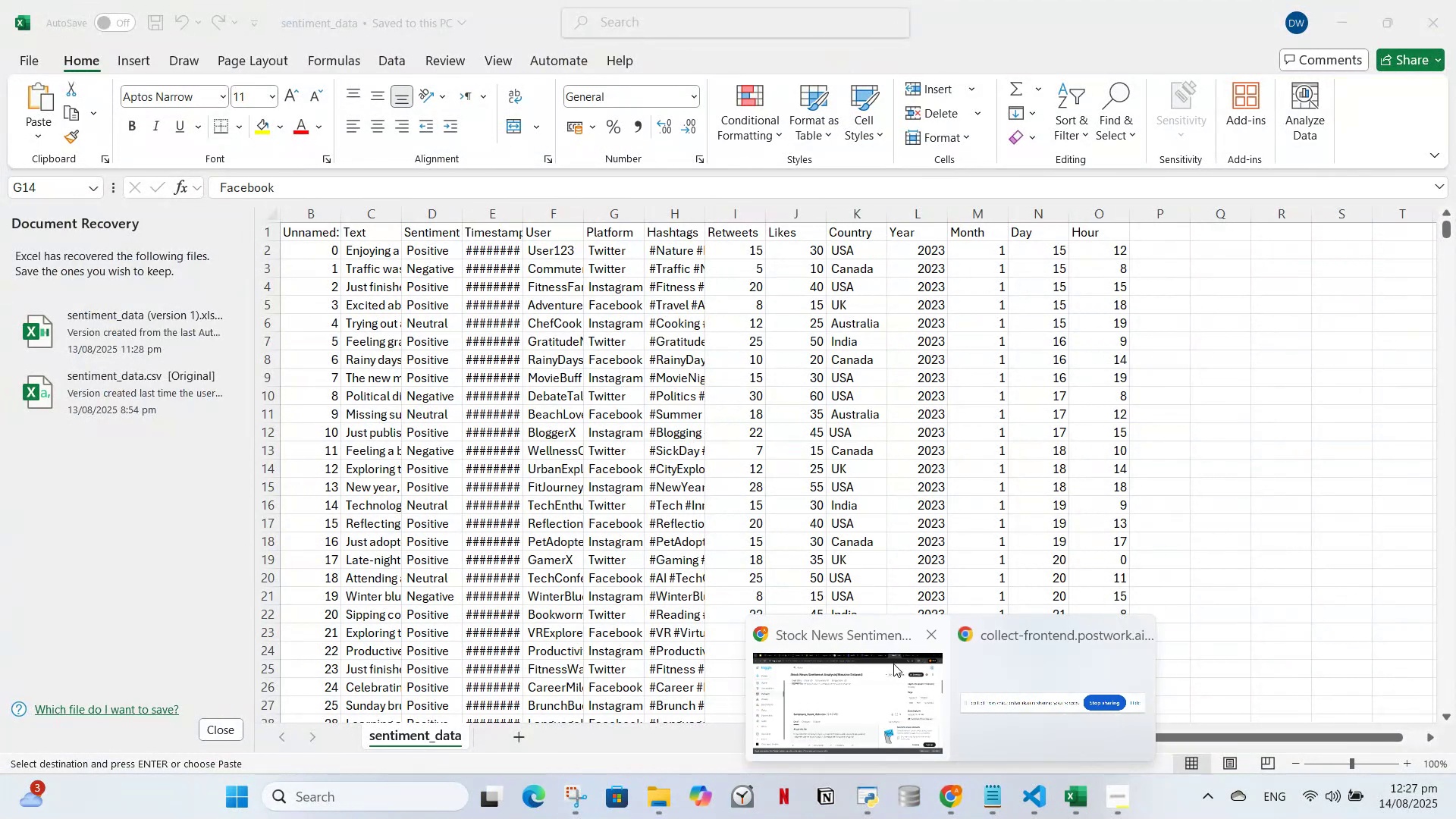 
wait(6.94)
 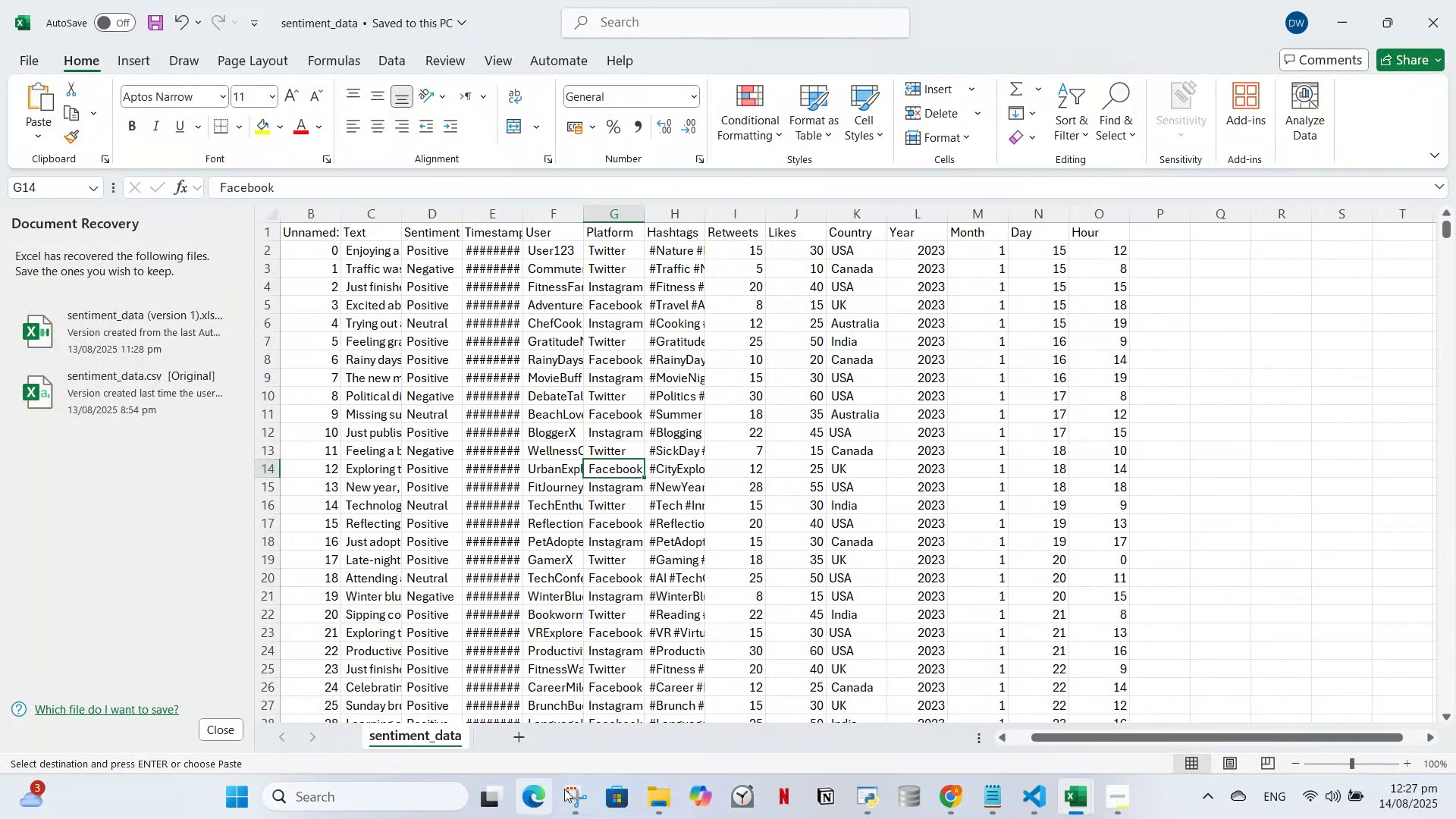 
left_click([1035, 632])
 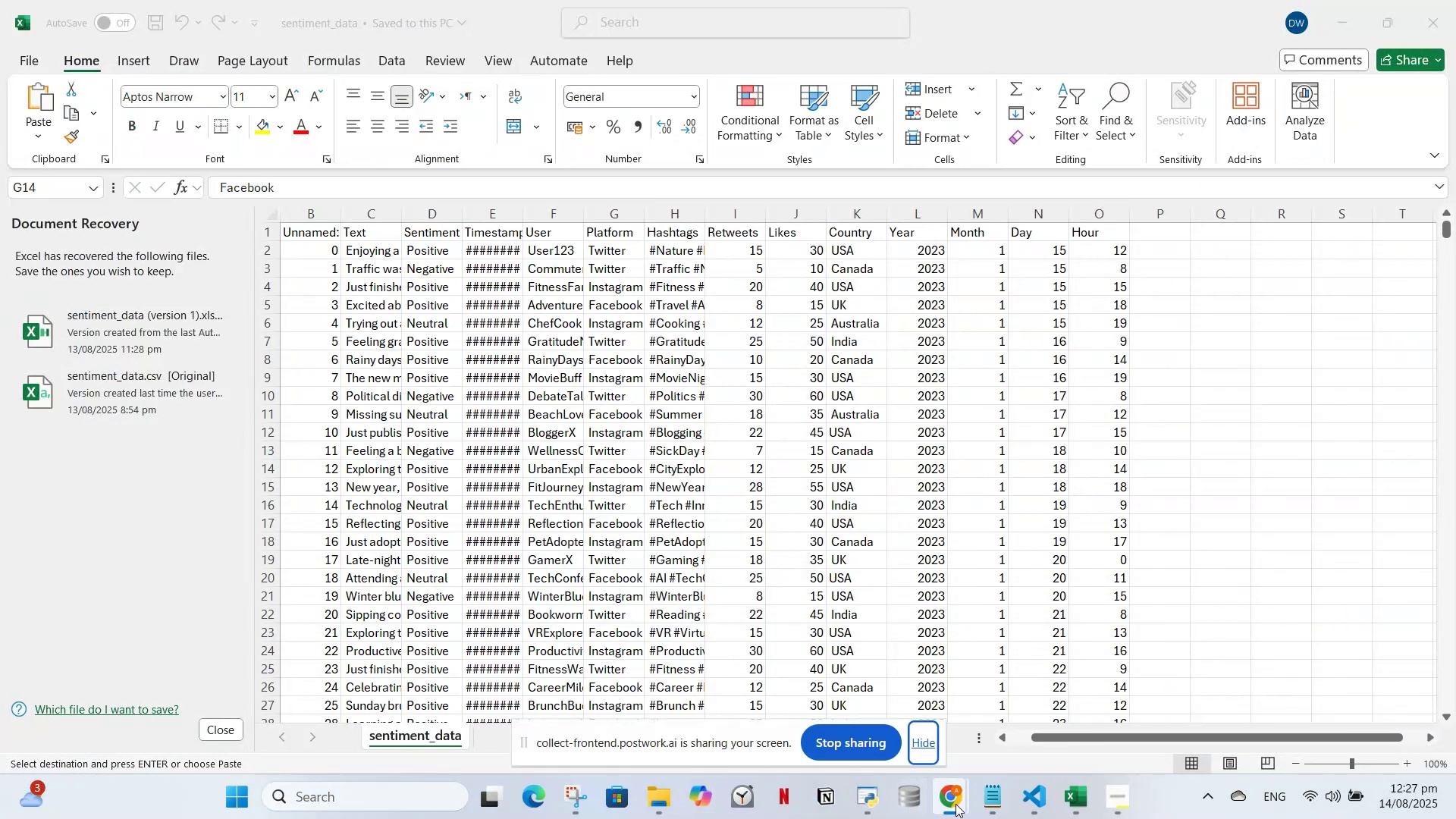 
left_click([954, 802])
 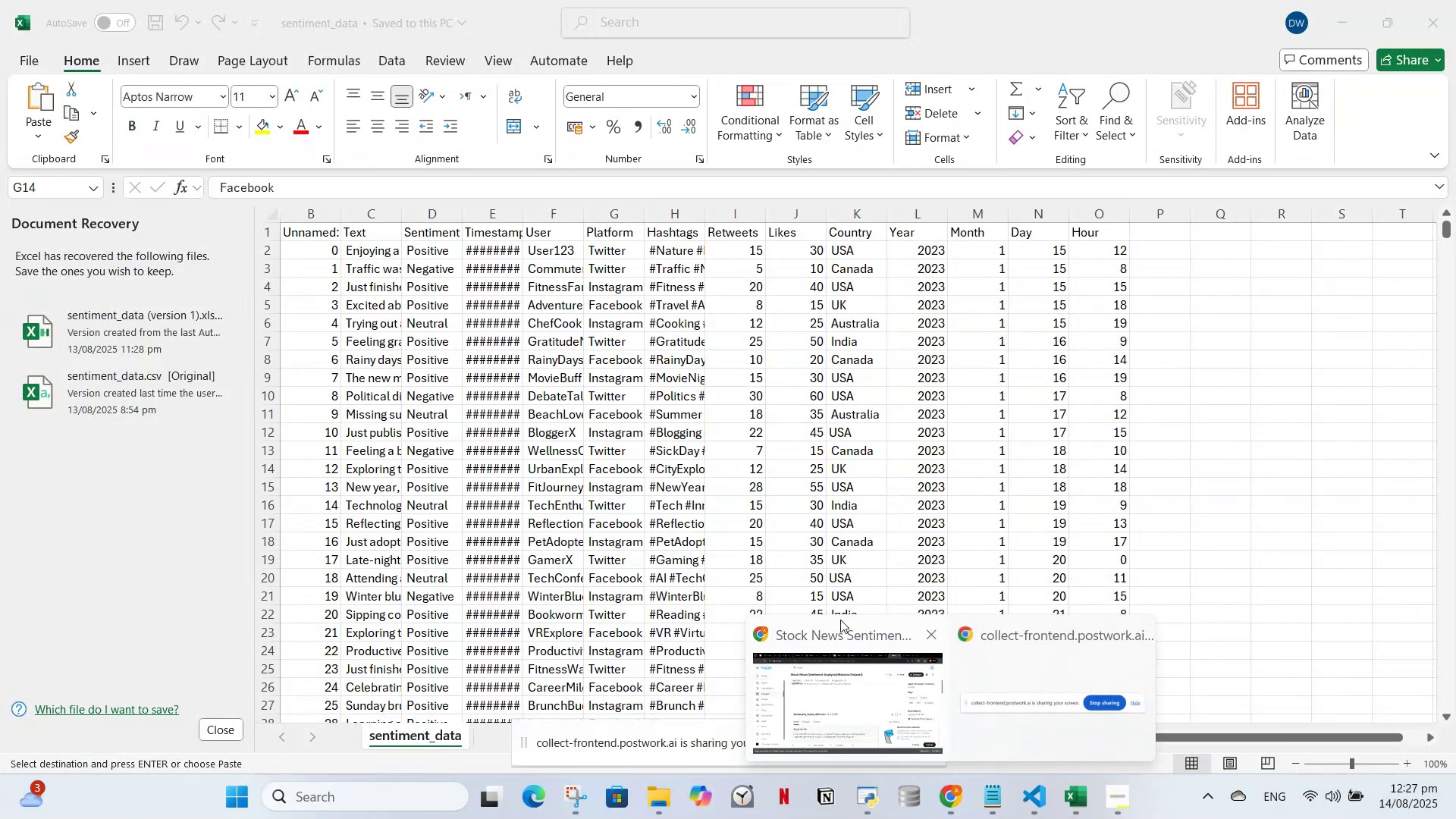 
left_click([839, 619])
 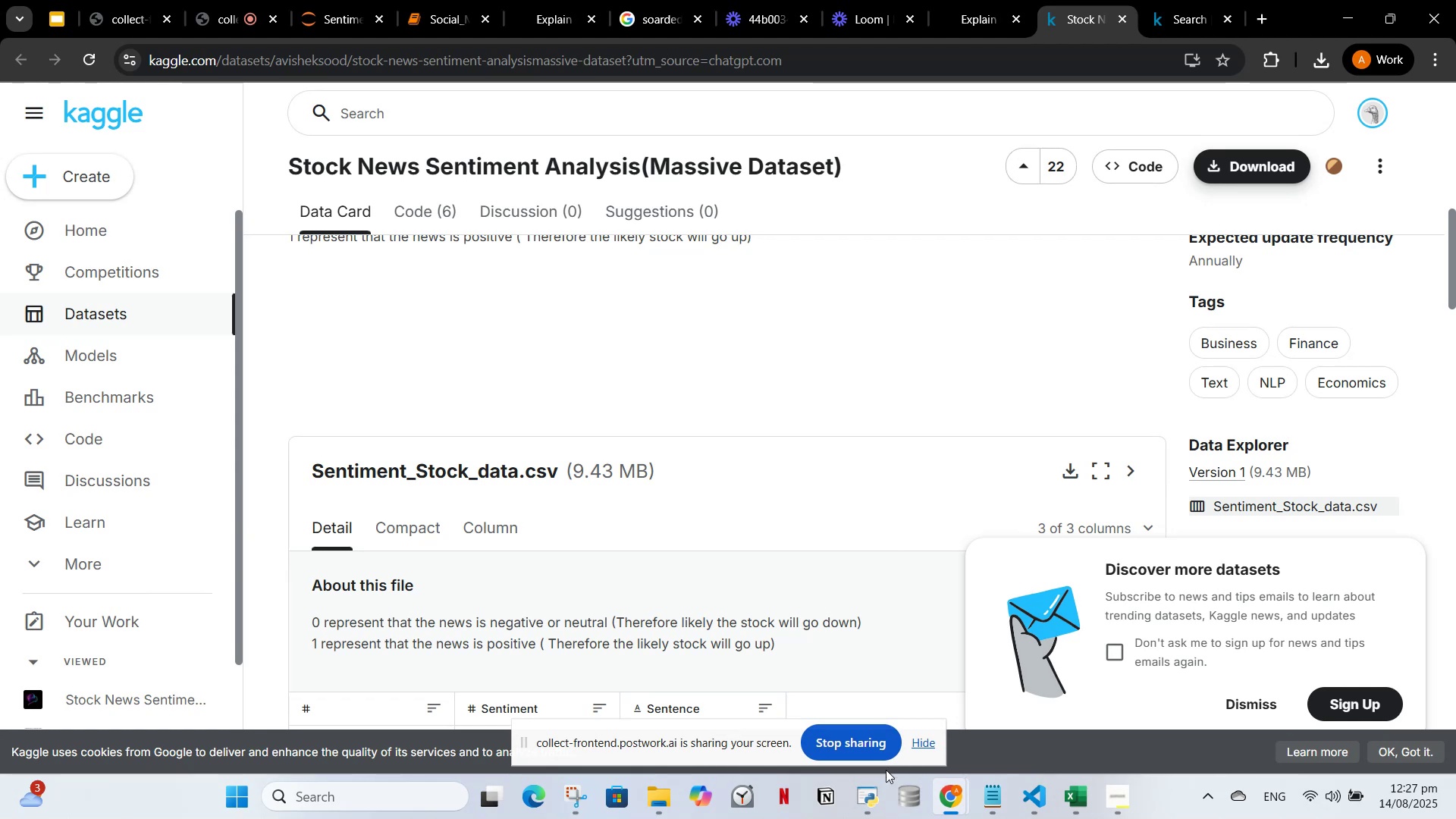 
left_click([922, 737])
 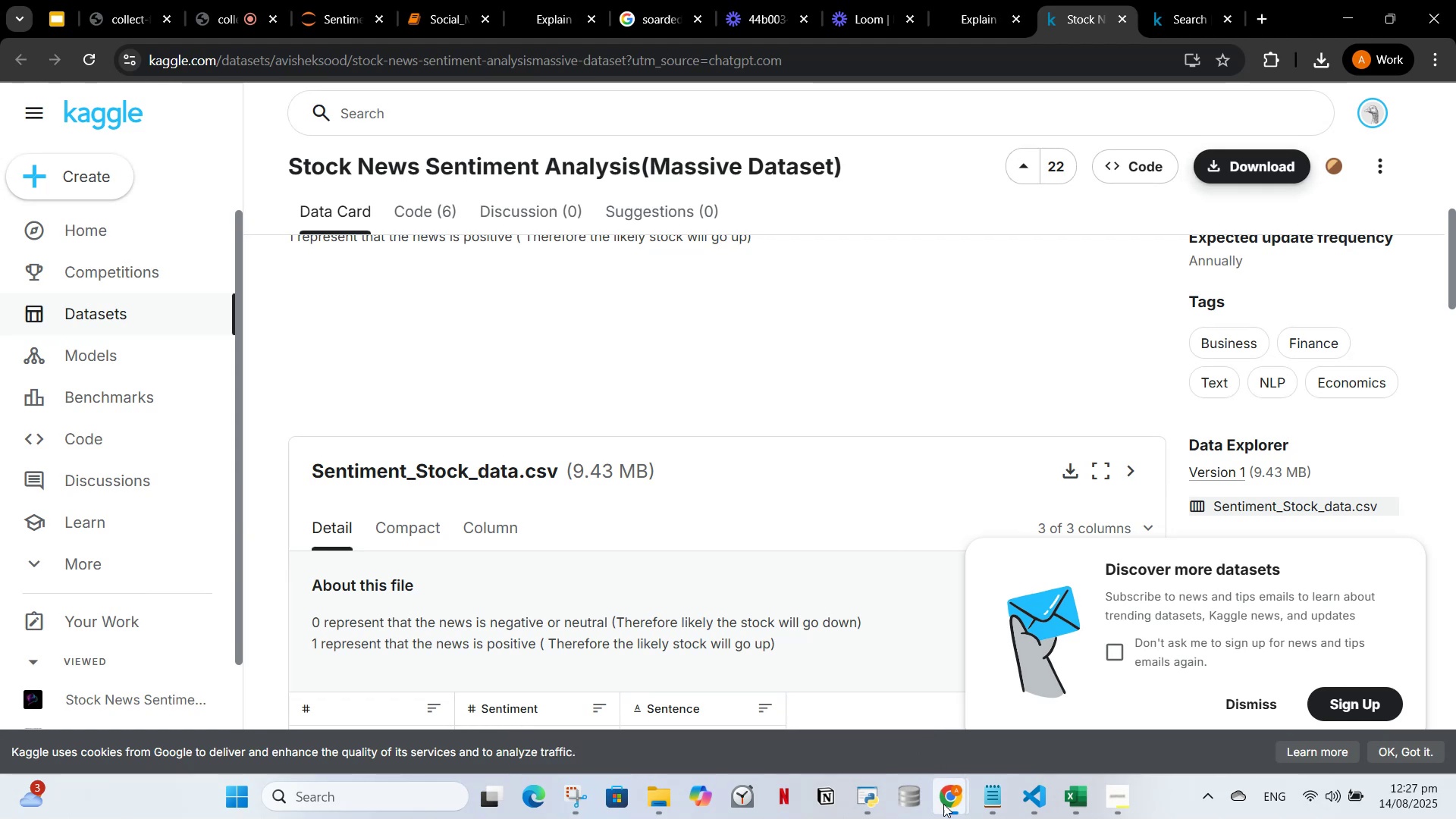 
left_click([946, 806])
 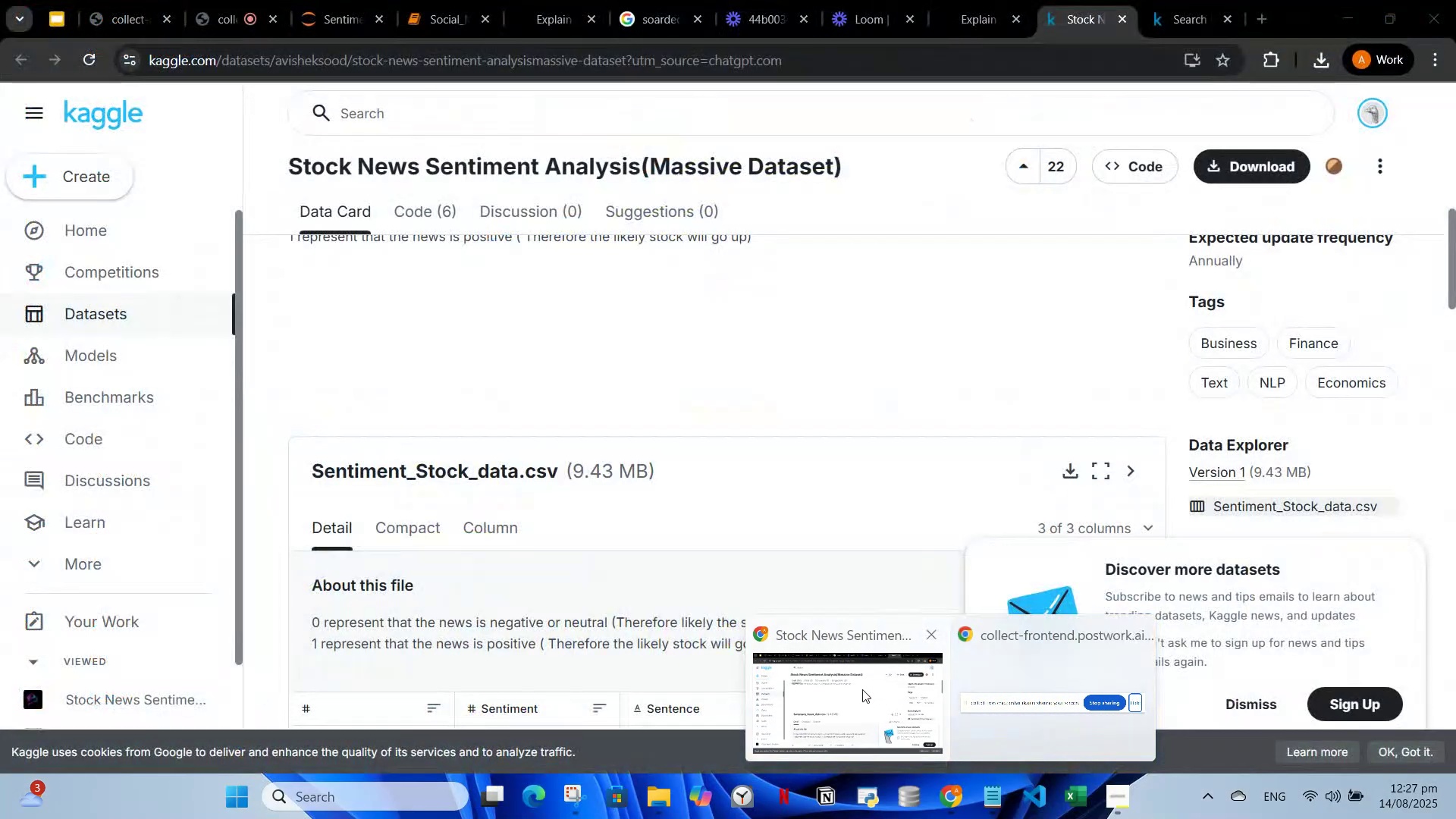 
left_click([861, 682])
 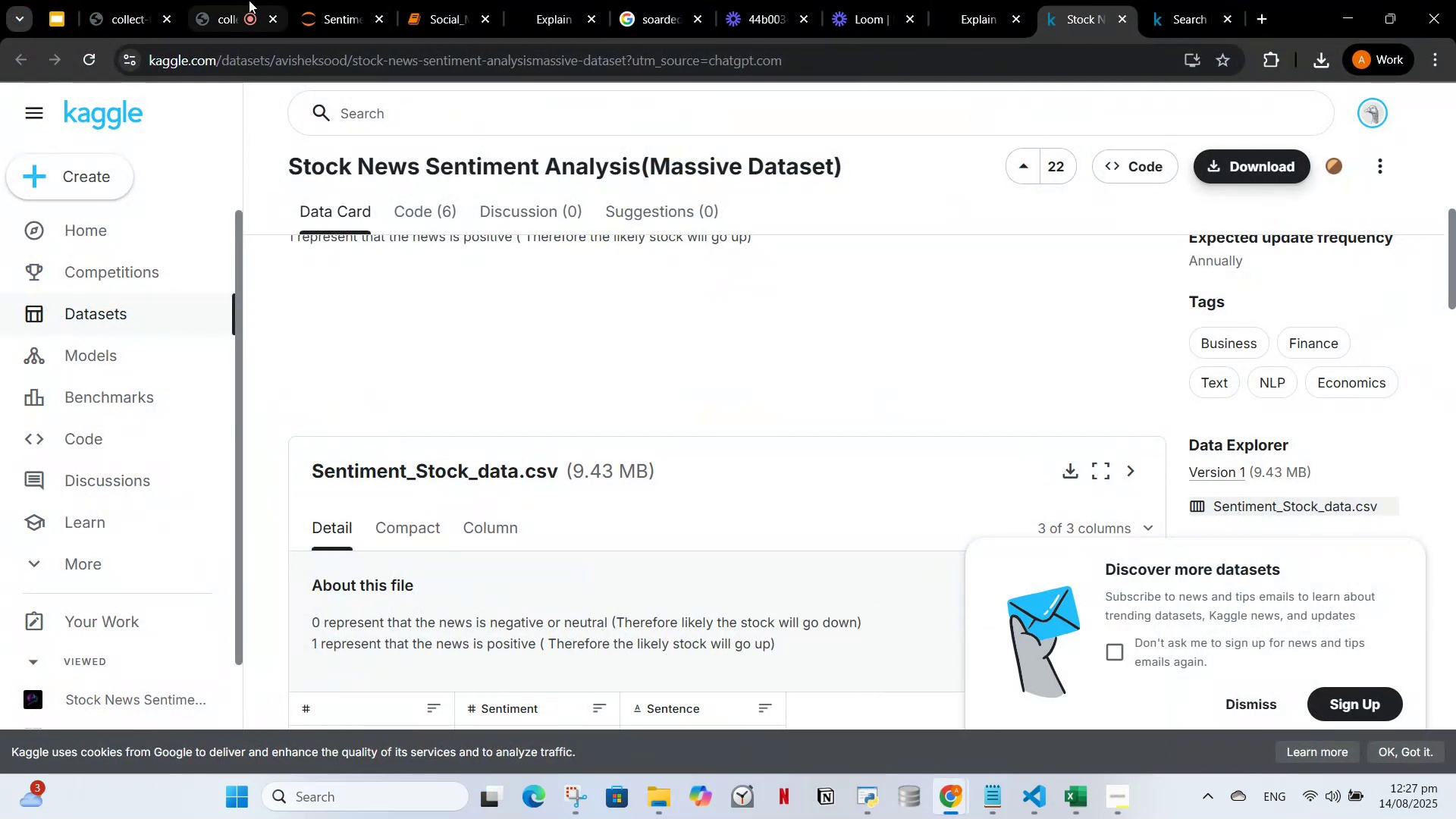 
left_click([242, 0])
 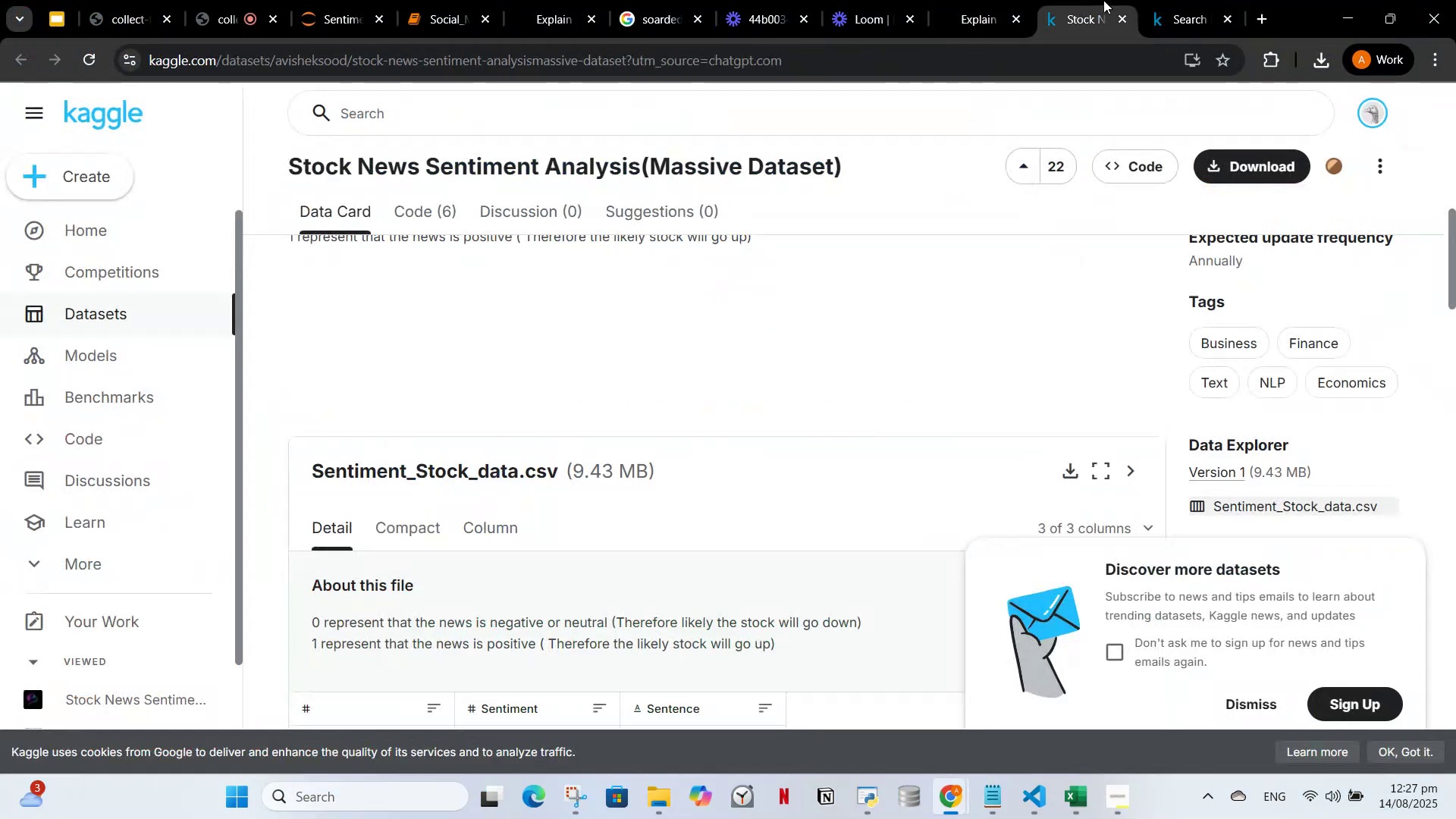 
double_click([970, 0])
 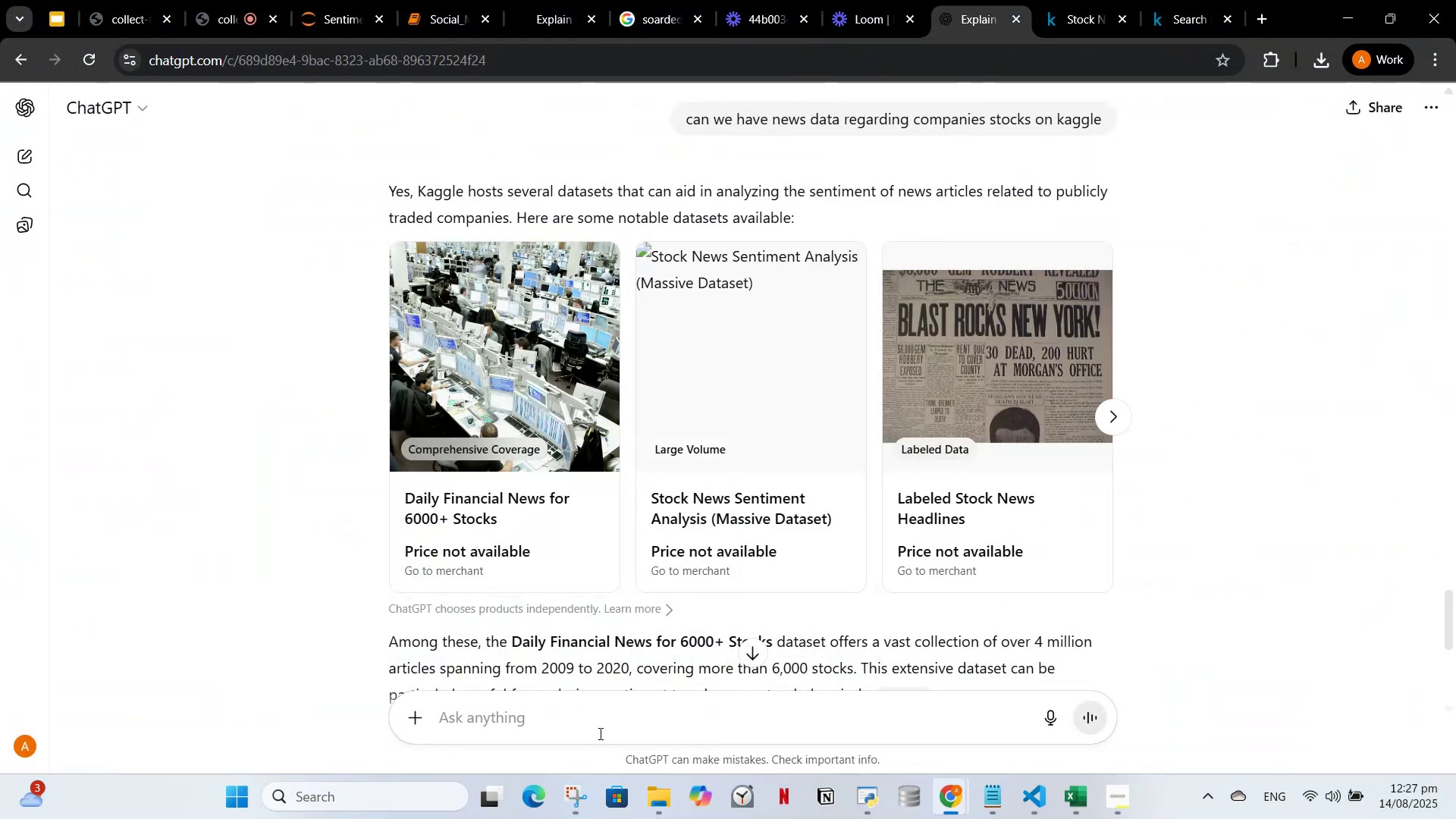 
left_click([602, 726])
 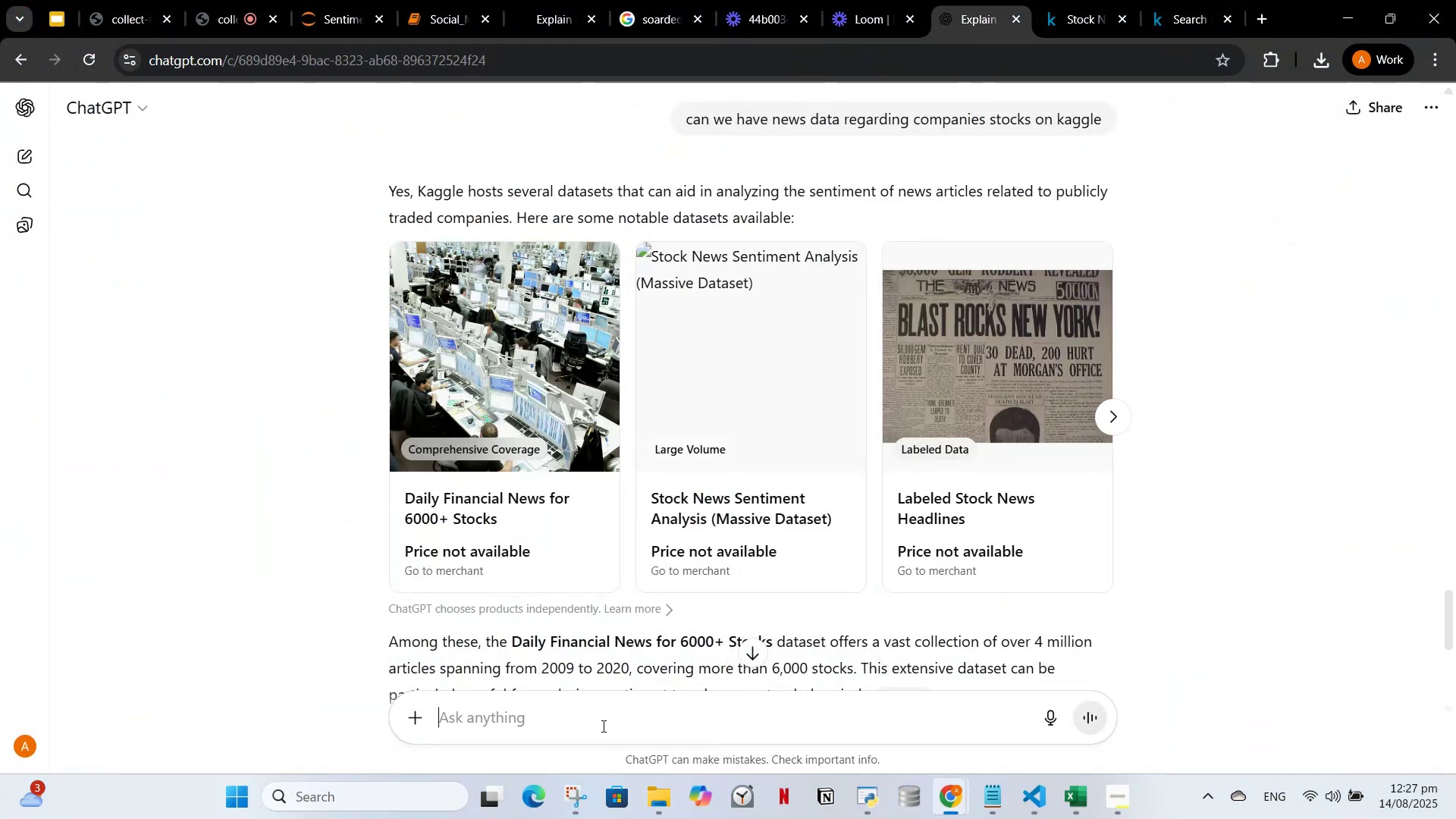 
key(Control+V)
 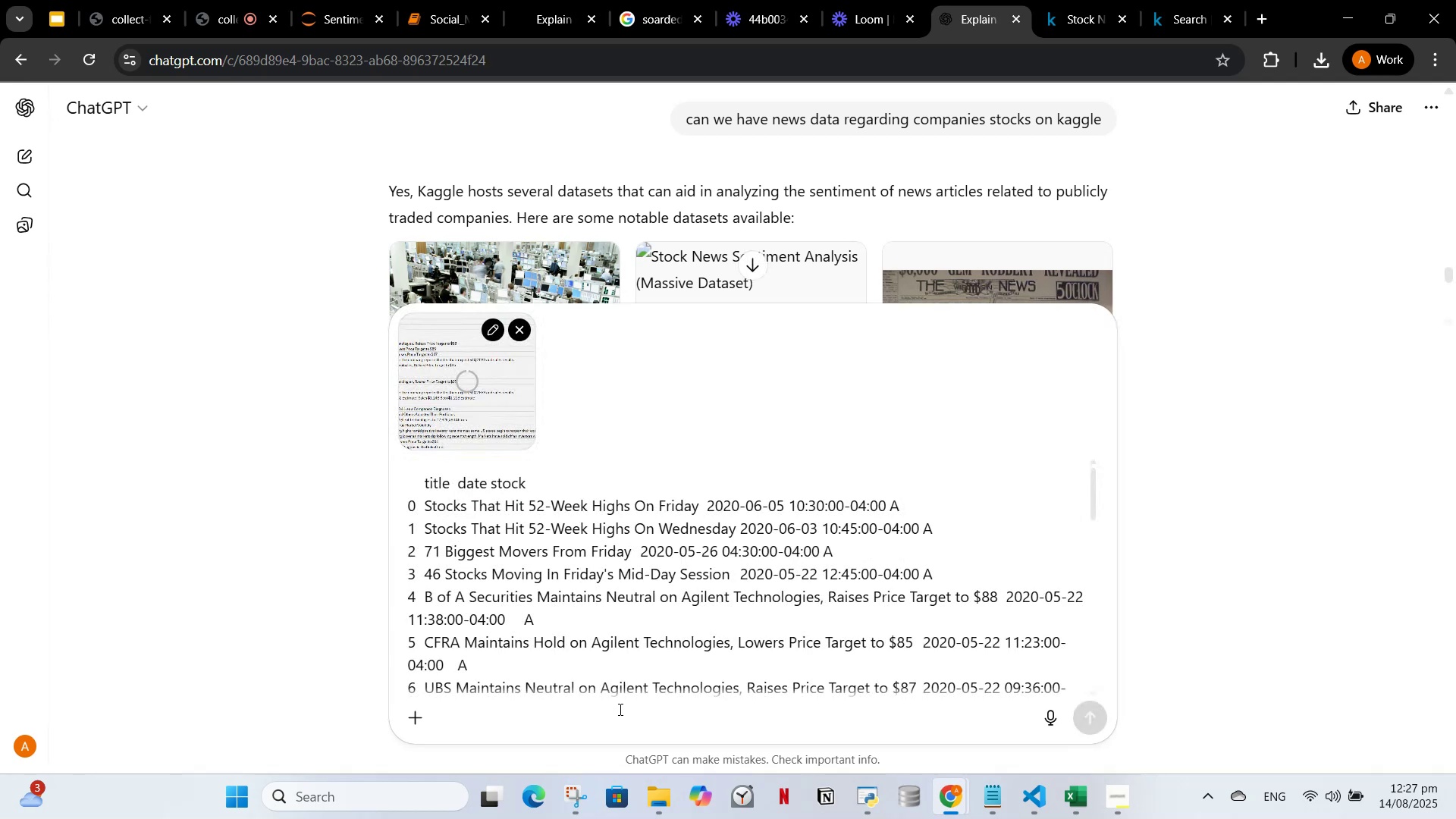 
type( how can i use this type of data for sentiment analysis)
 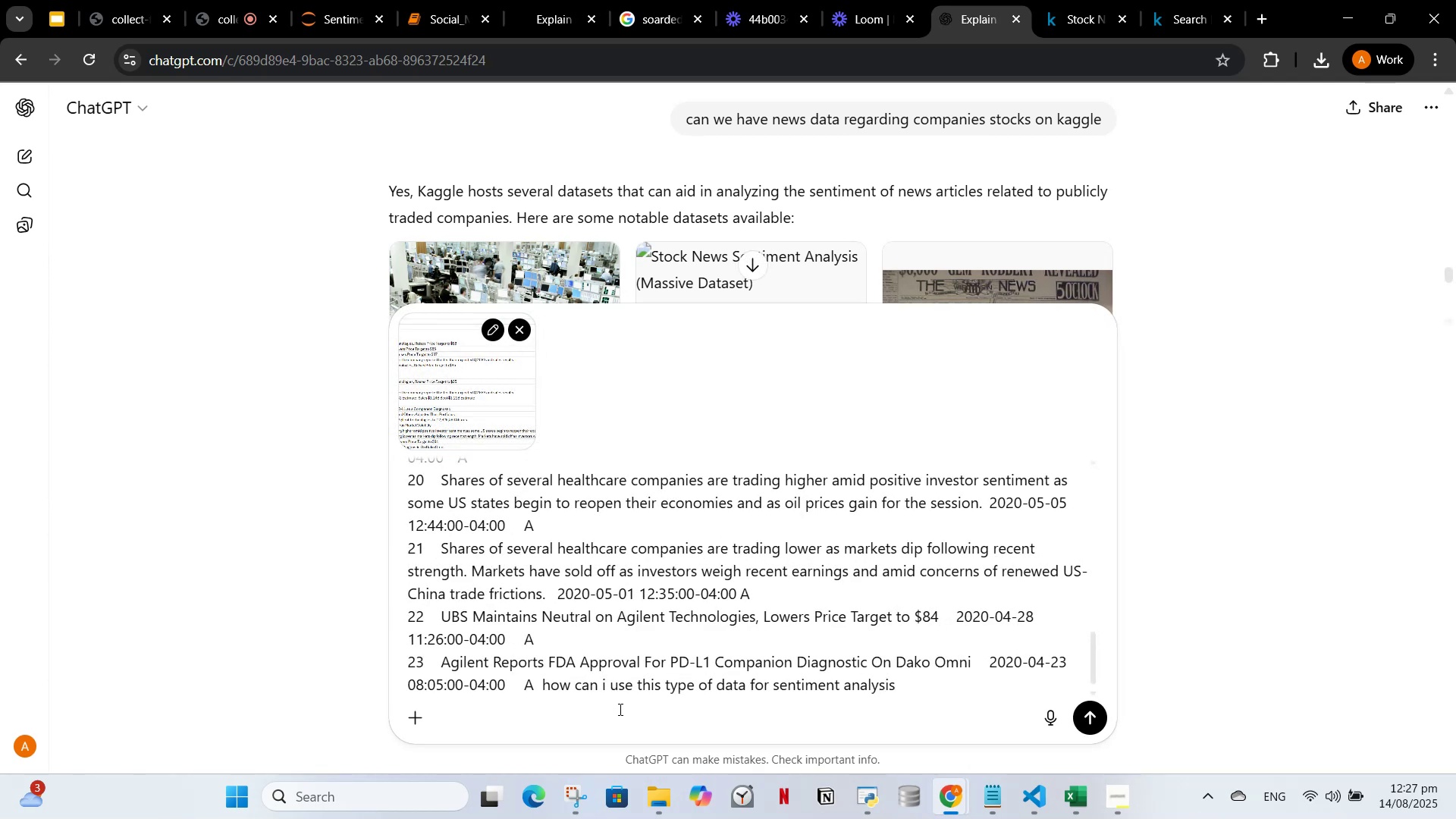 
key(Enter)
 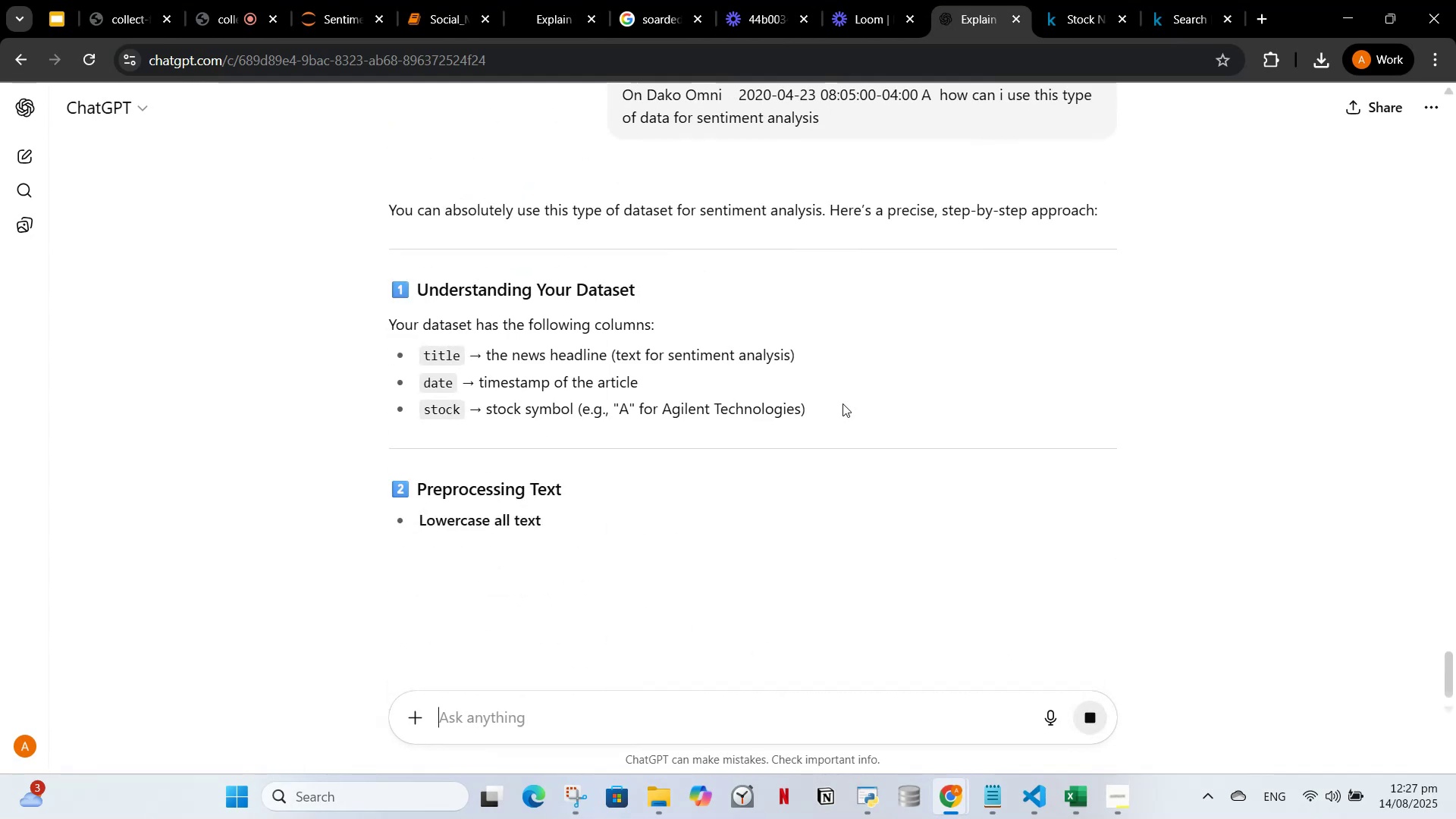 
scroll: coordinate [814, 396], scroll_direction: down, amount: 10.0
 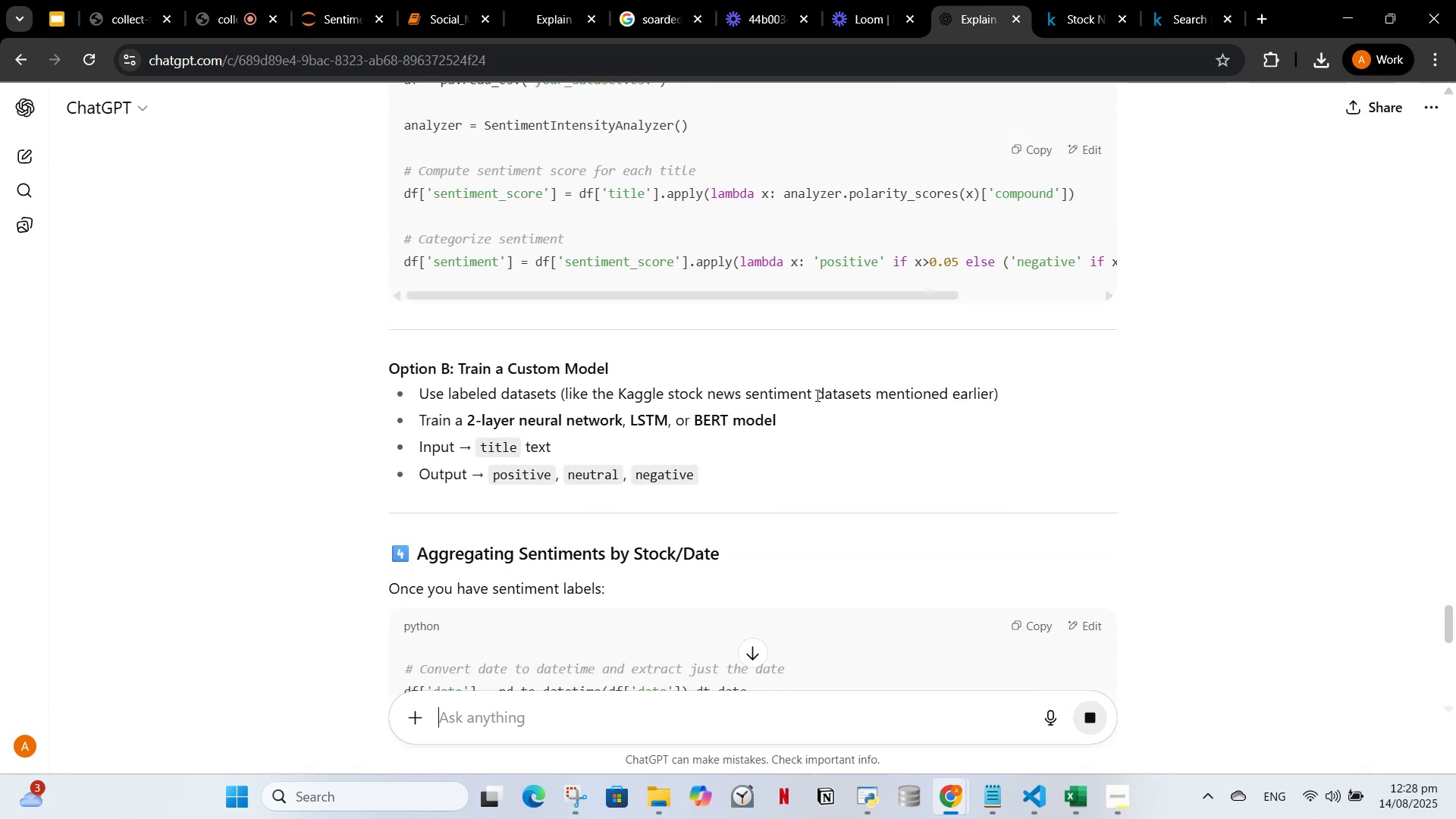 
scroll: coordinate [815, 398], scroll_direction: down, amount: 10.0
 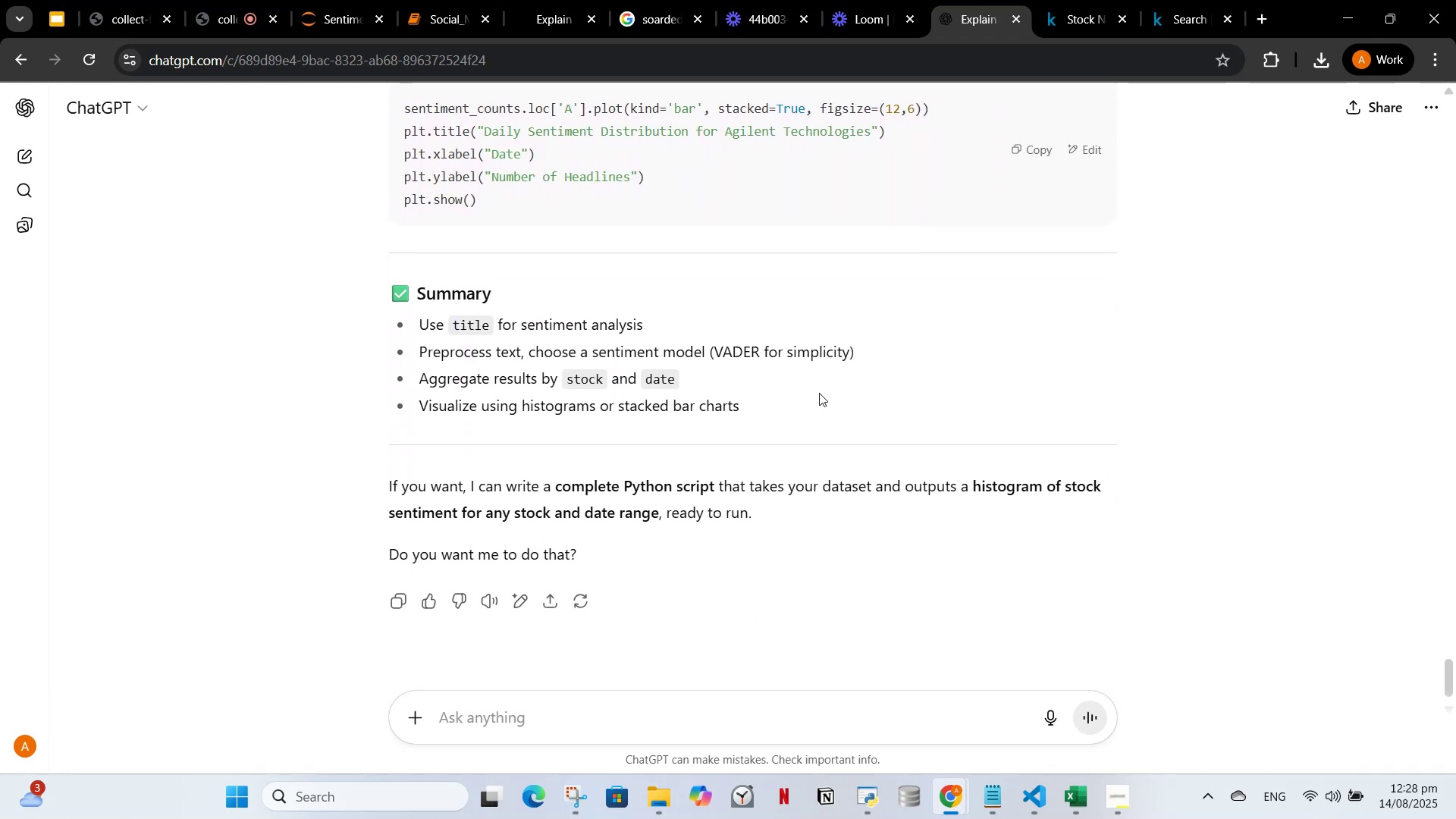 
scroll: coordinate [818, 392], scroll_direction: none, amount: 0.0
 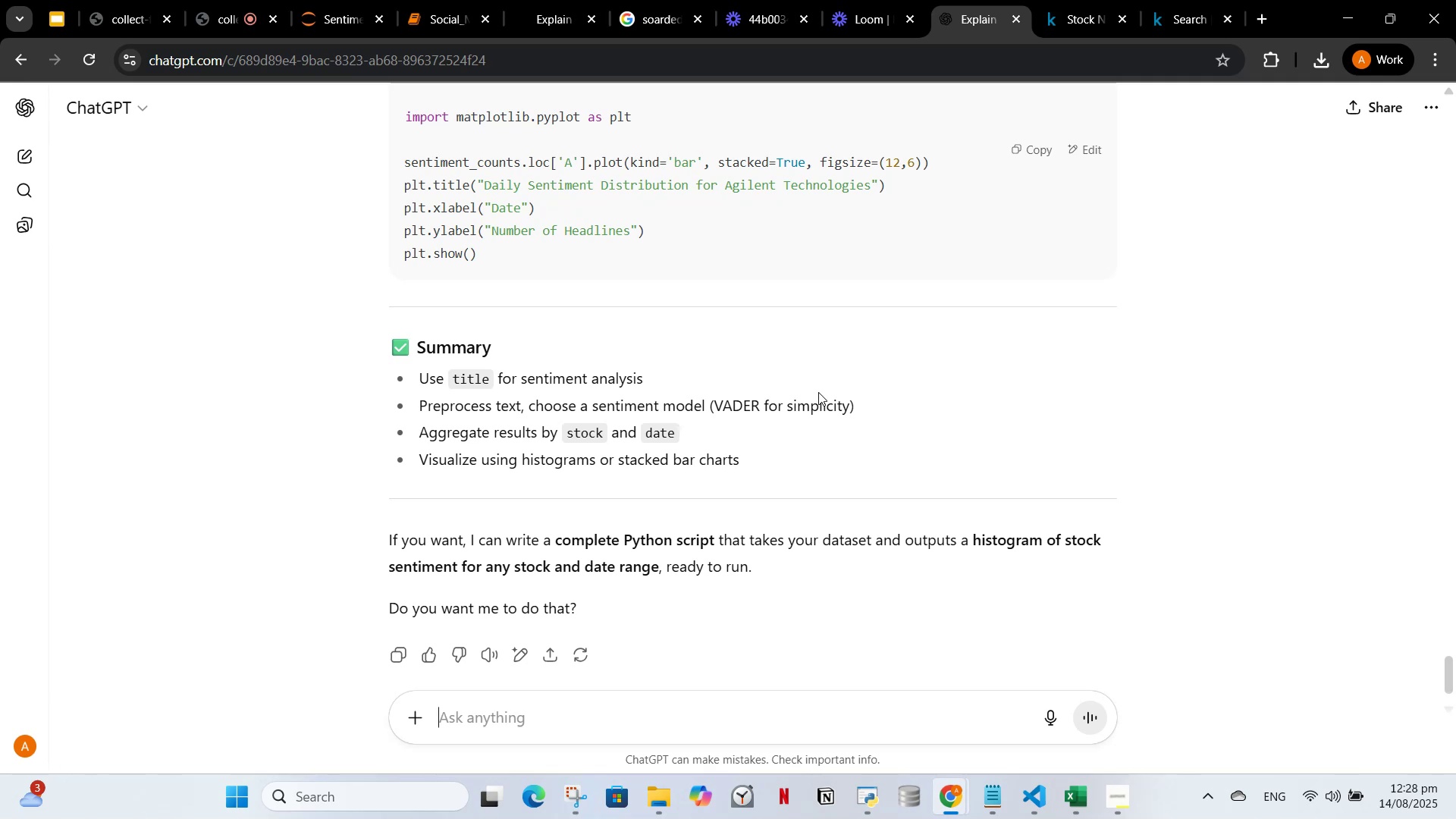 
scroll: coordinate [818, 392], scroll_direction: up, amount: 1.0
 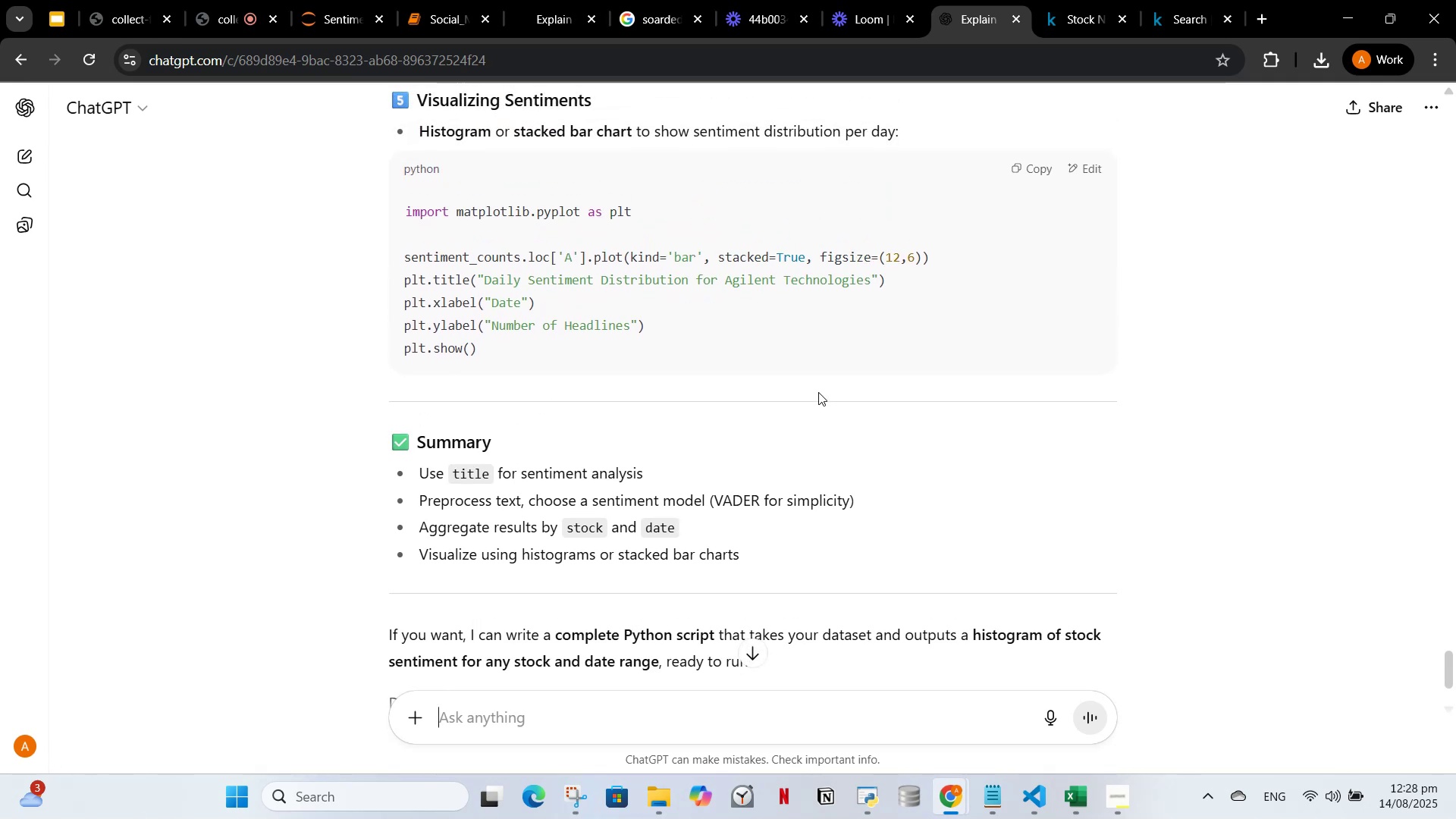 
wait(6.55)
 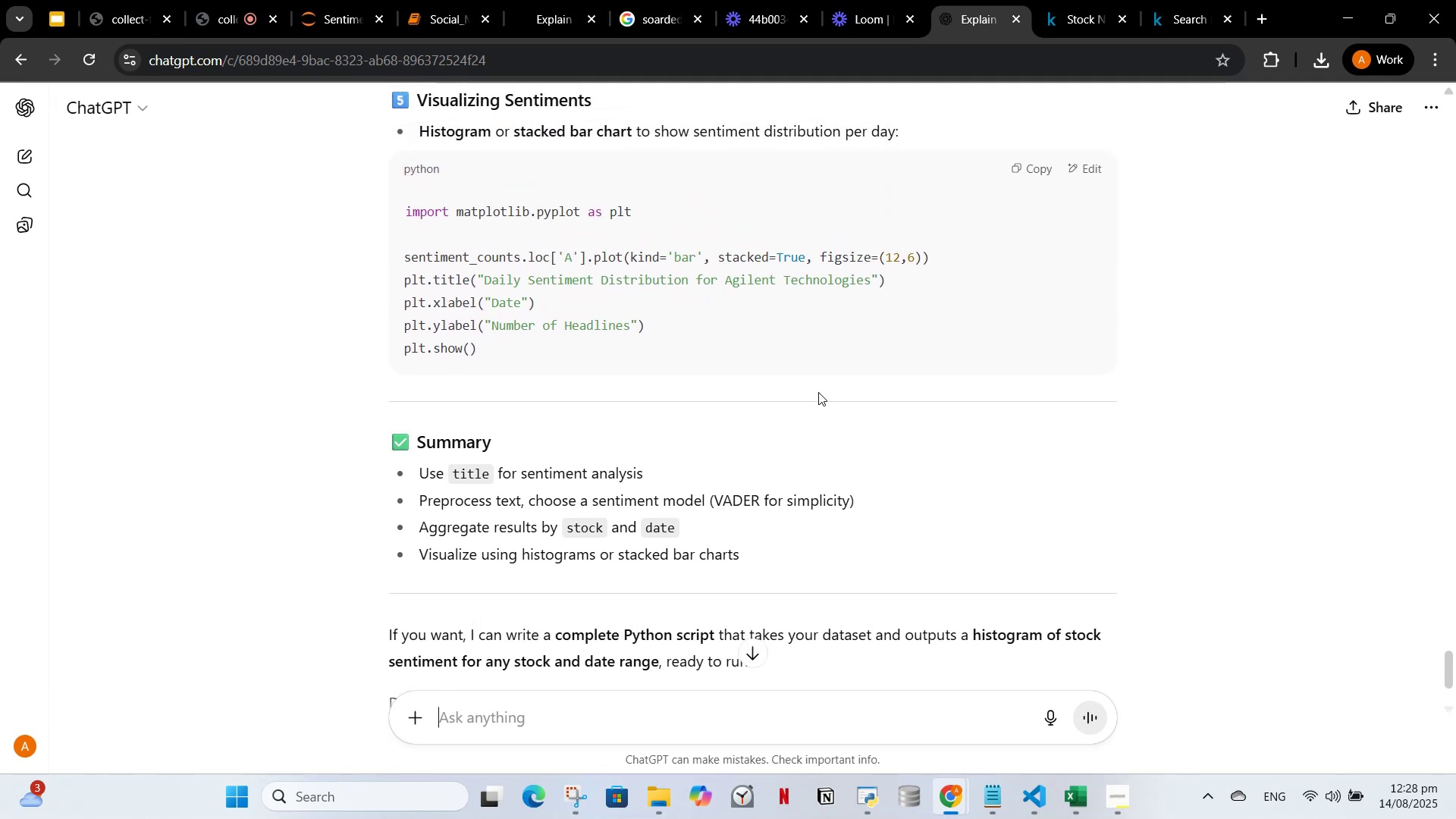 
scroll: coordinate [1046, 493], scroll_direction: up, amount: 21.0
 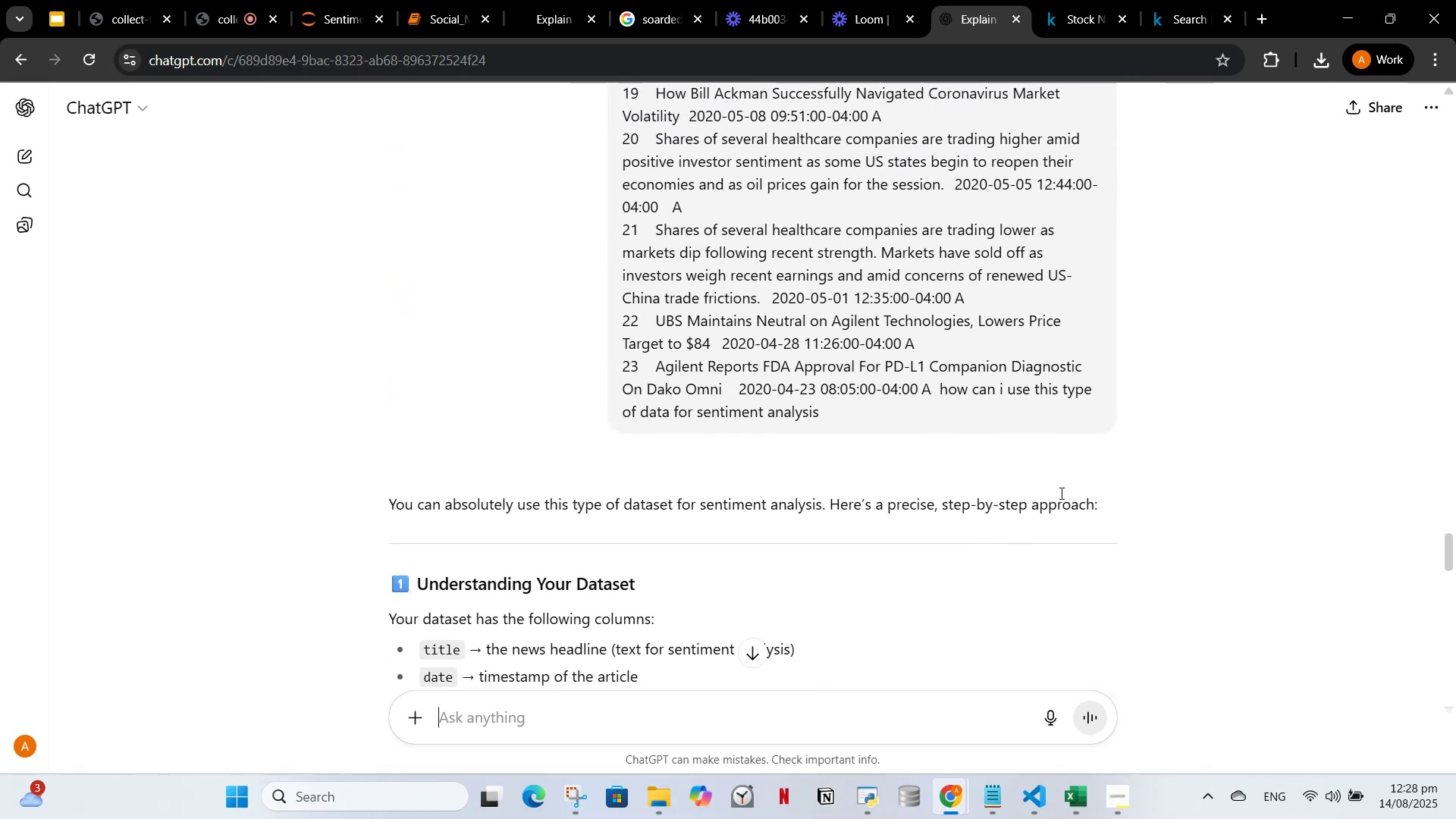 
scroll: coordinate [1178, 510], scroll_direction: down, amount: 5.0
 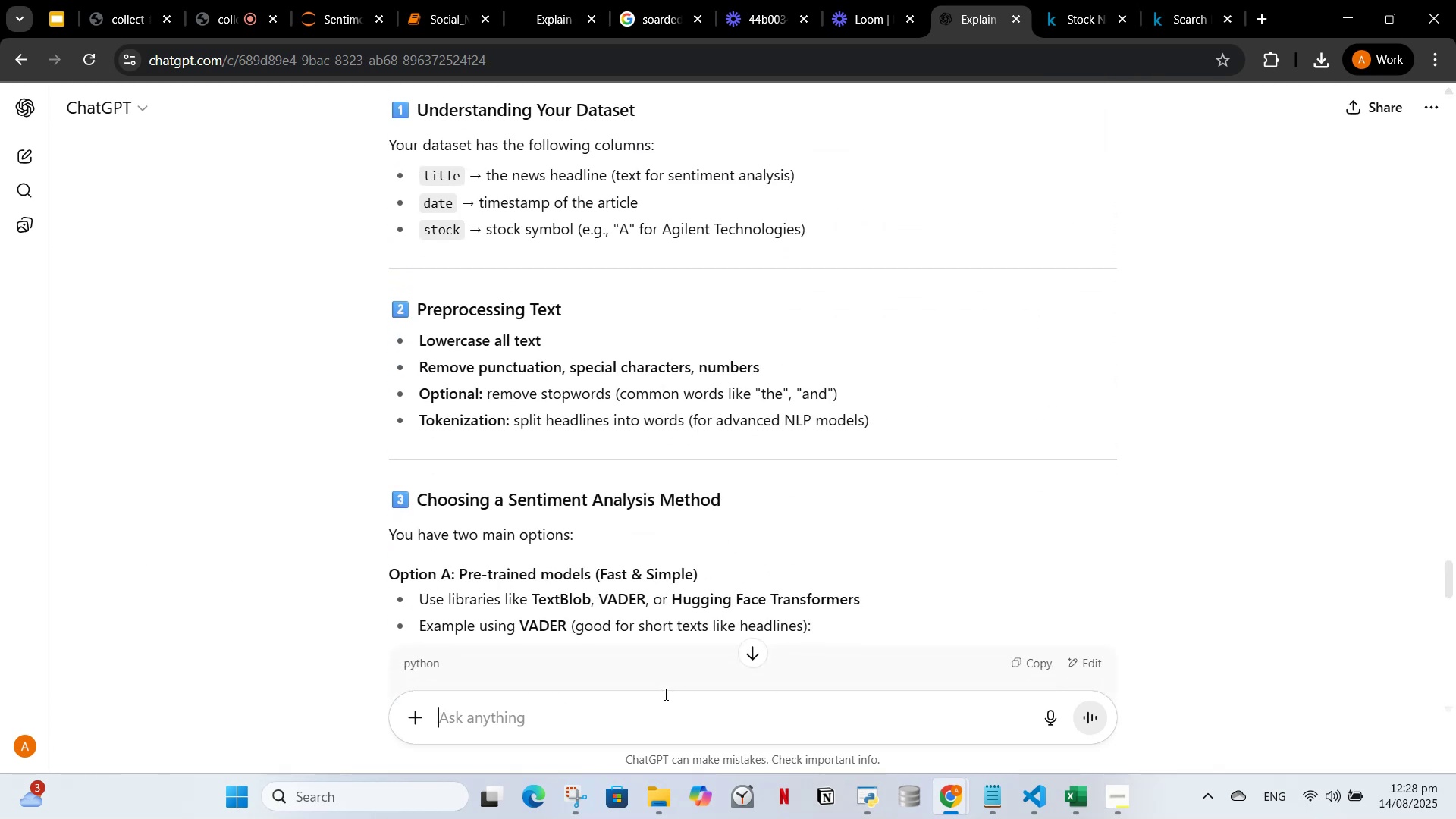 
left_click([627, 708])
 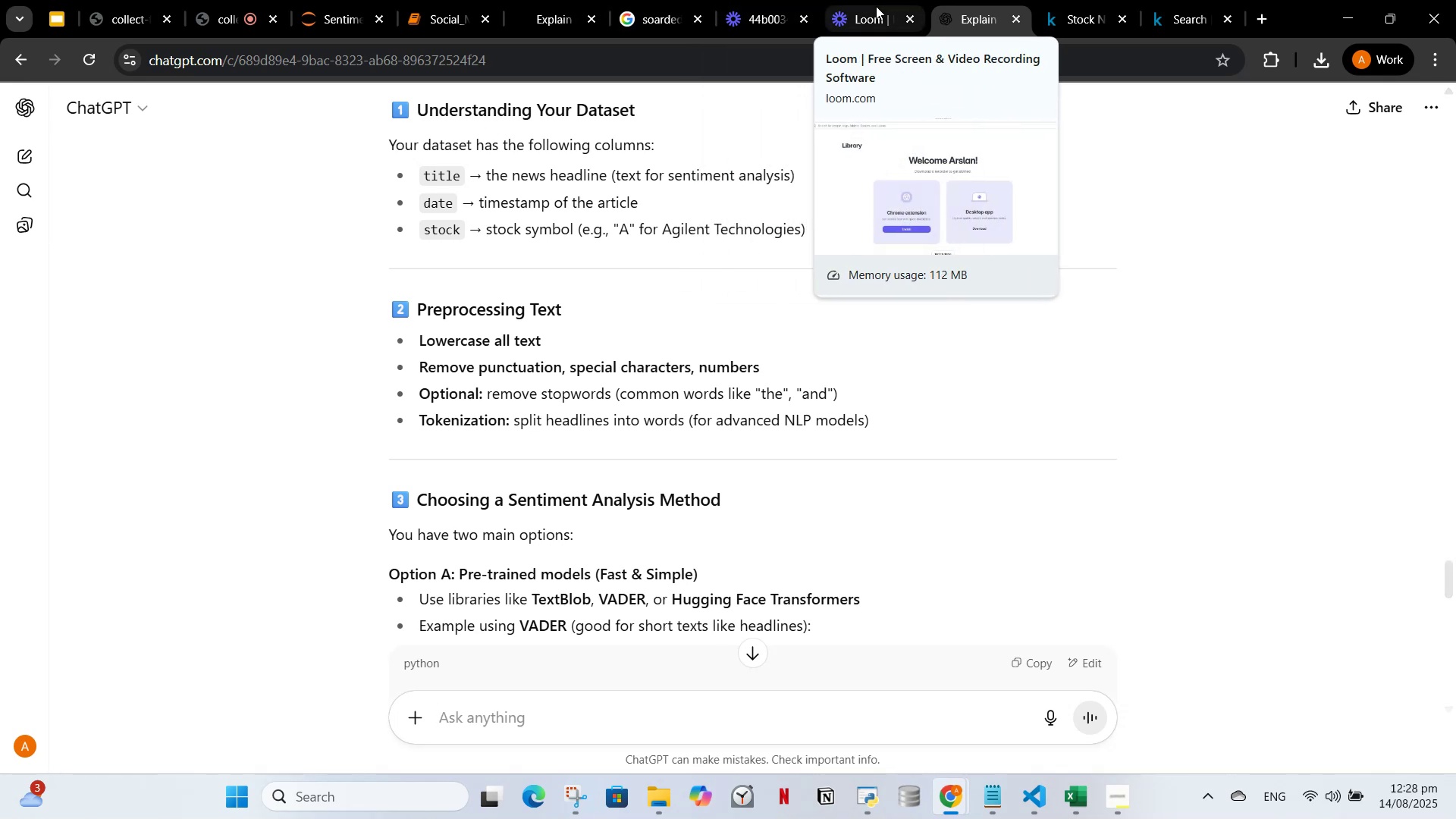 
wait(5.28)
 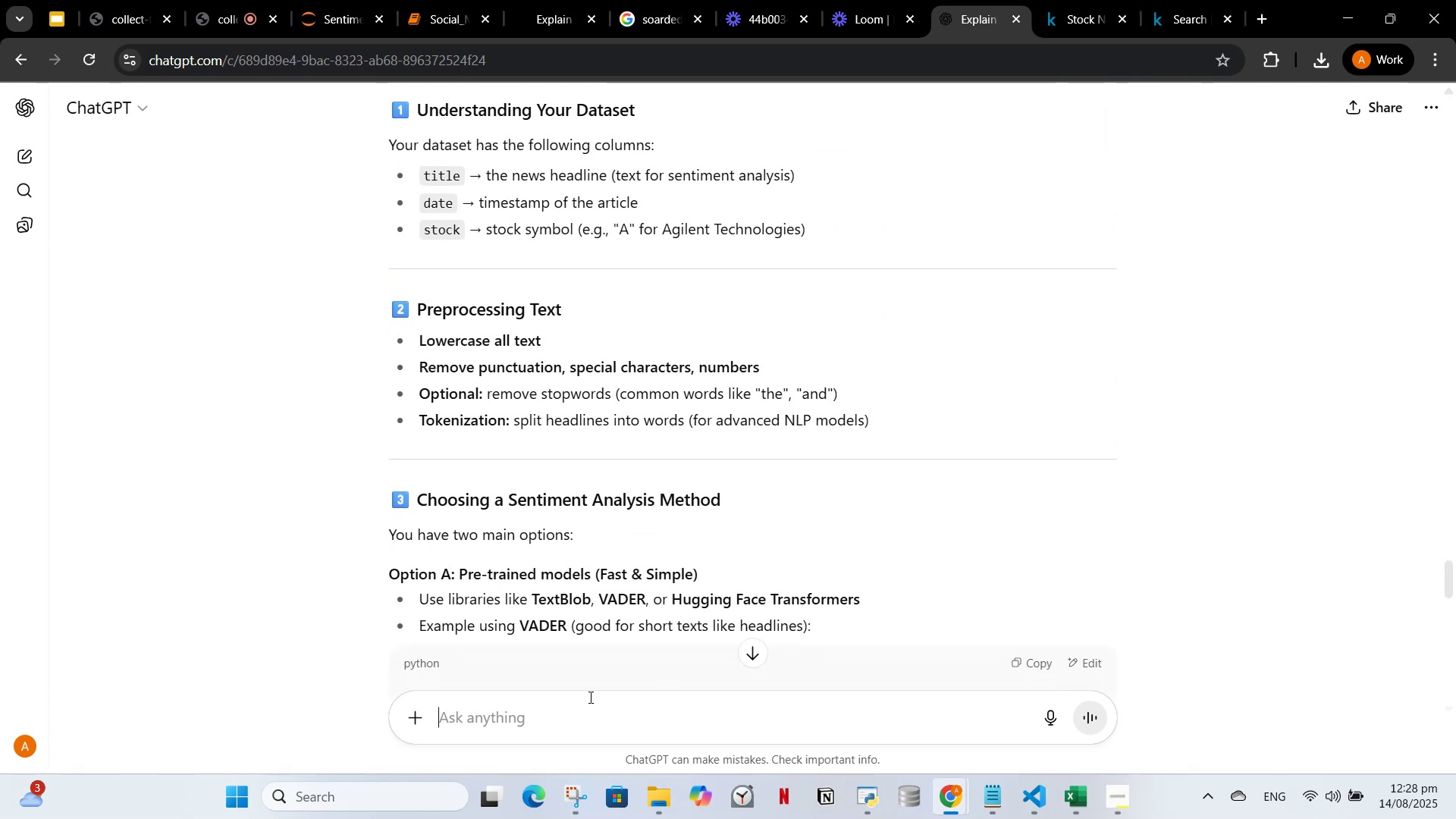 
left_click([988, 811])
 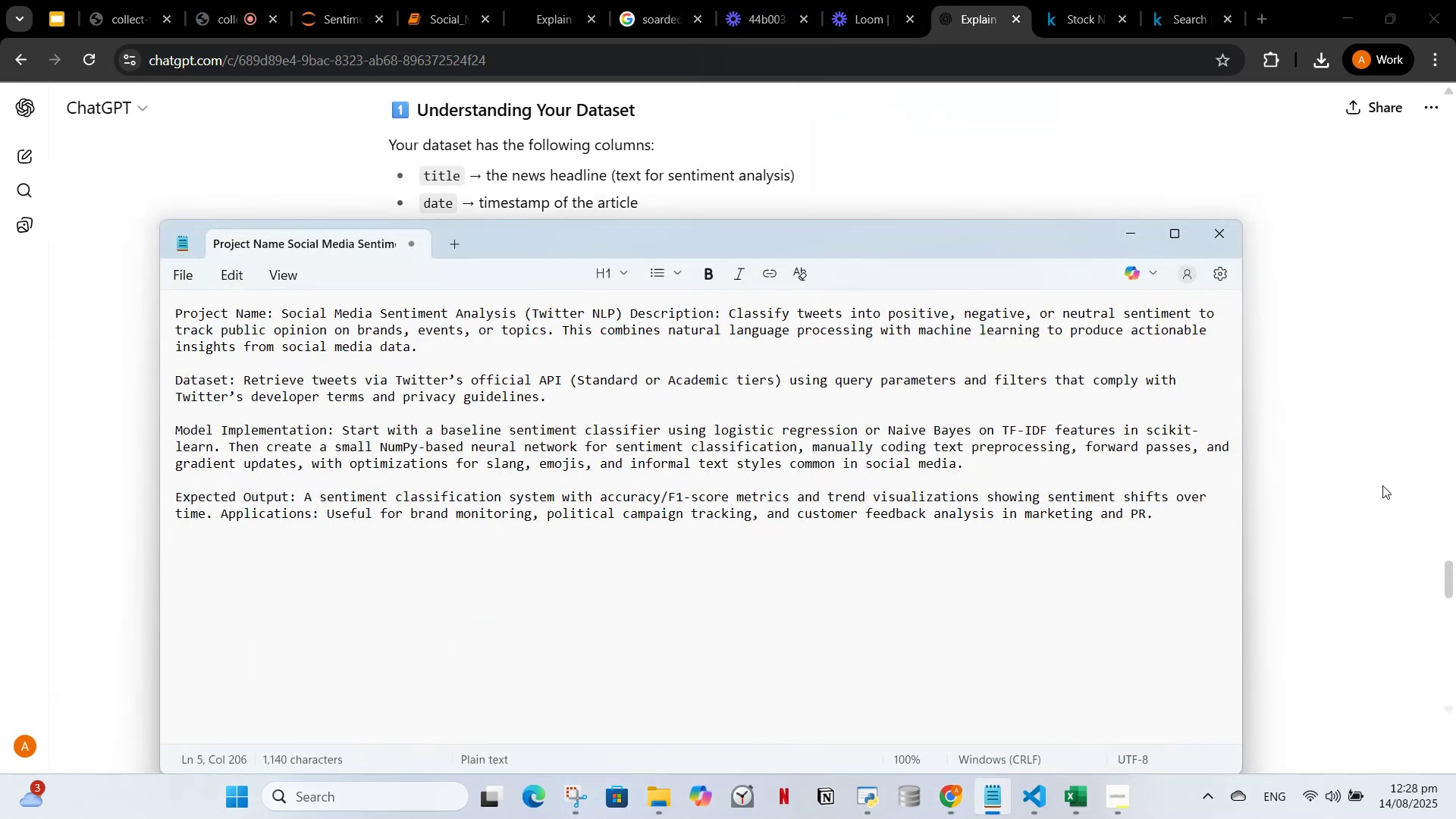 
left_click_drag(start_coordinate=[1138, 527], to_coordinate=[224, 374])
 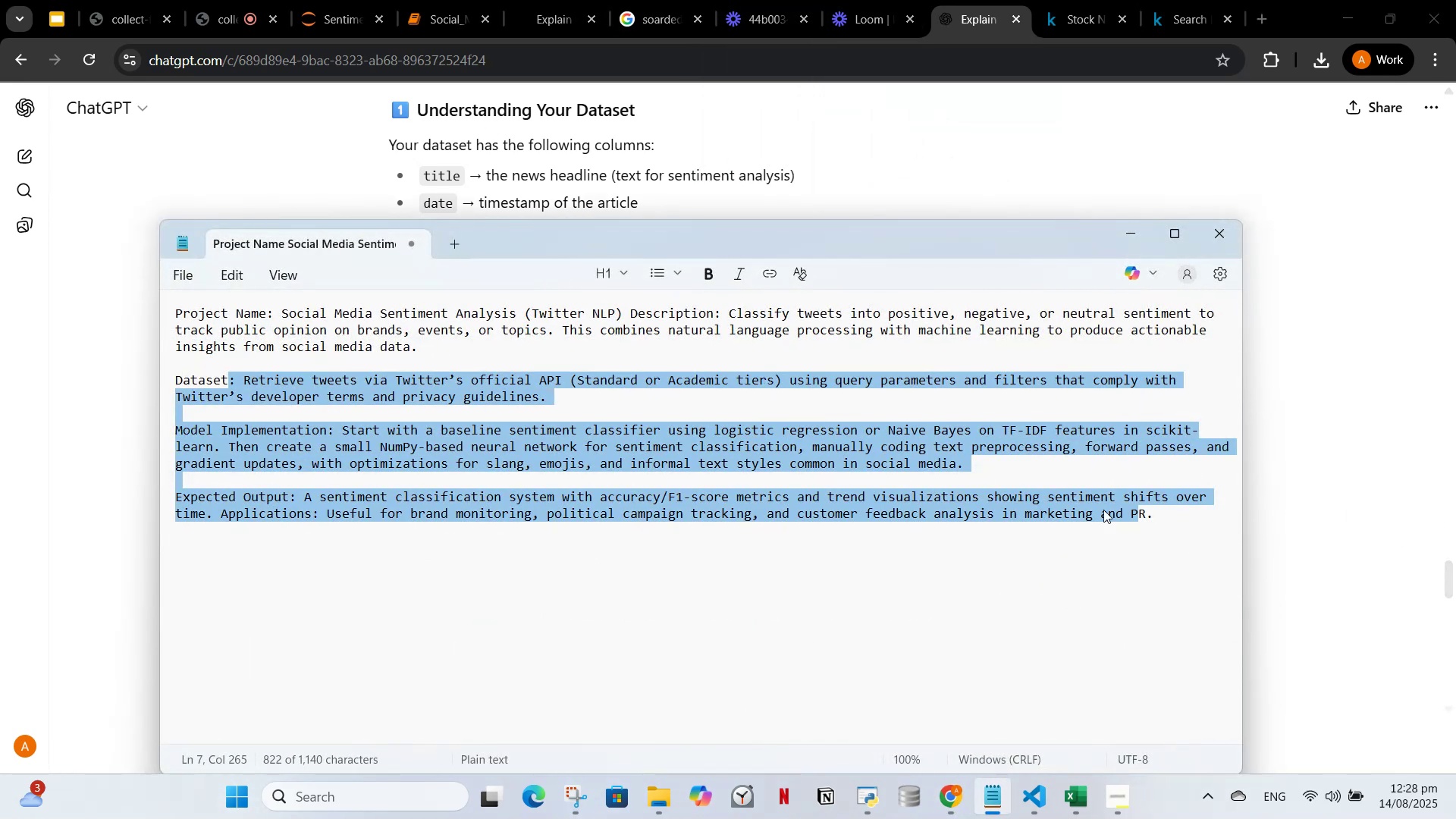 
left_click_drag(start_coordinate=[1178, 529], to_coordinate=[65, 265])
 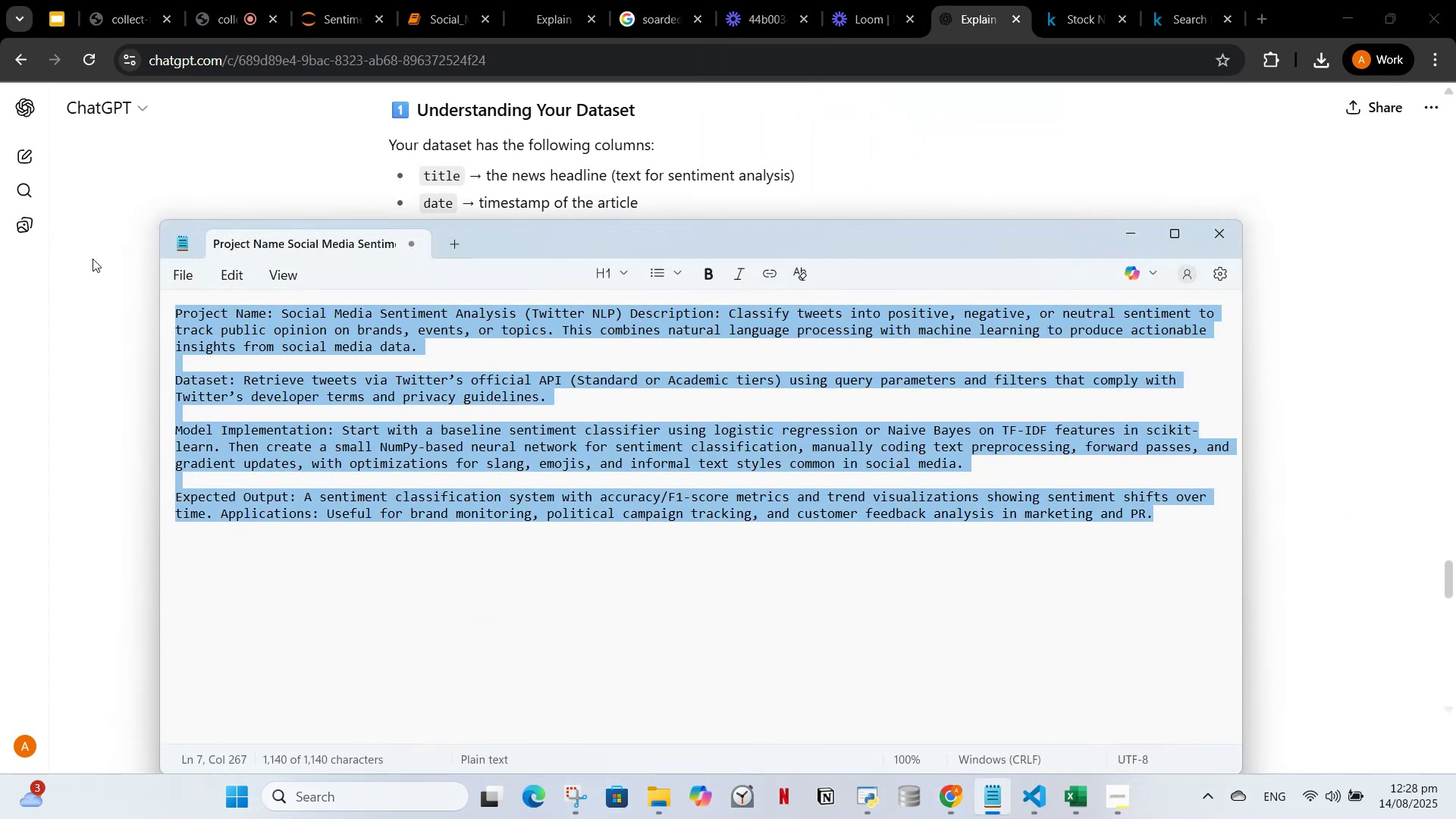 
key(Control+C)
 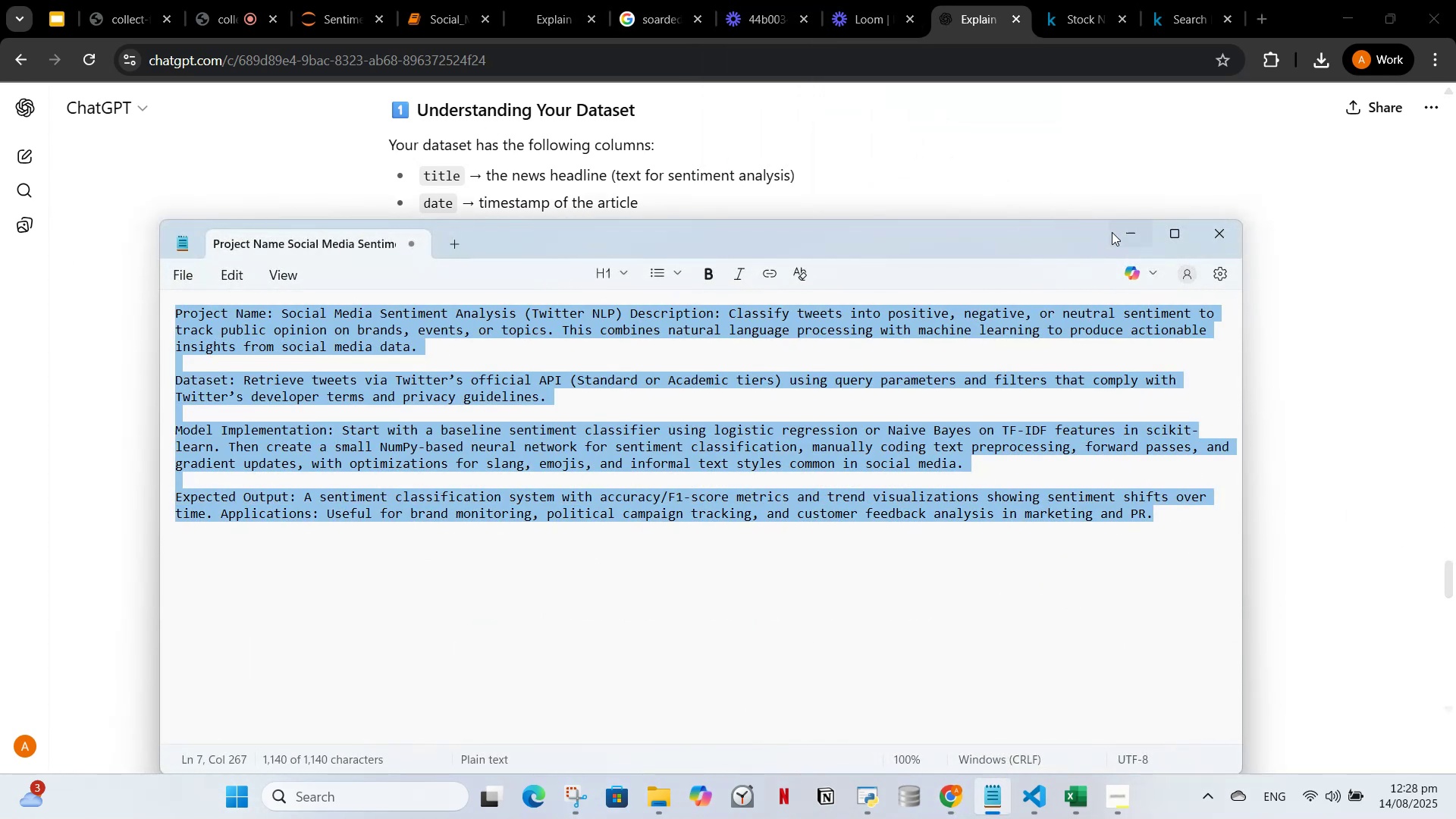 
left_click([1131, 233])
 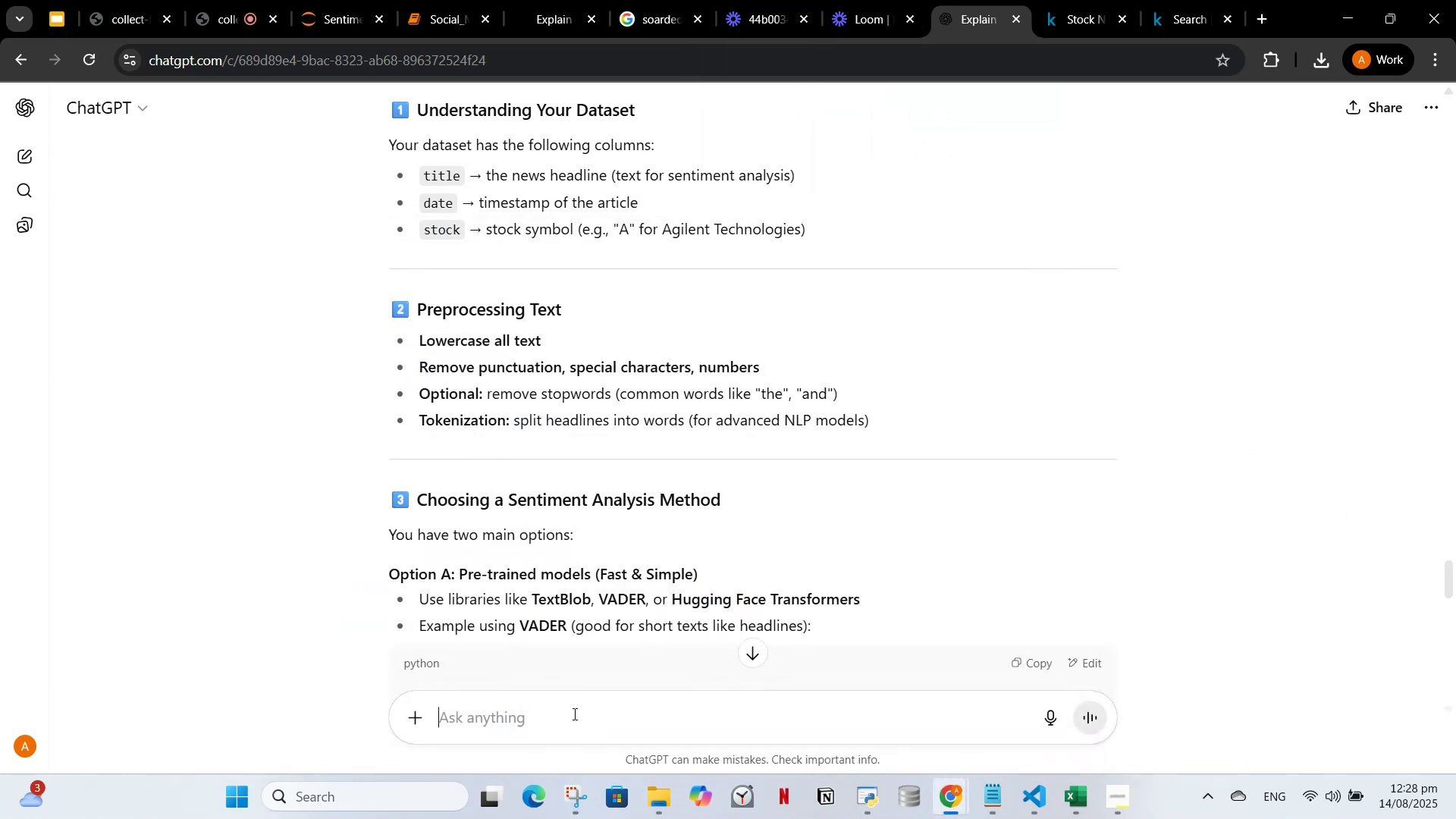 
key(Control+V)
 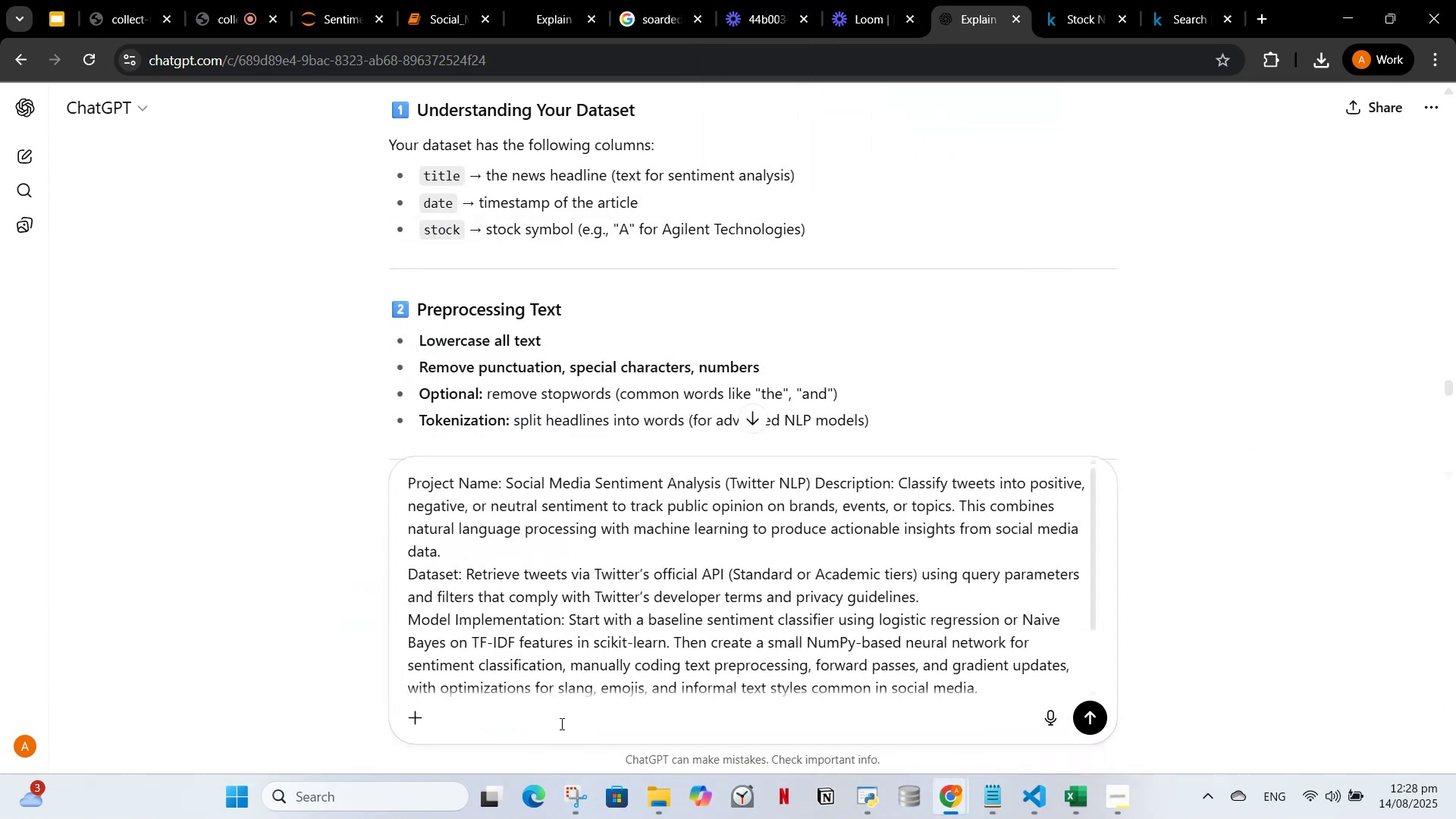 
type(, tha)
key(Backspace)
type(is my was project but now they have said to make further changes can this project be made using this data set)
 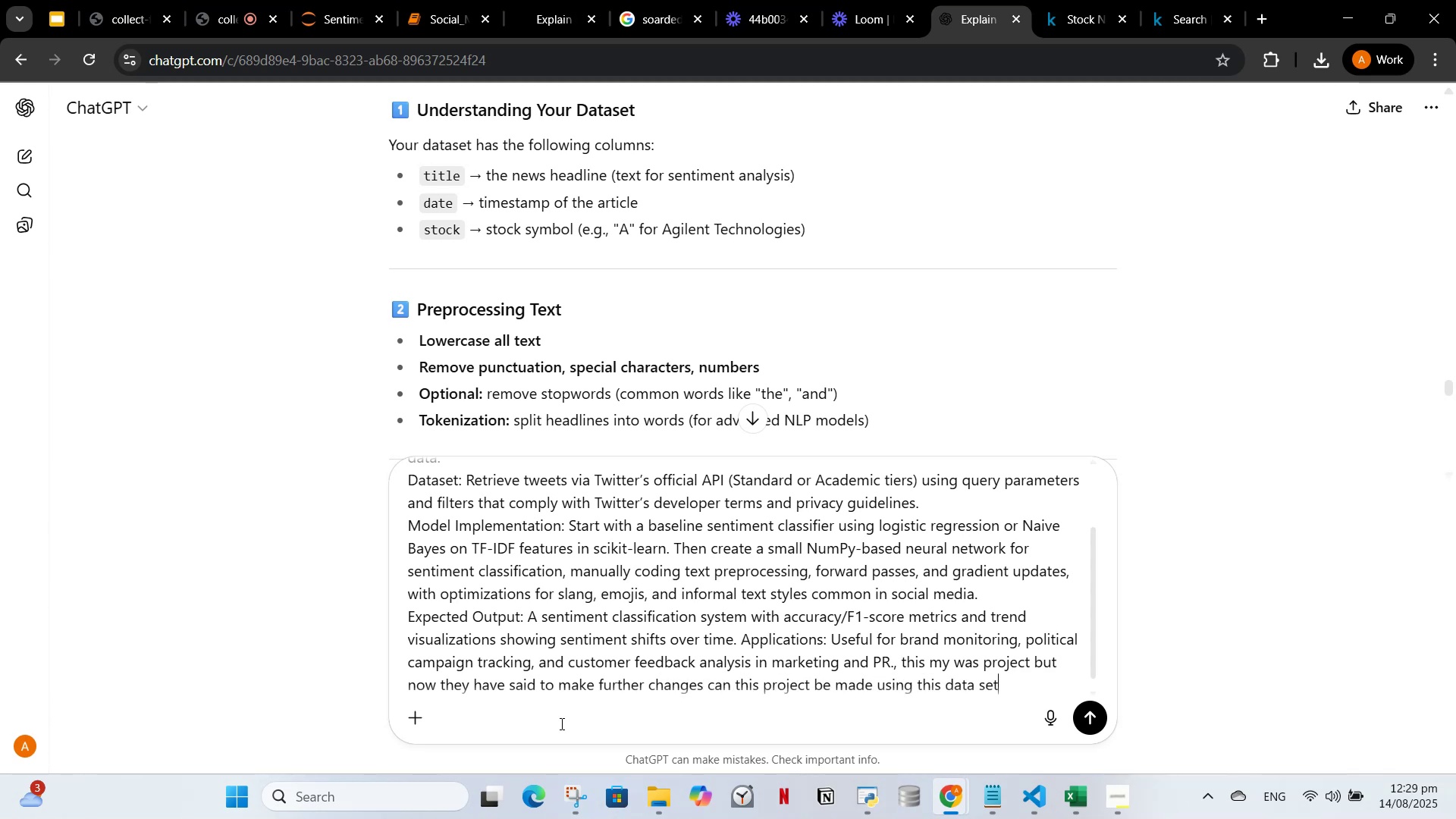 
key(Enter)
 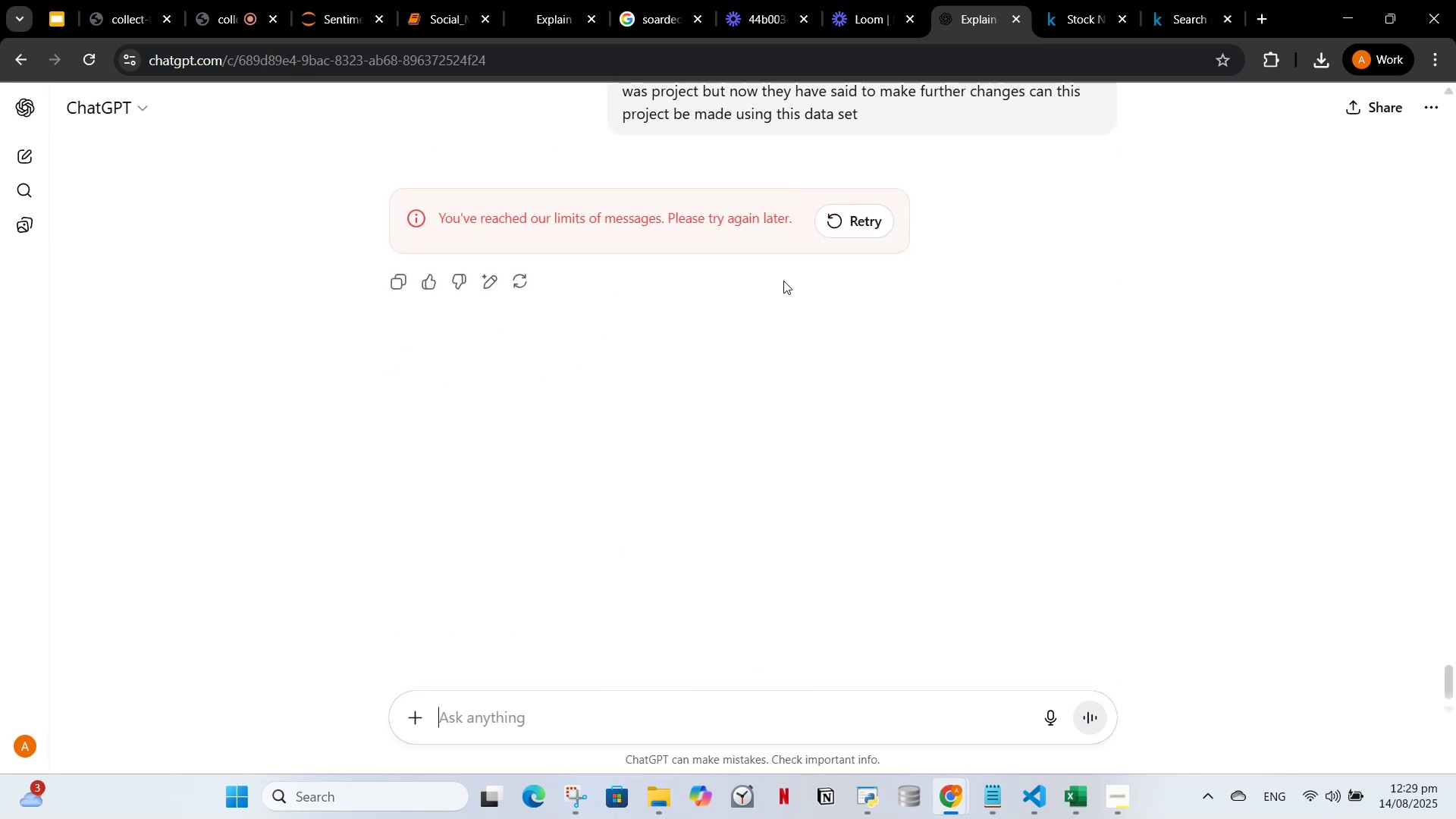 
left_click([853, 240])
 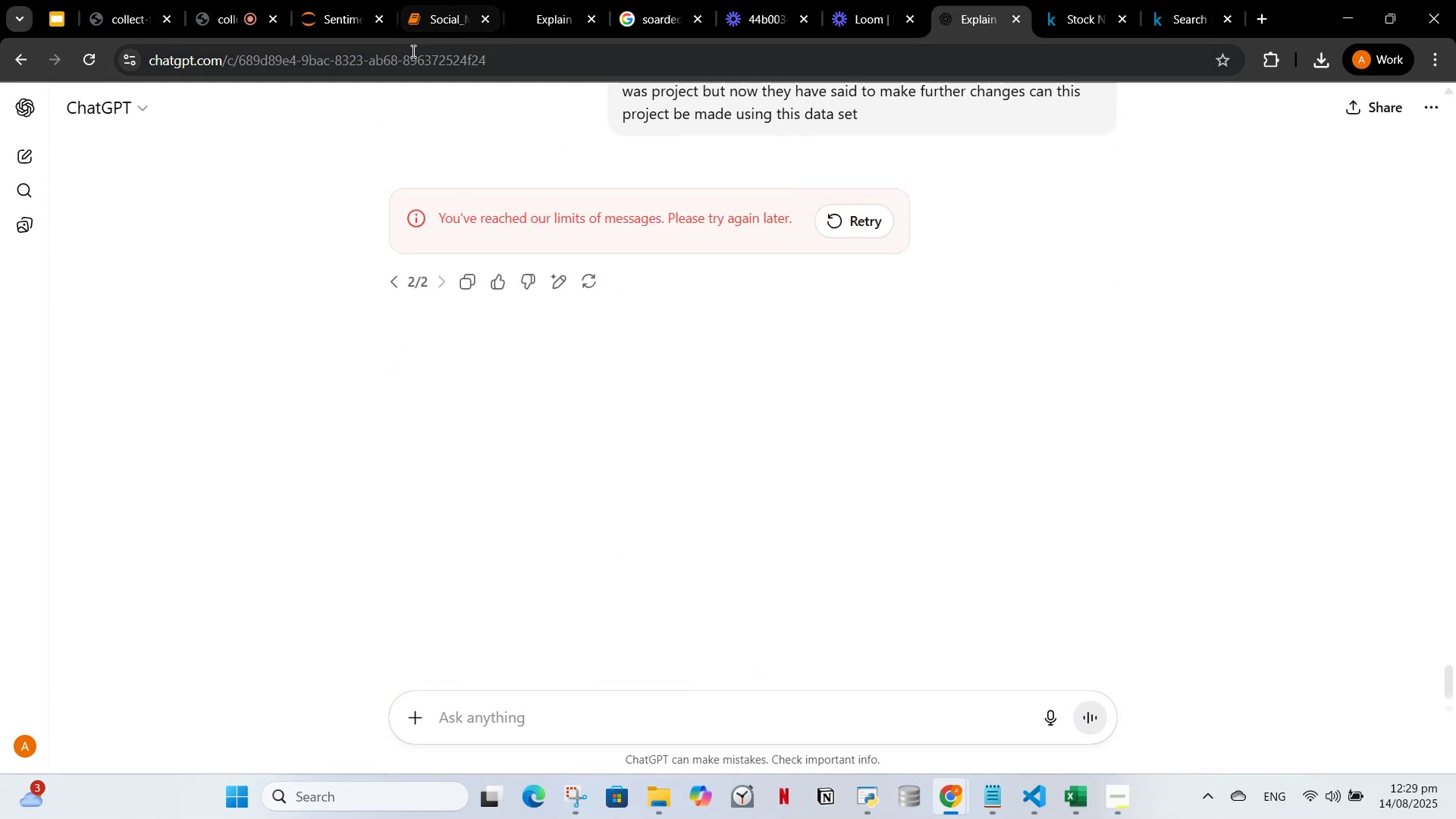 
key(Enter)
 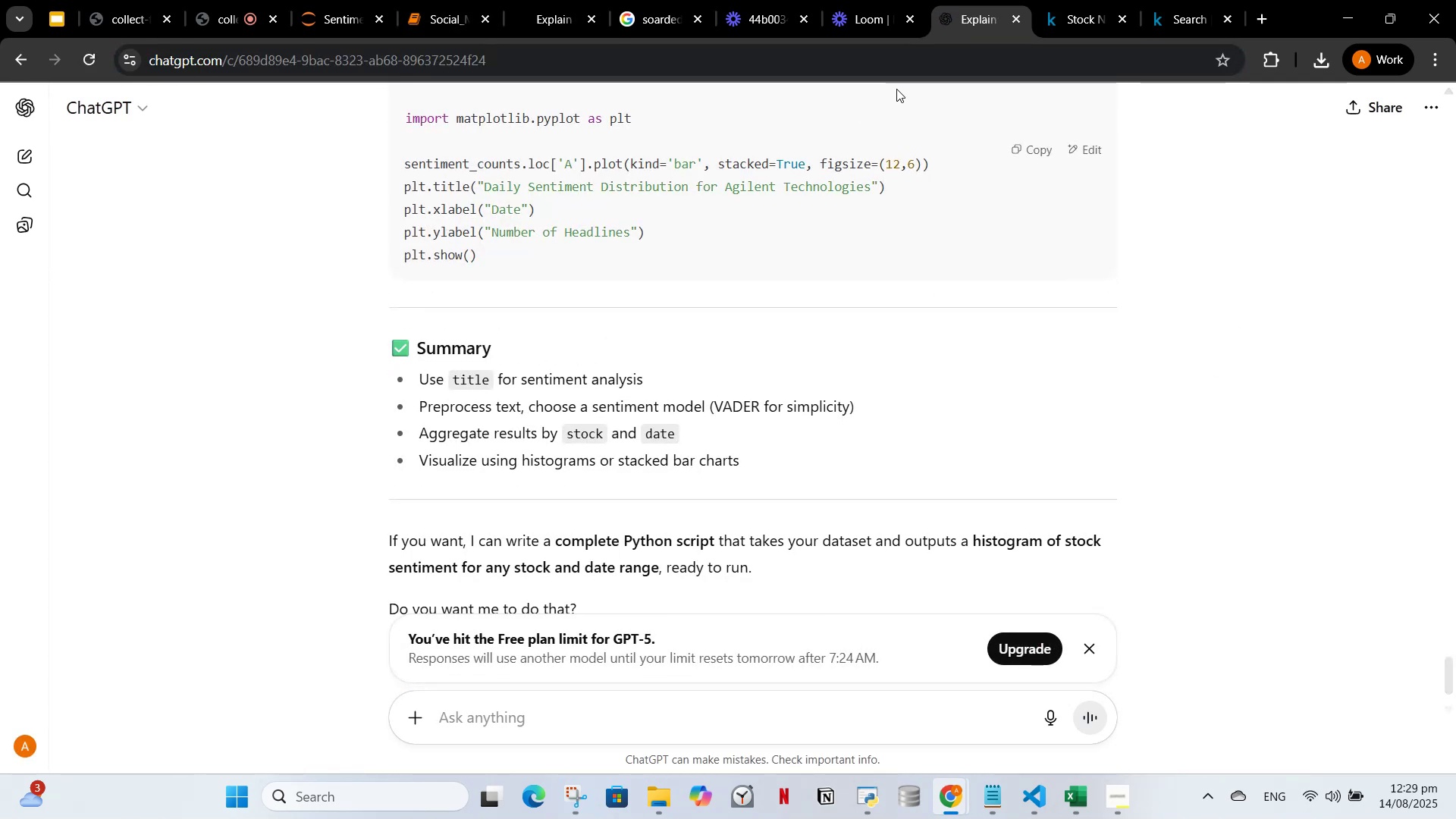 
scroll: coordinate [1148, 484], scroll_direction: down, amount: 5.0
 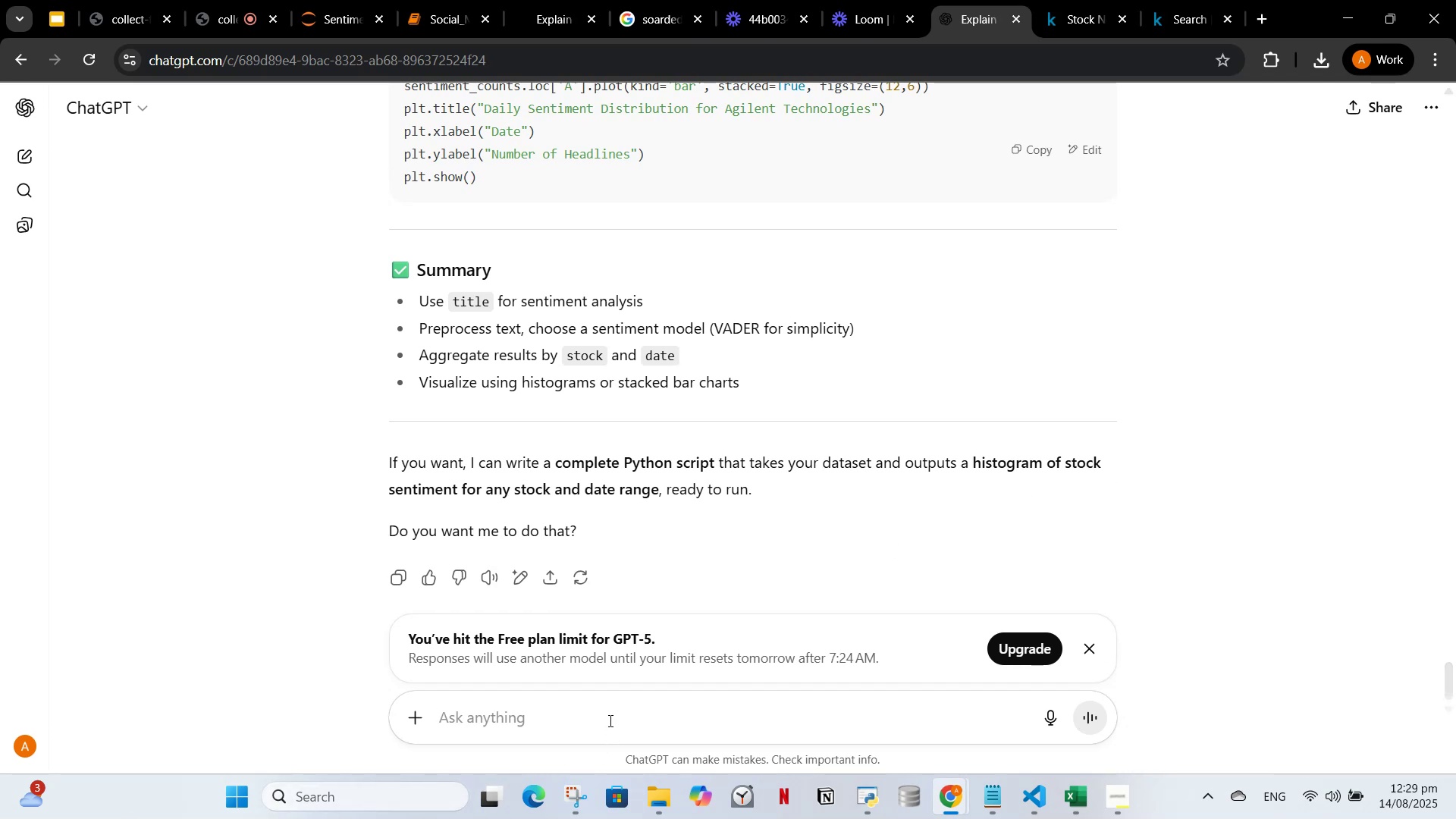 
left_click([606, 715])
 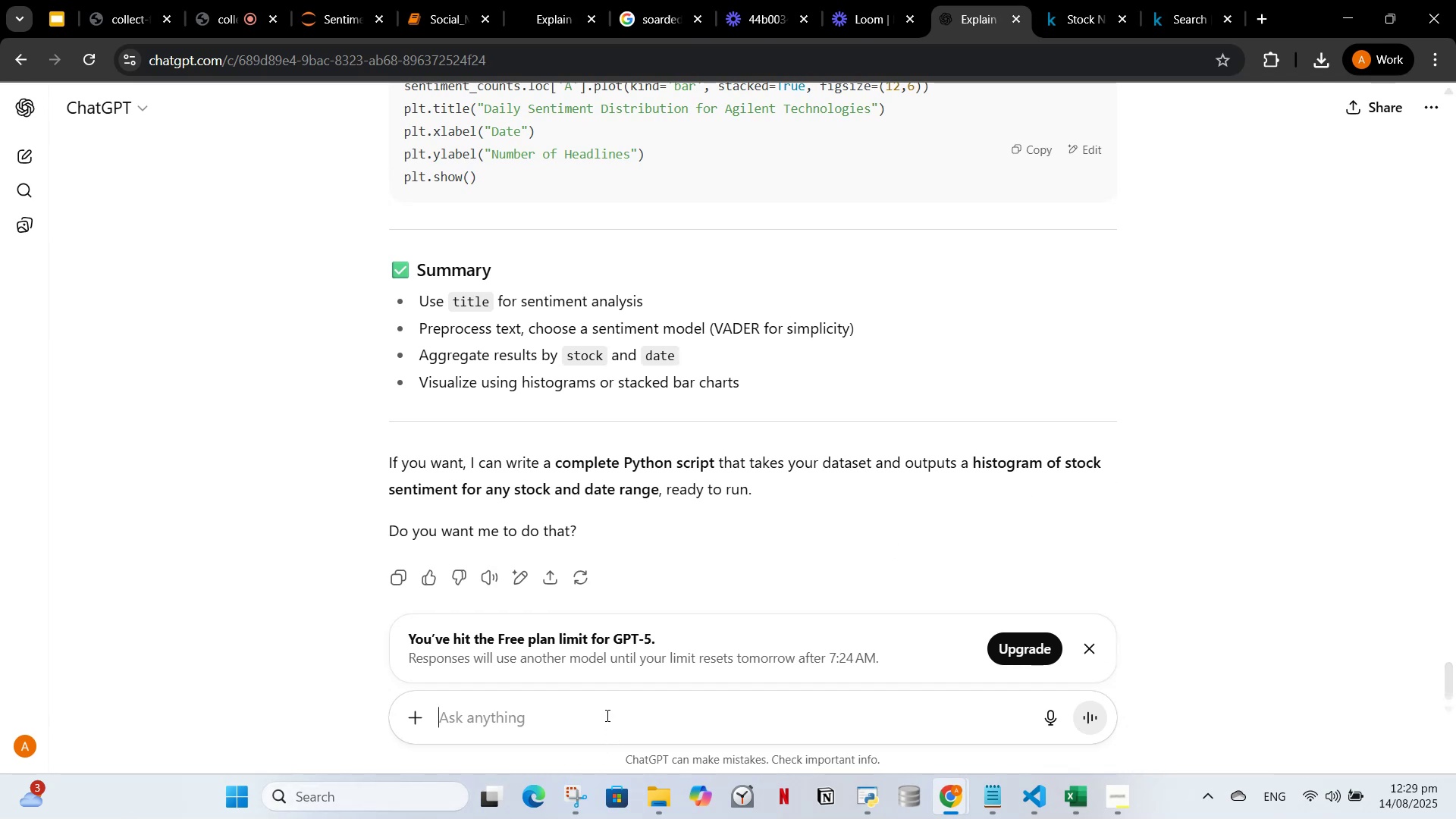 
hold_key(key=ControlLeft, duration=0.44)
 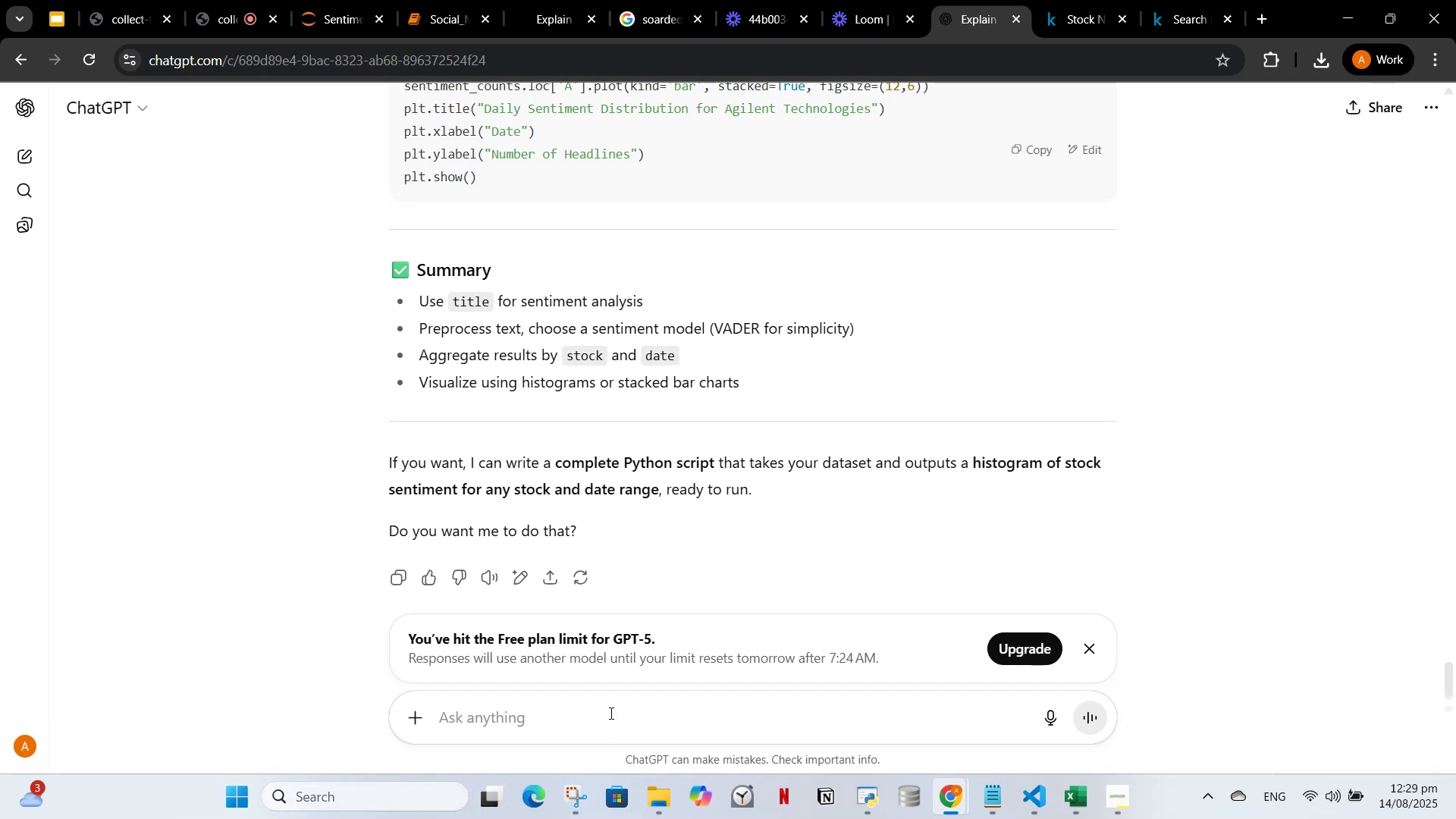 
key(Control+V)
 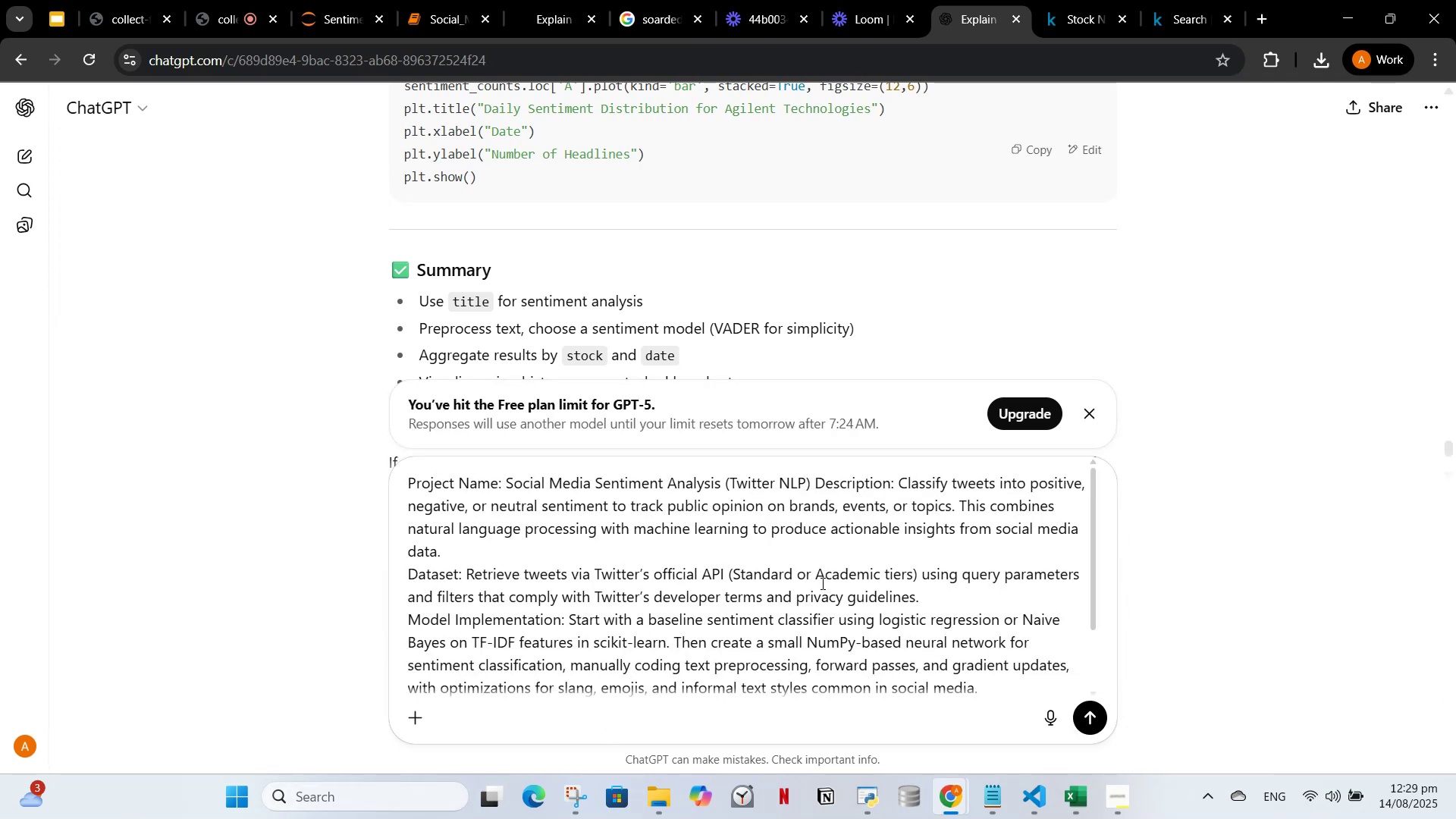 
type(, ca )
key(Backspace)
type(n this project be made using this dataset)
 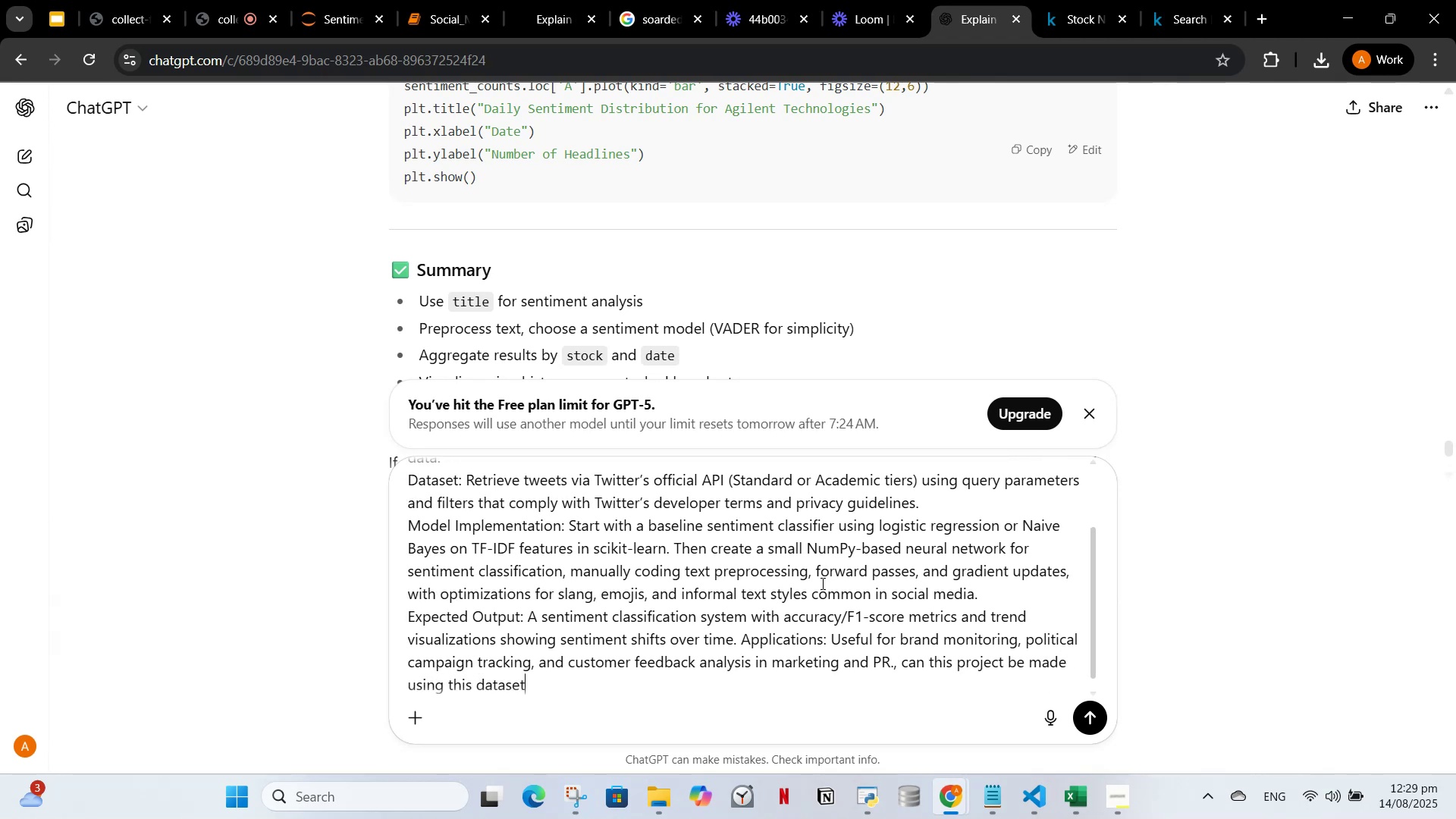 
key(Enter)
 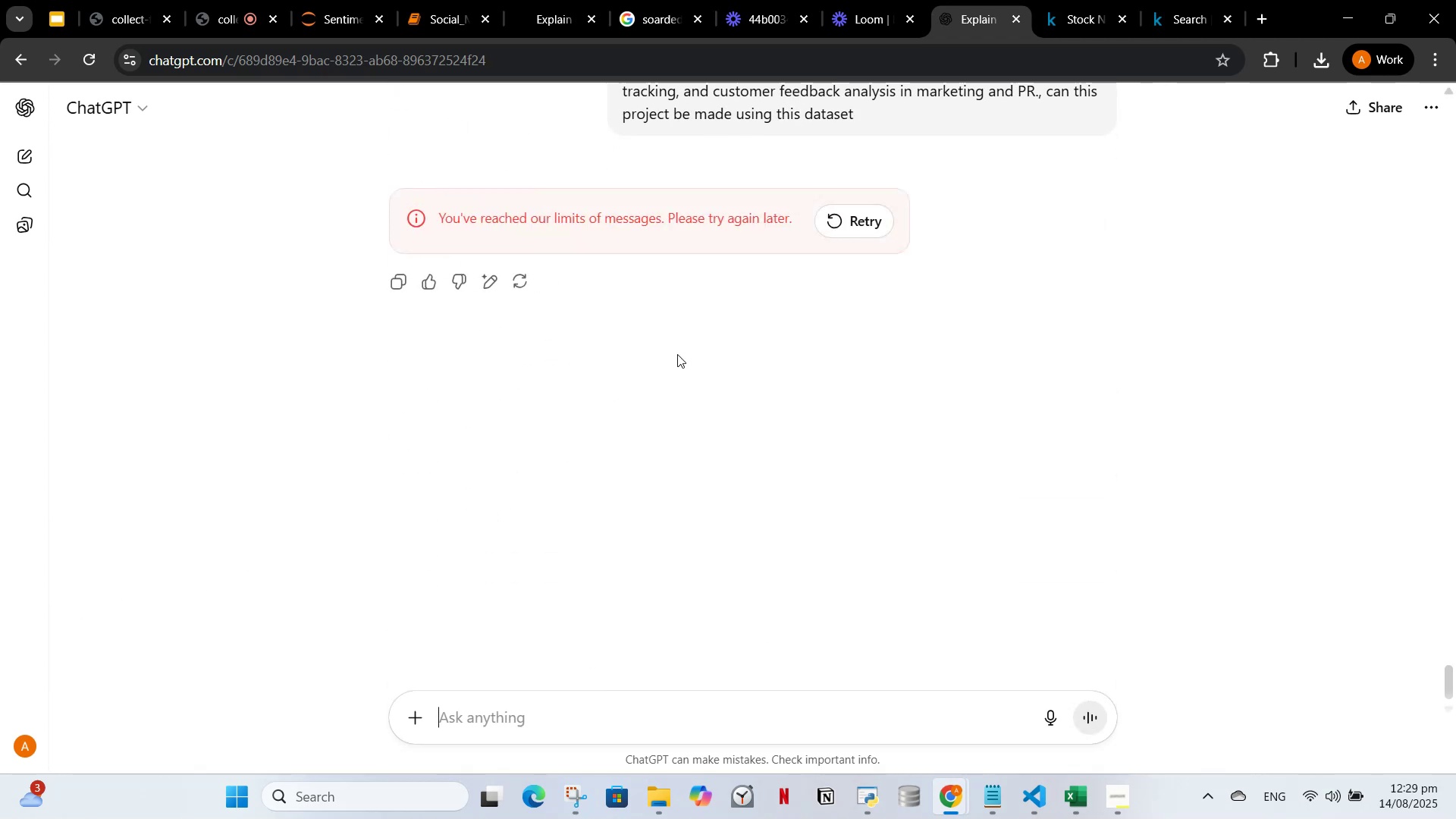 
scroll: coordinate [702, 356], scroll_direction: up, amount: 36.0
 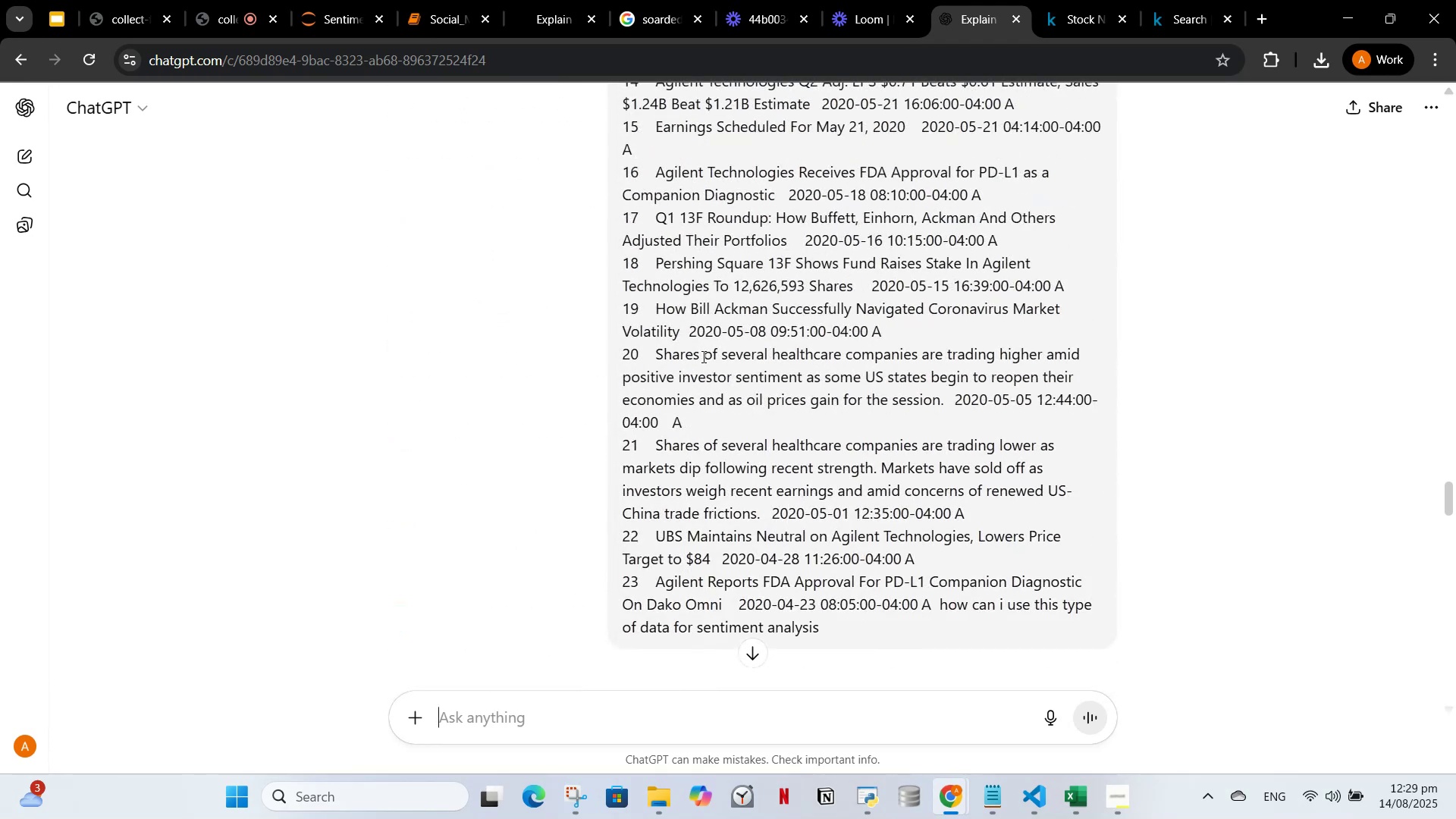 
scroll: coordinate [704, 414], scroll_direction: down, amount: 14.0
 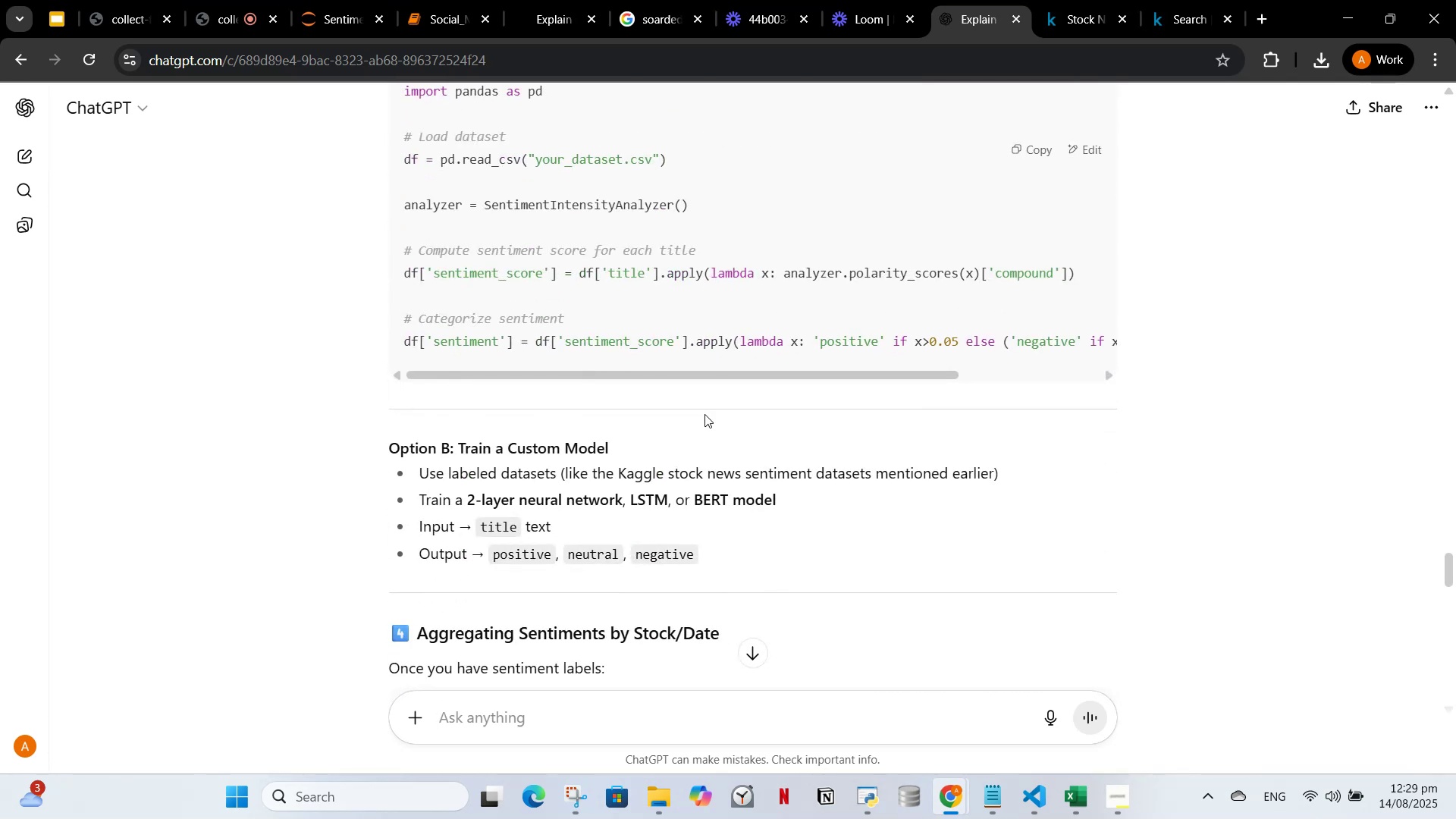 
scroll: coordinate [704, 414], scroll_direction: up, amount: 2.0
 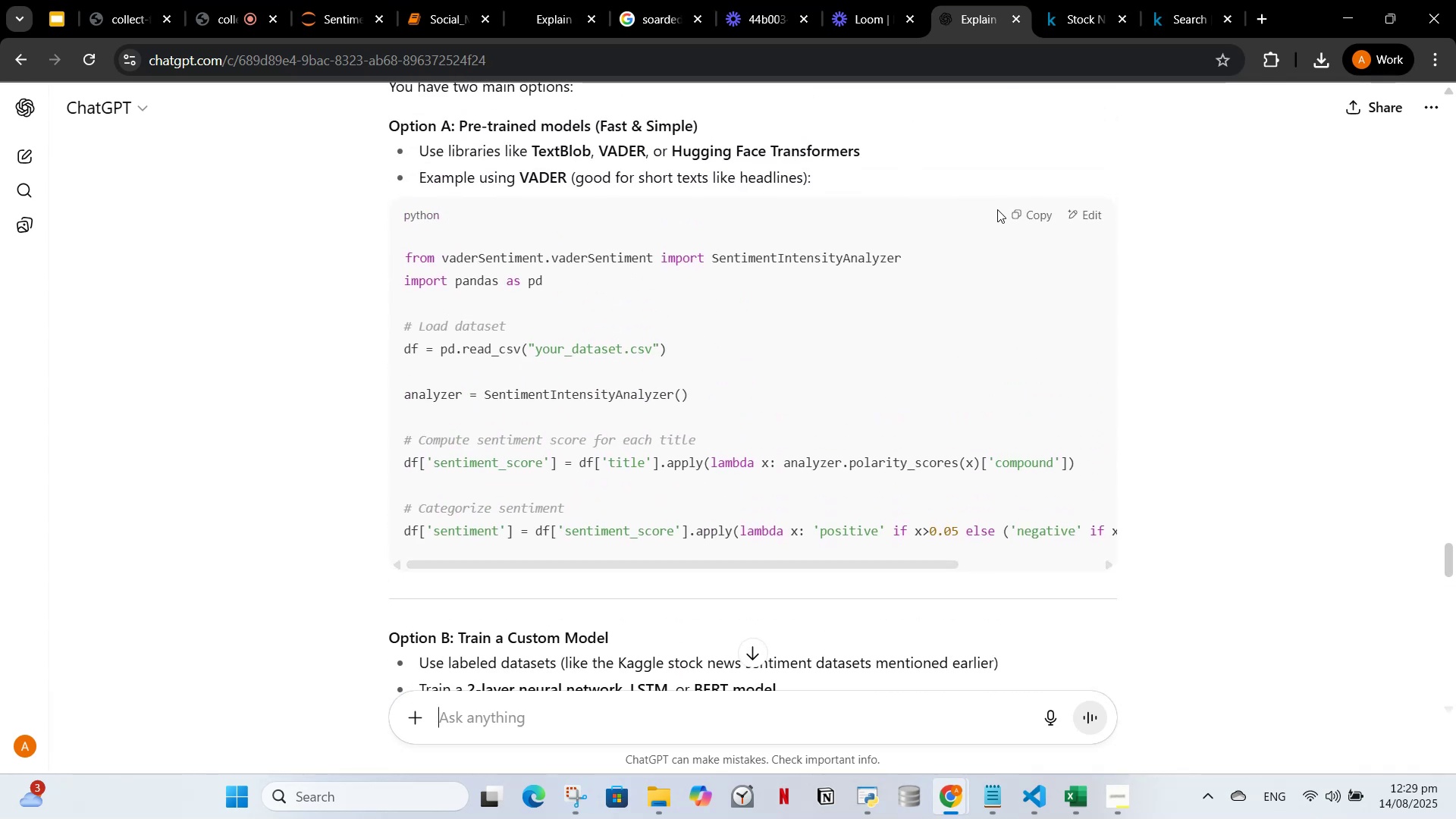 
left_click([1020, 215])
 